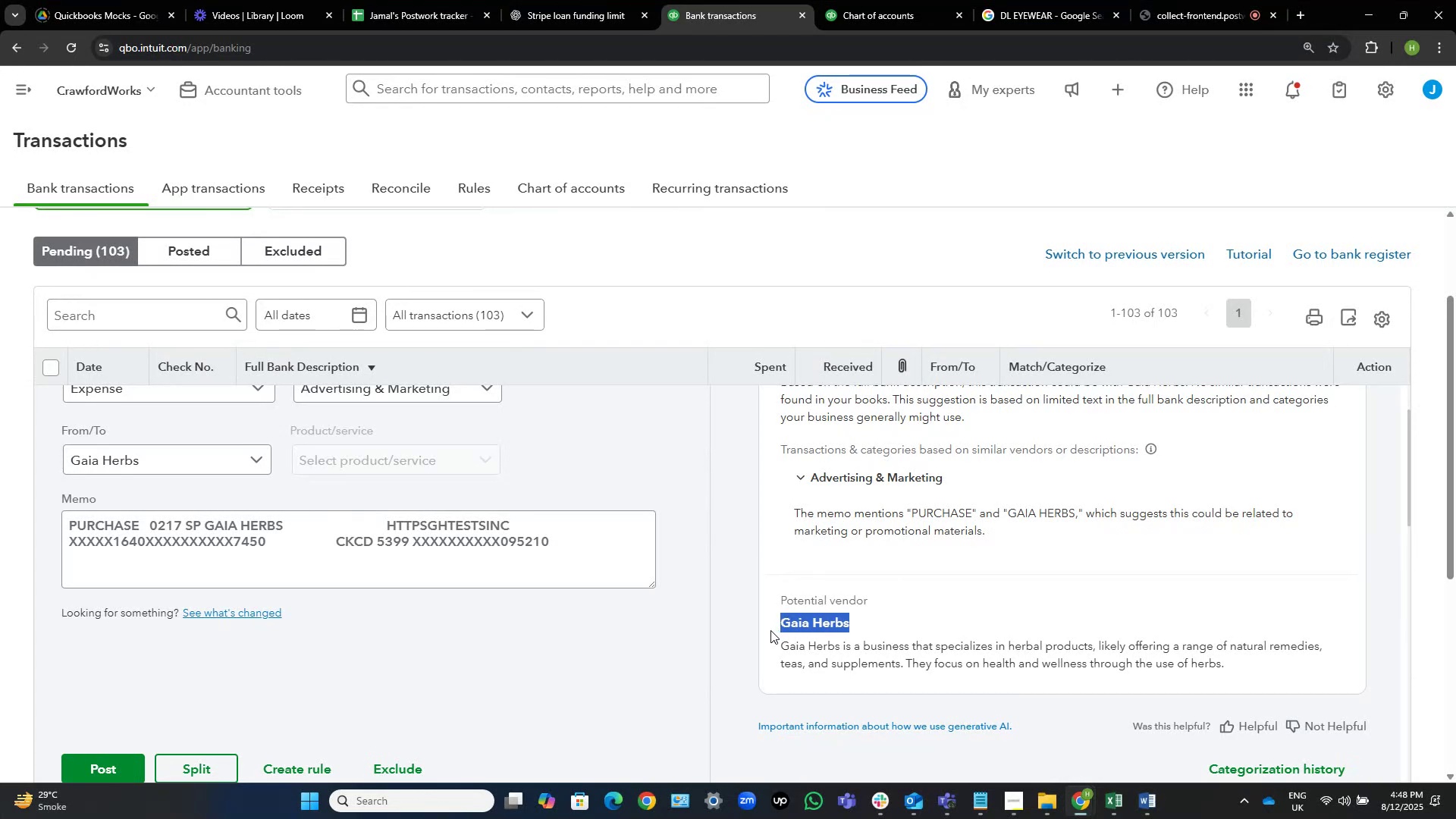 
key(Control+C)
 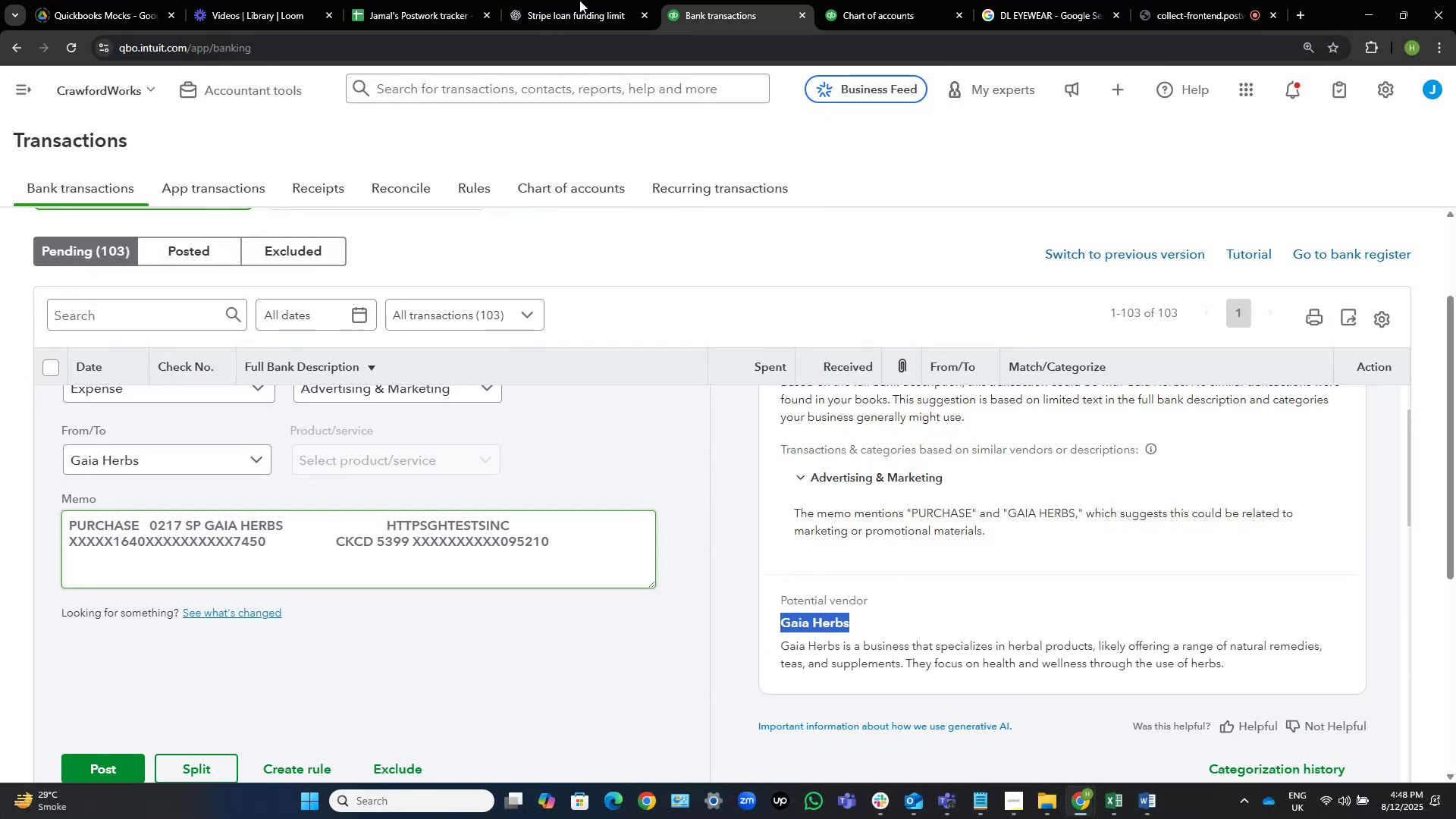 
wait(6.96)
 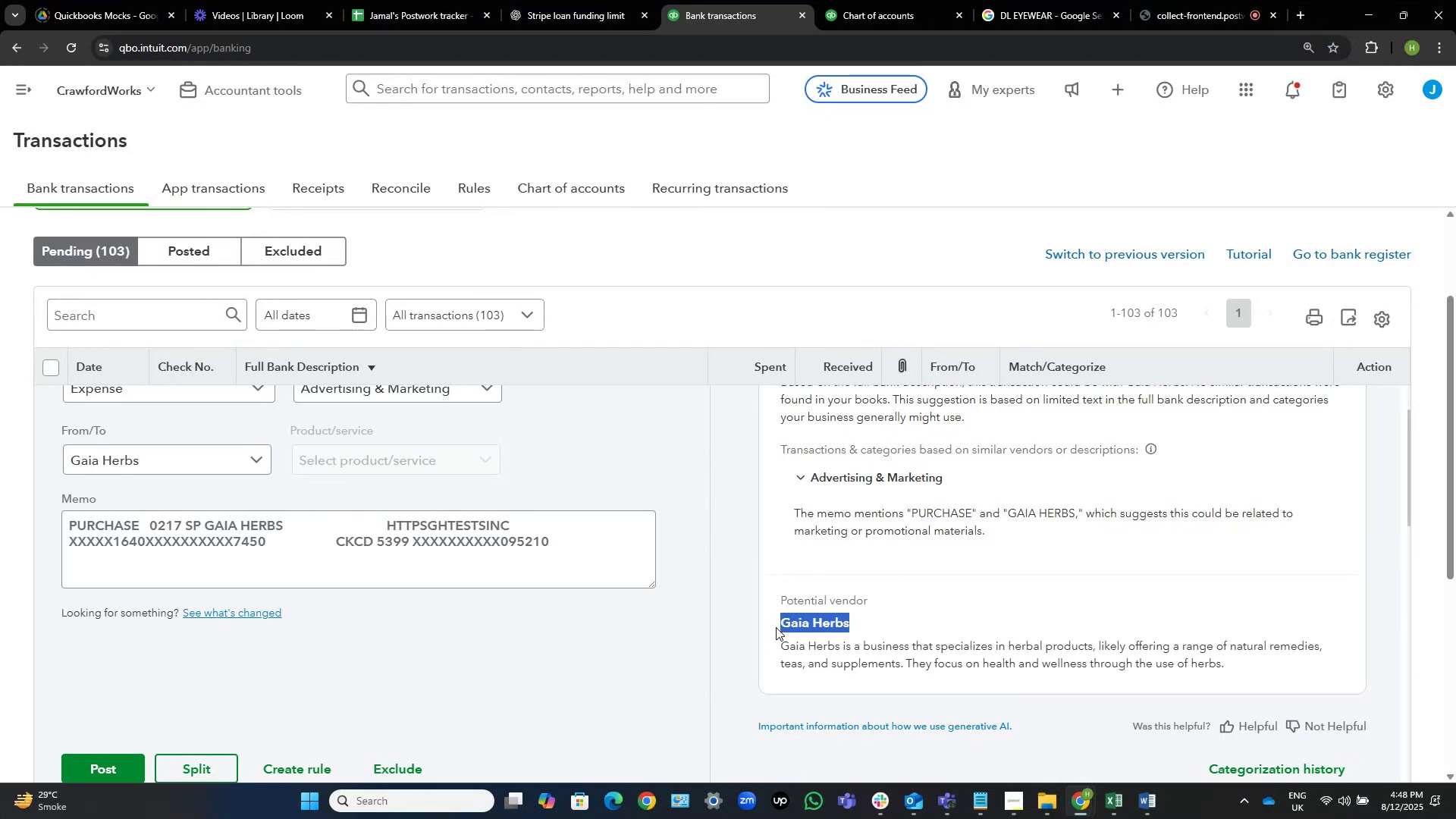 
left_click([1012, 0])
 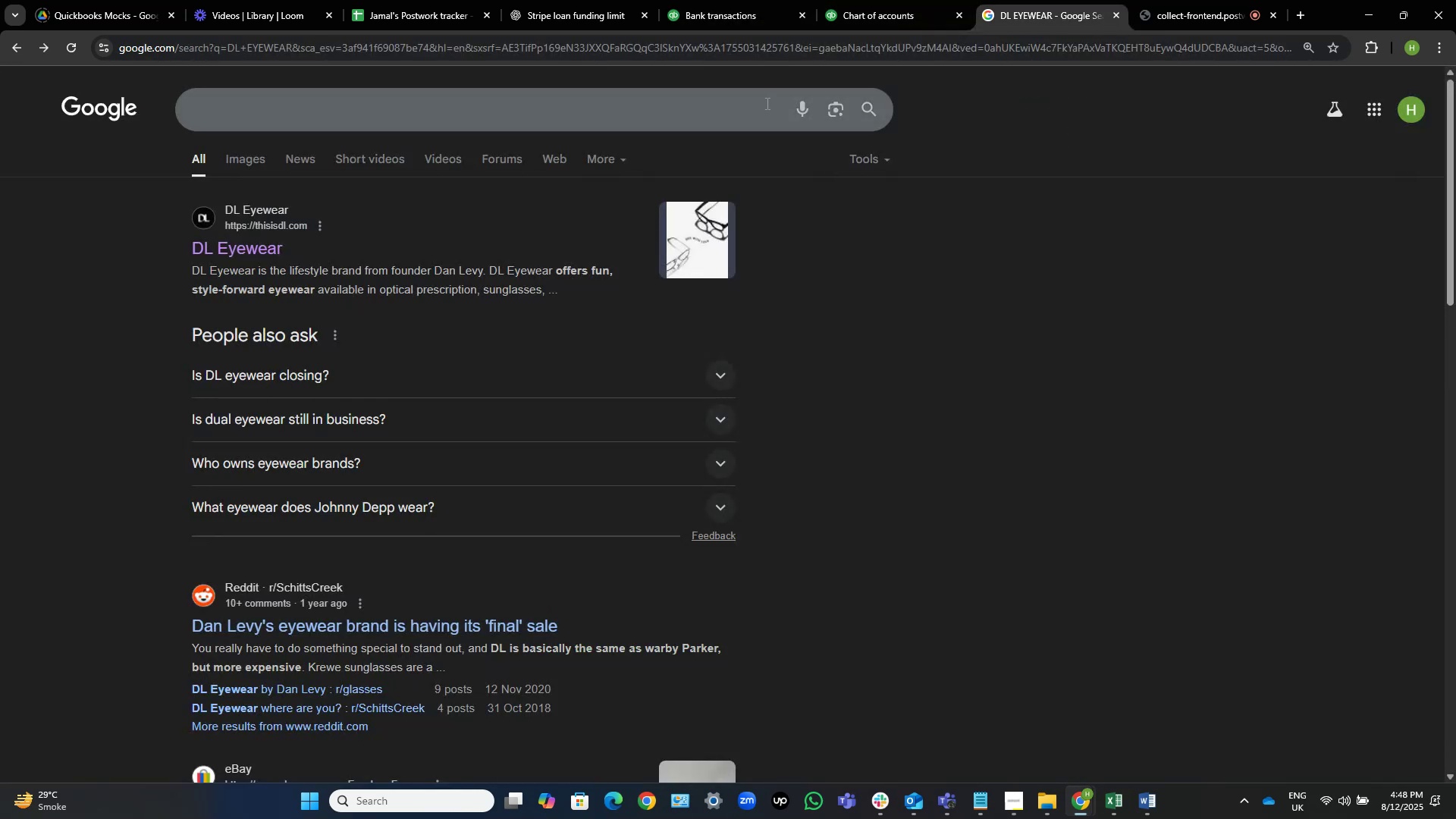 
left_click([701, 104])
 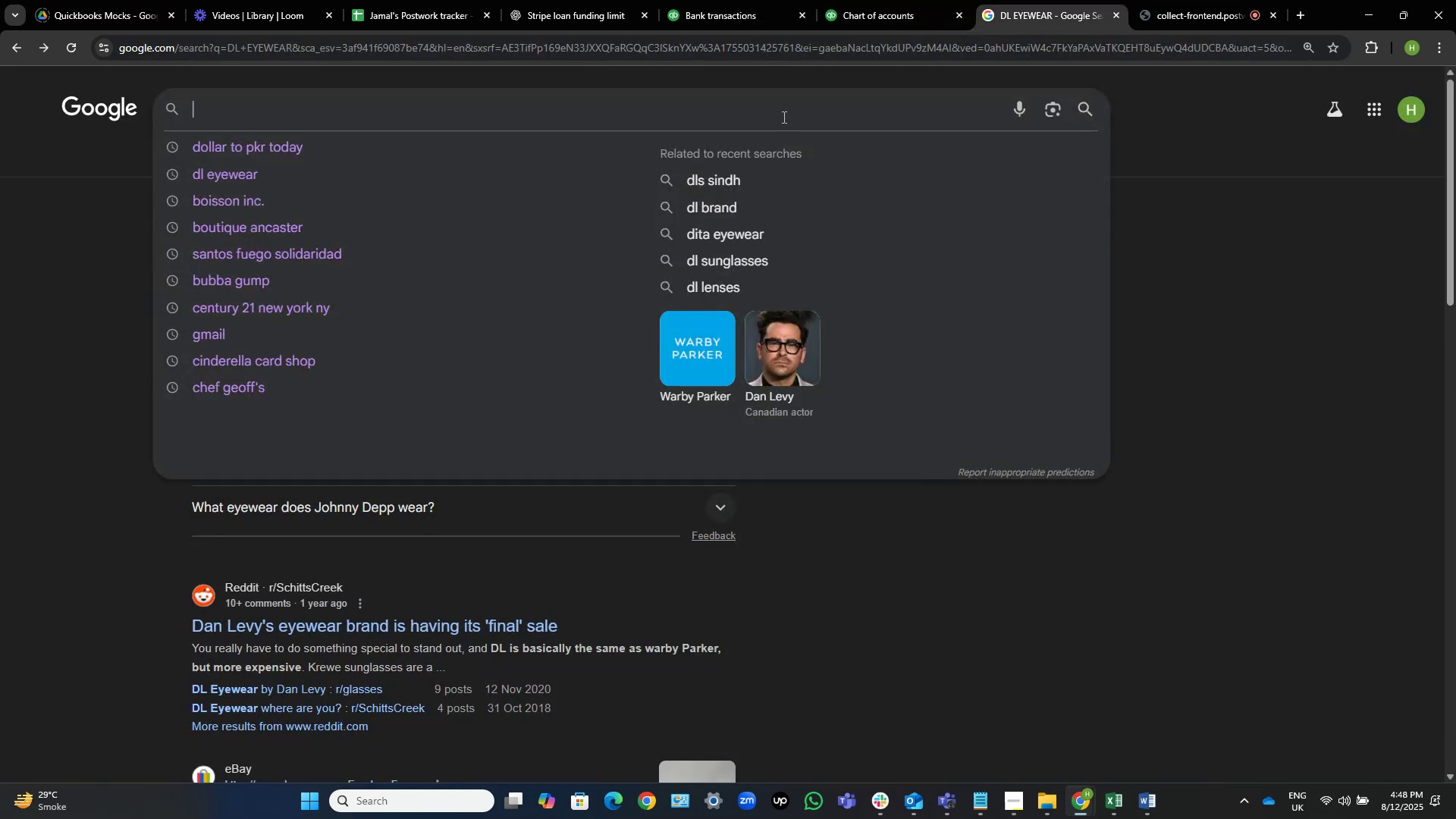 
key(Control+V)
 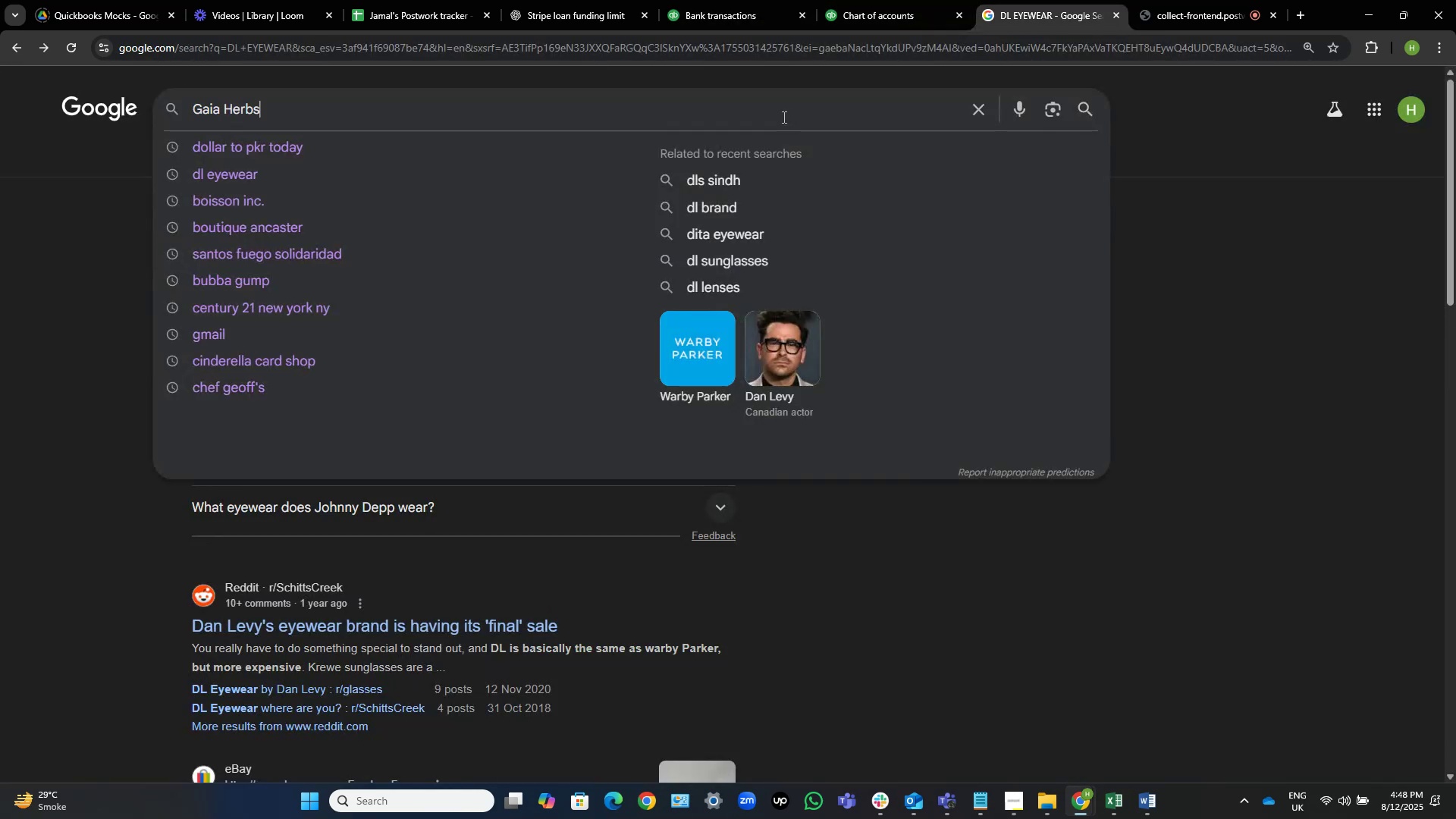 
key(NumpadEnter)
 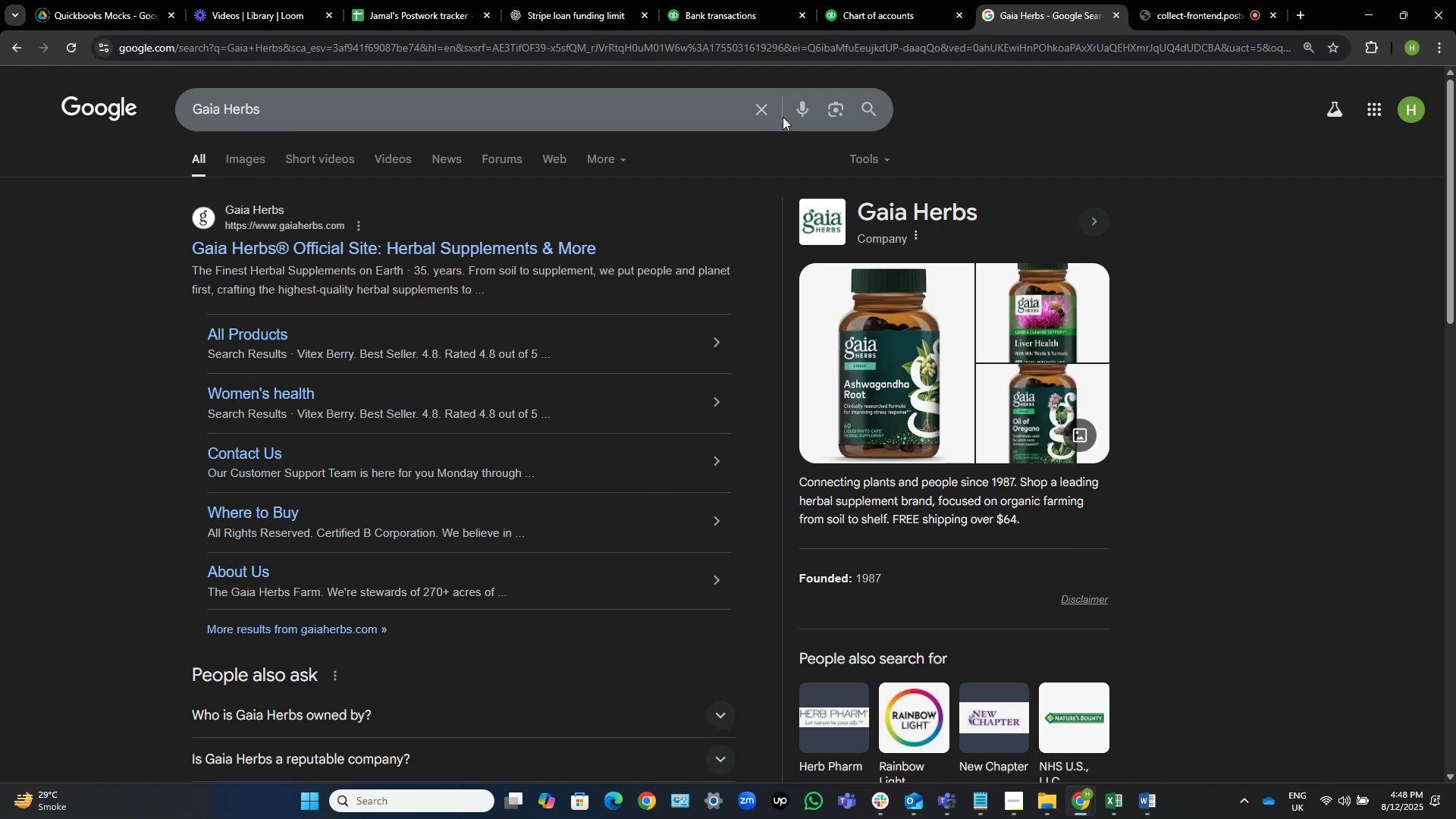 
wait(11.09)
 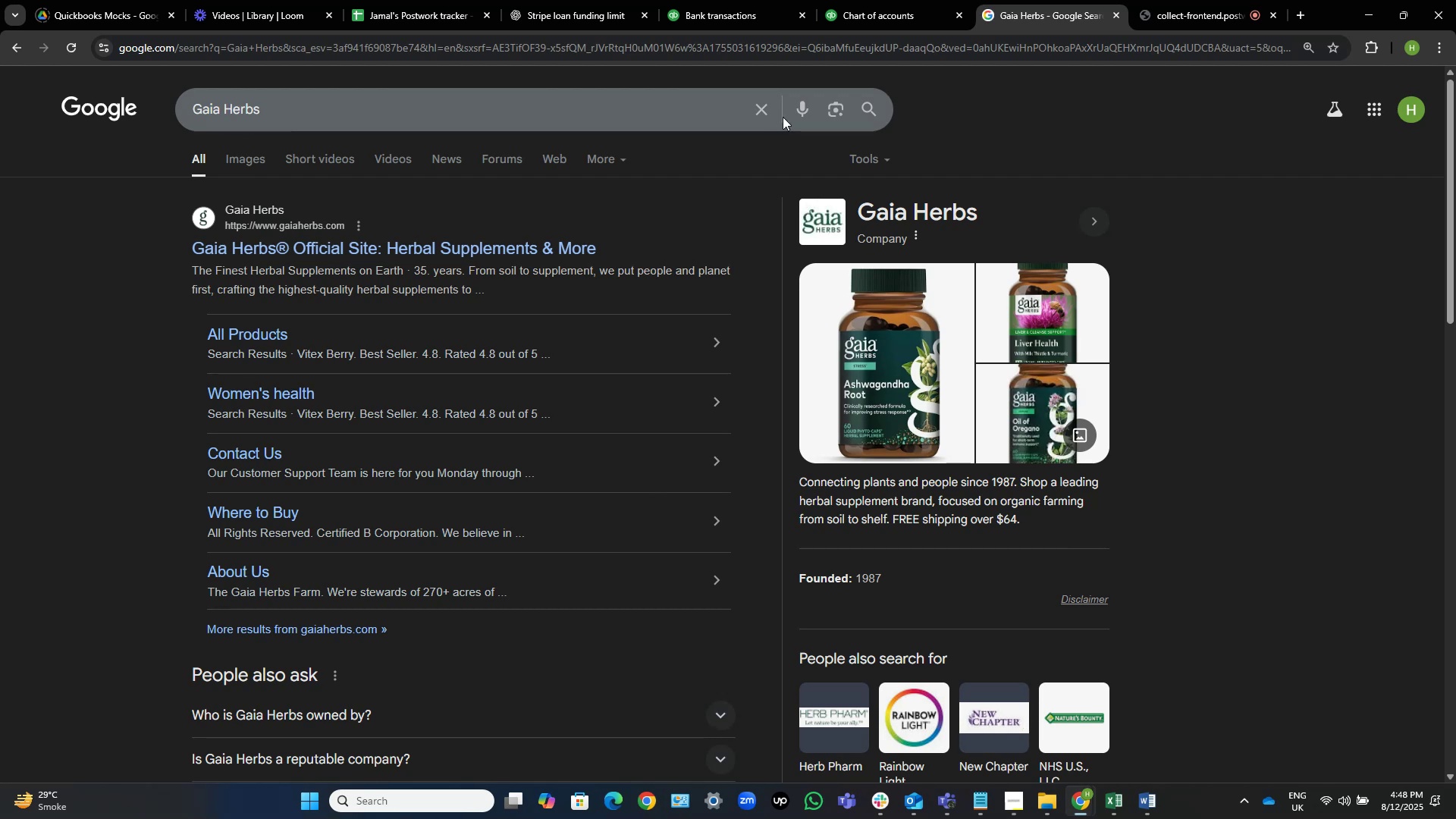 
left_click([758, 0])
 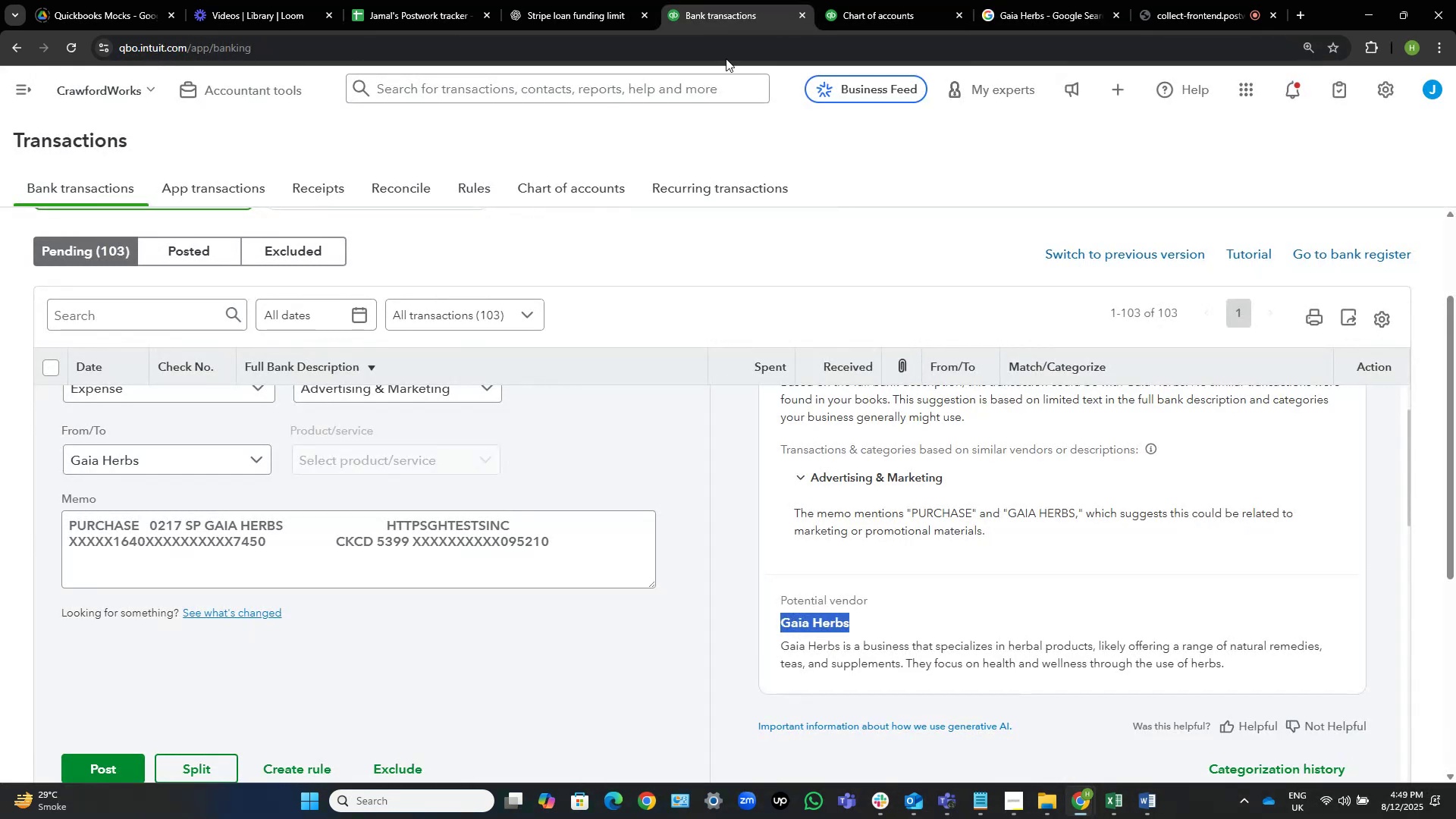 
scroll: coordinate [621, 533], scroll_direction: up, amount: 3.0
 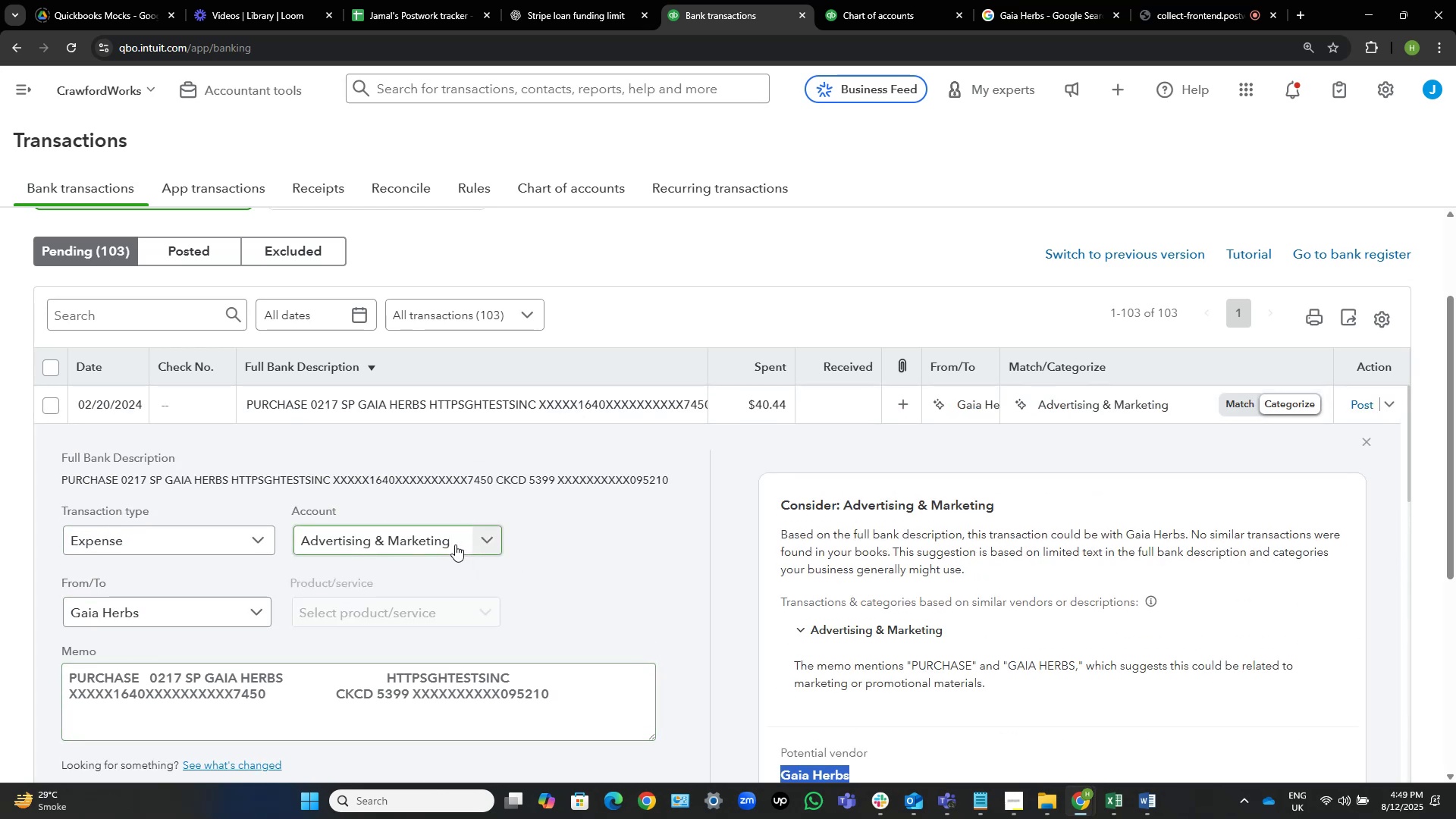 
left_click([455, 541])
 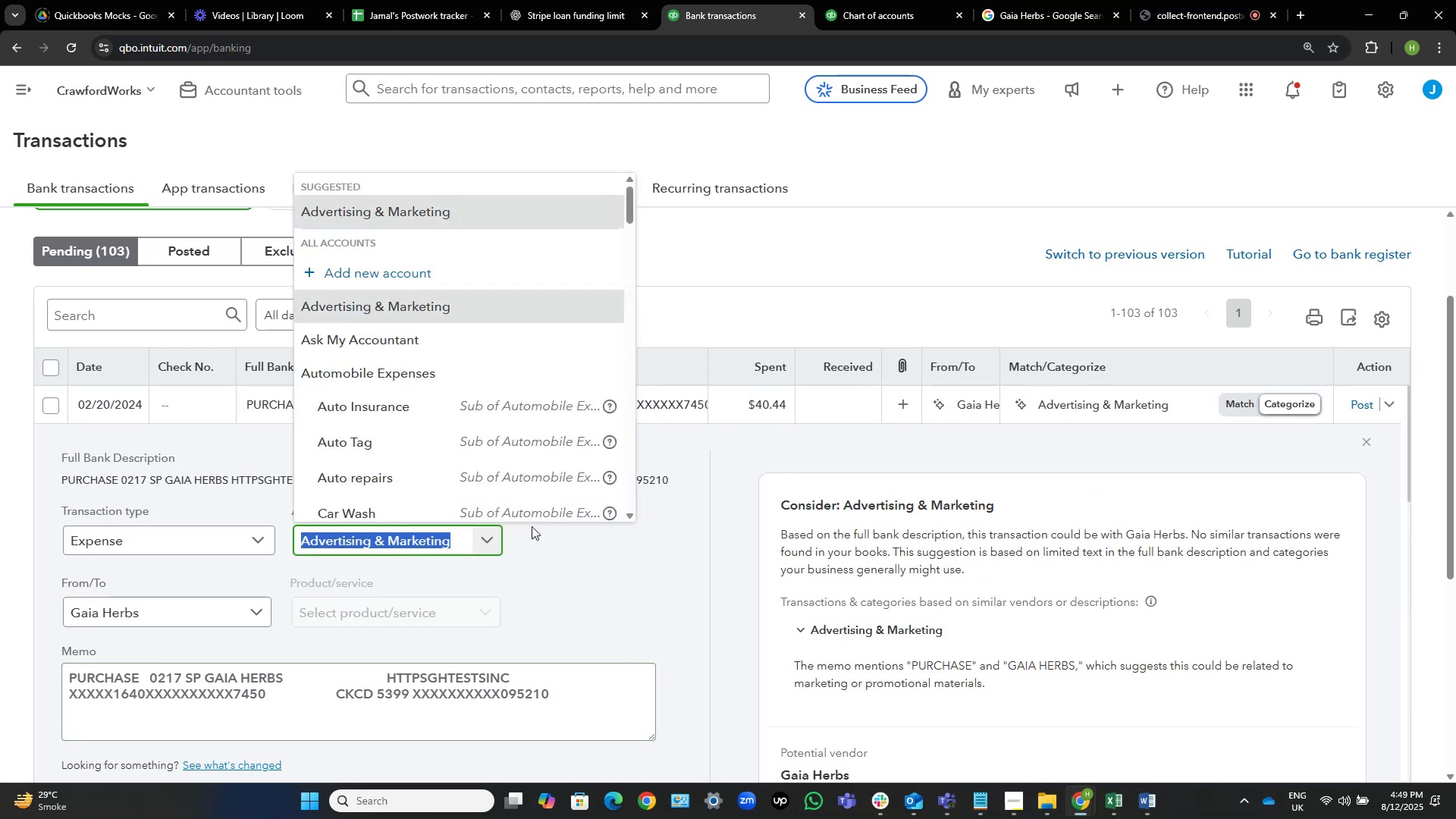 
wait(5.54)
 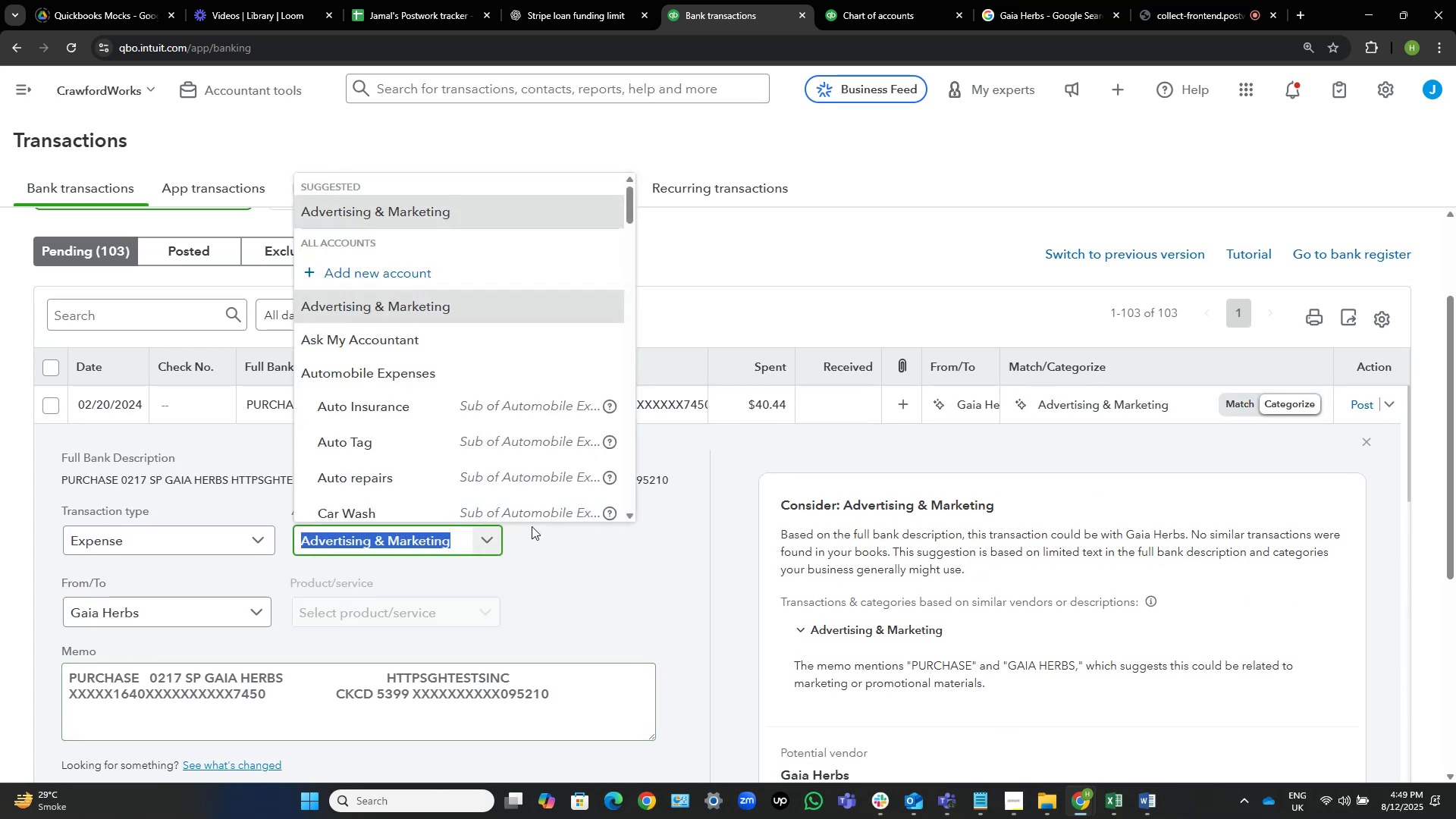 
type(ob)
key(Backspace)
type(ner da)
 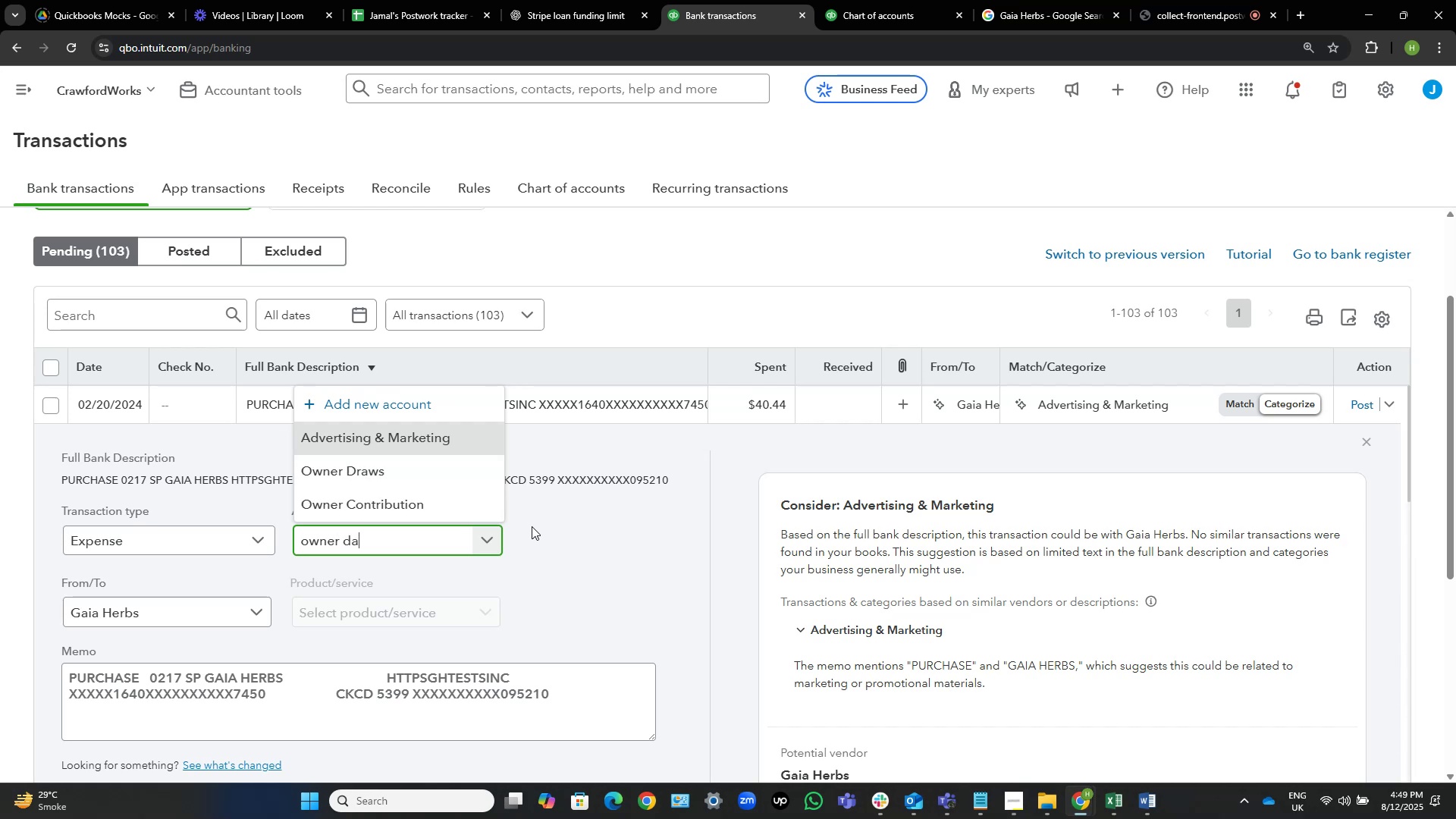 
hold_key(key=W, duration=0.3)
 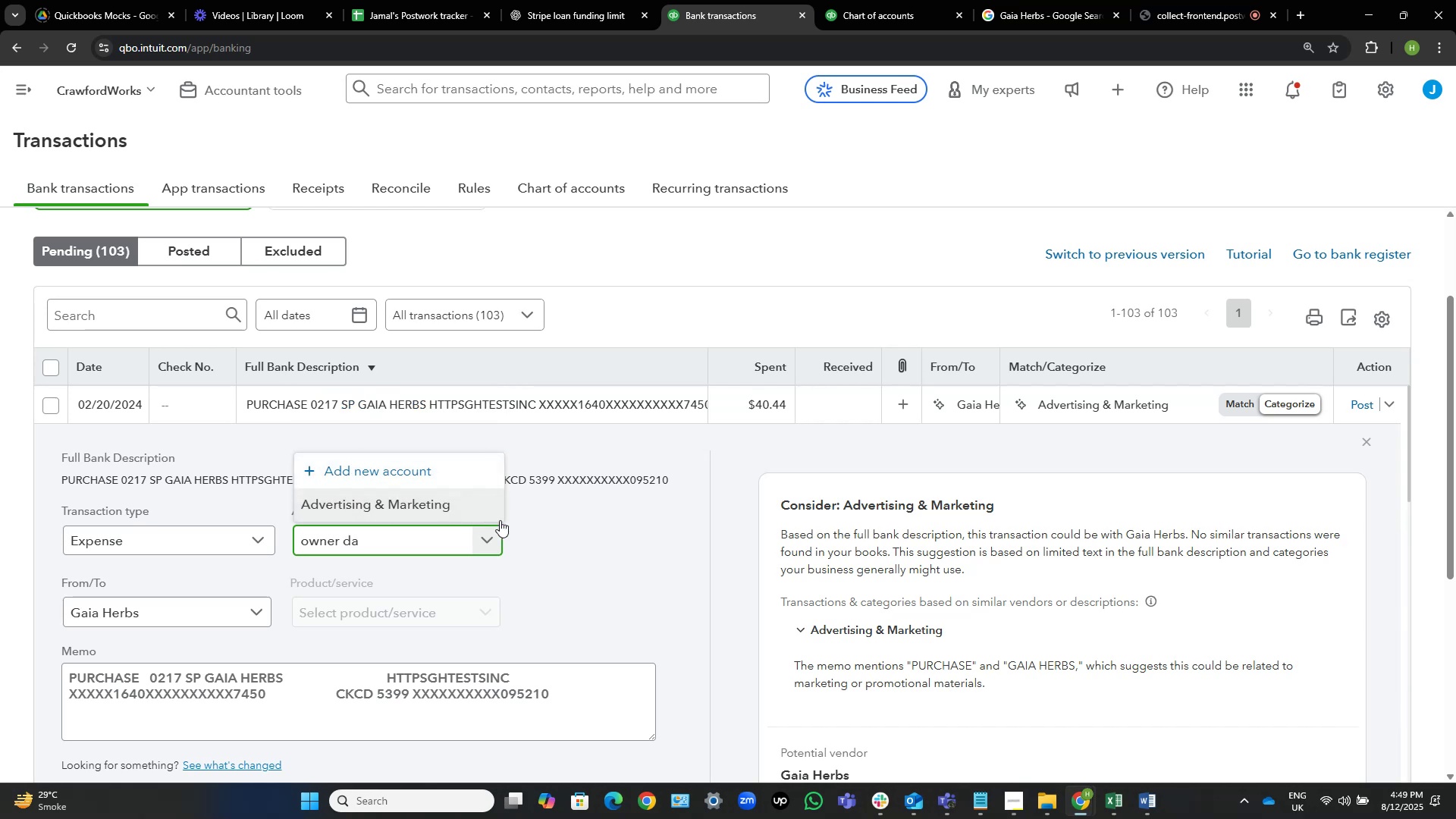 
key(Backspace)
 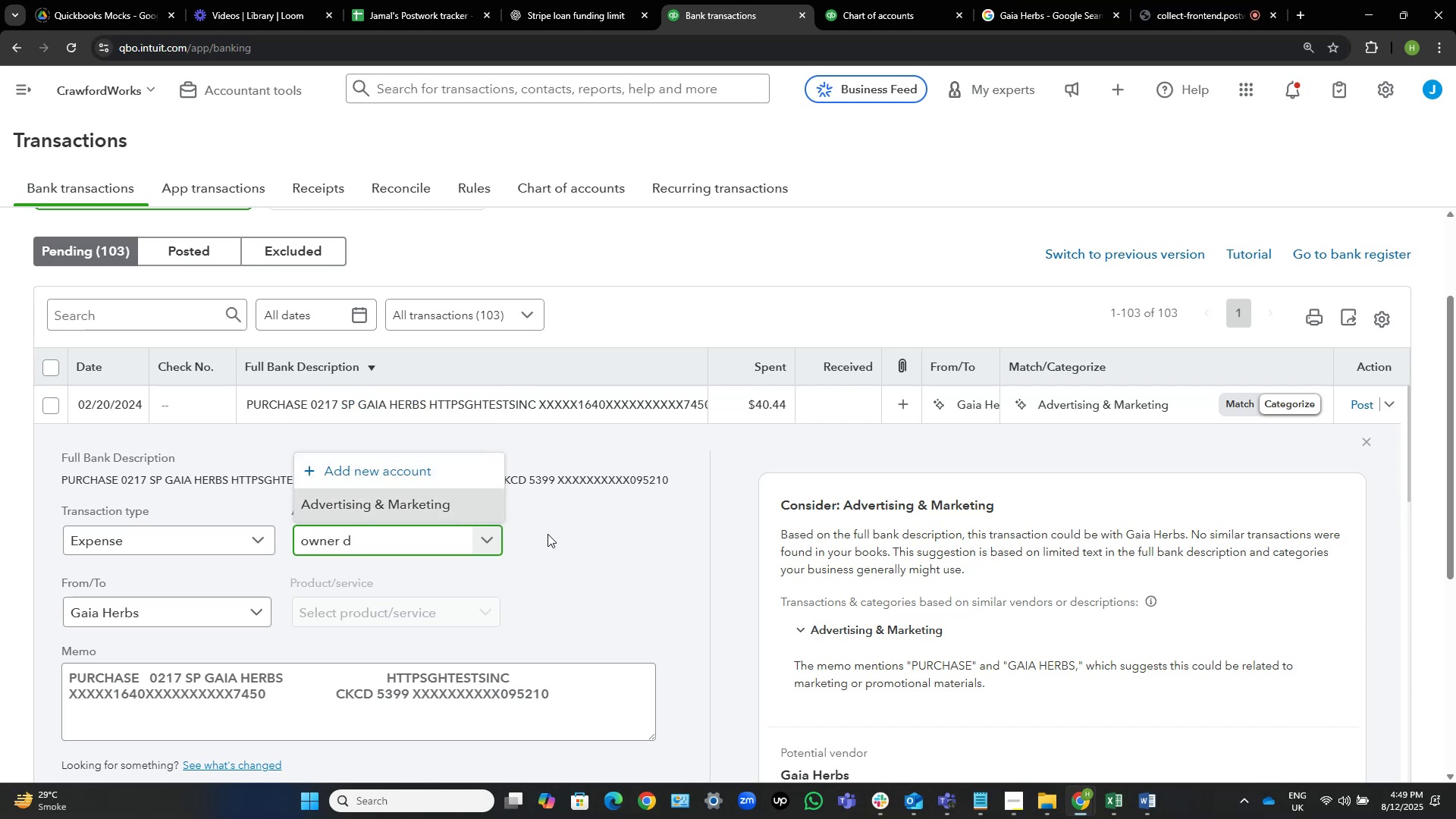 
key(Backspace)
 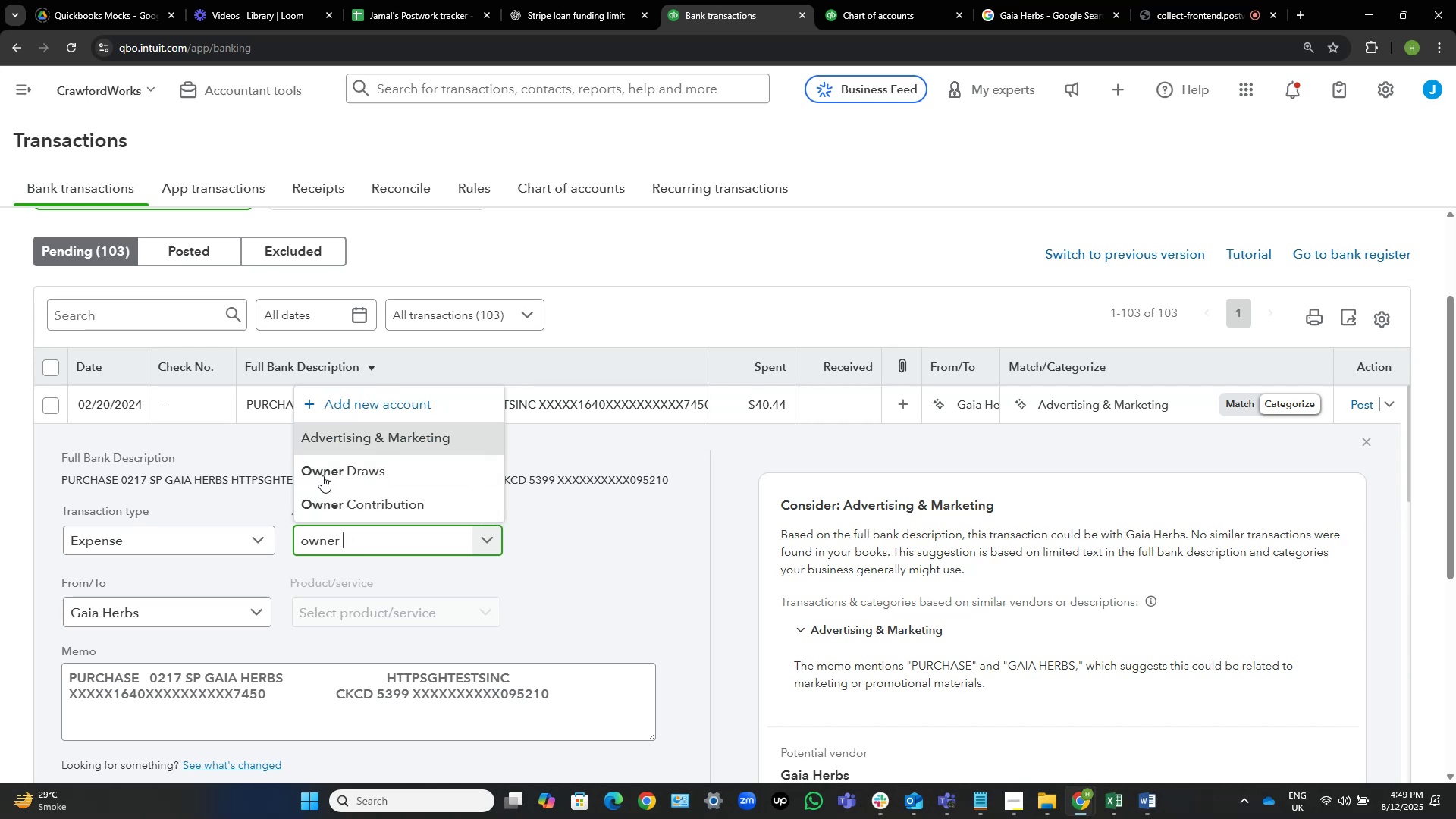 
left_click([331, 475])
 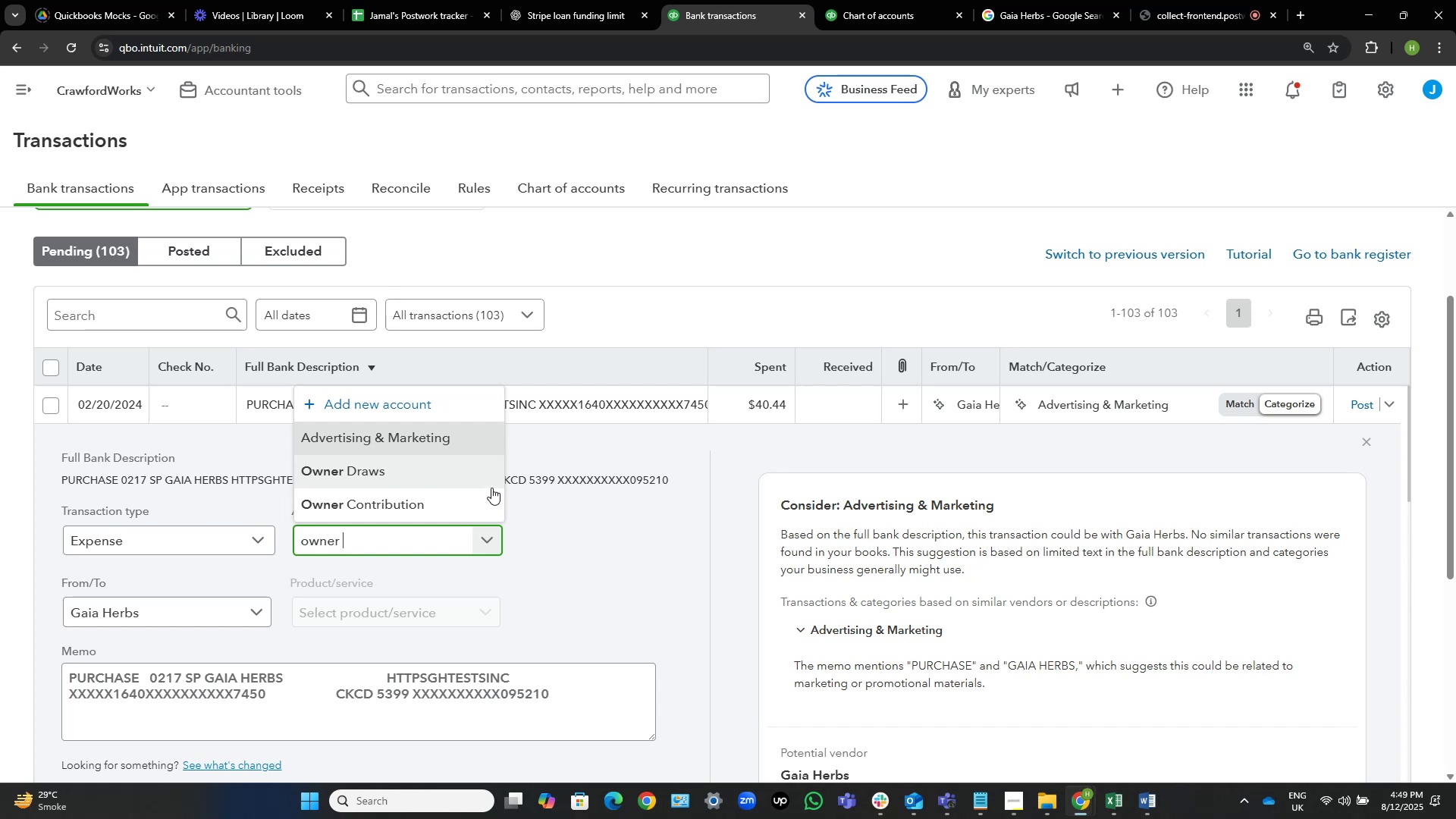 
wait(8.75)
 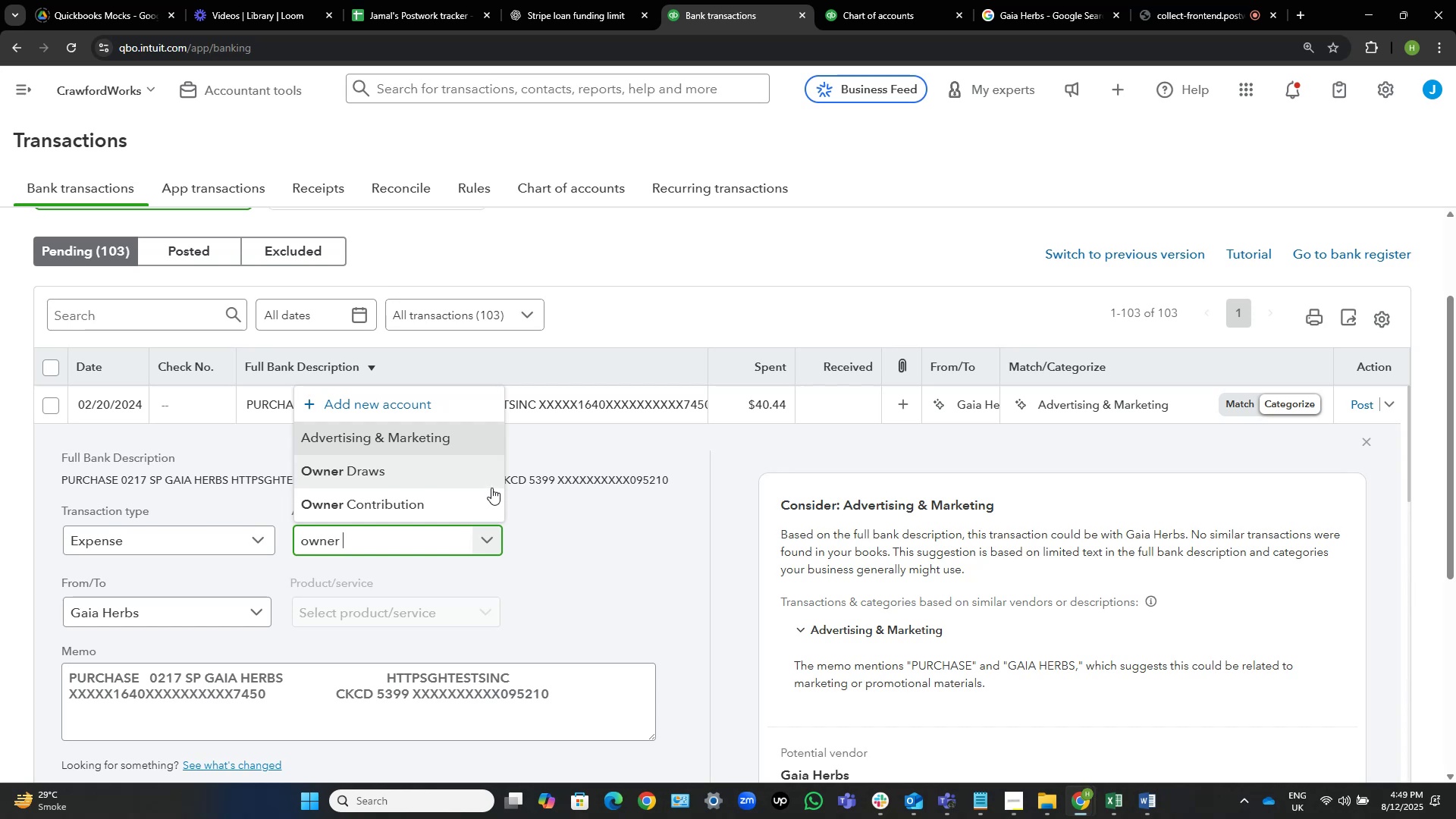 
left_click([588, 522])
 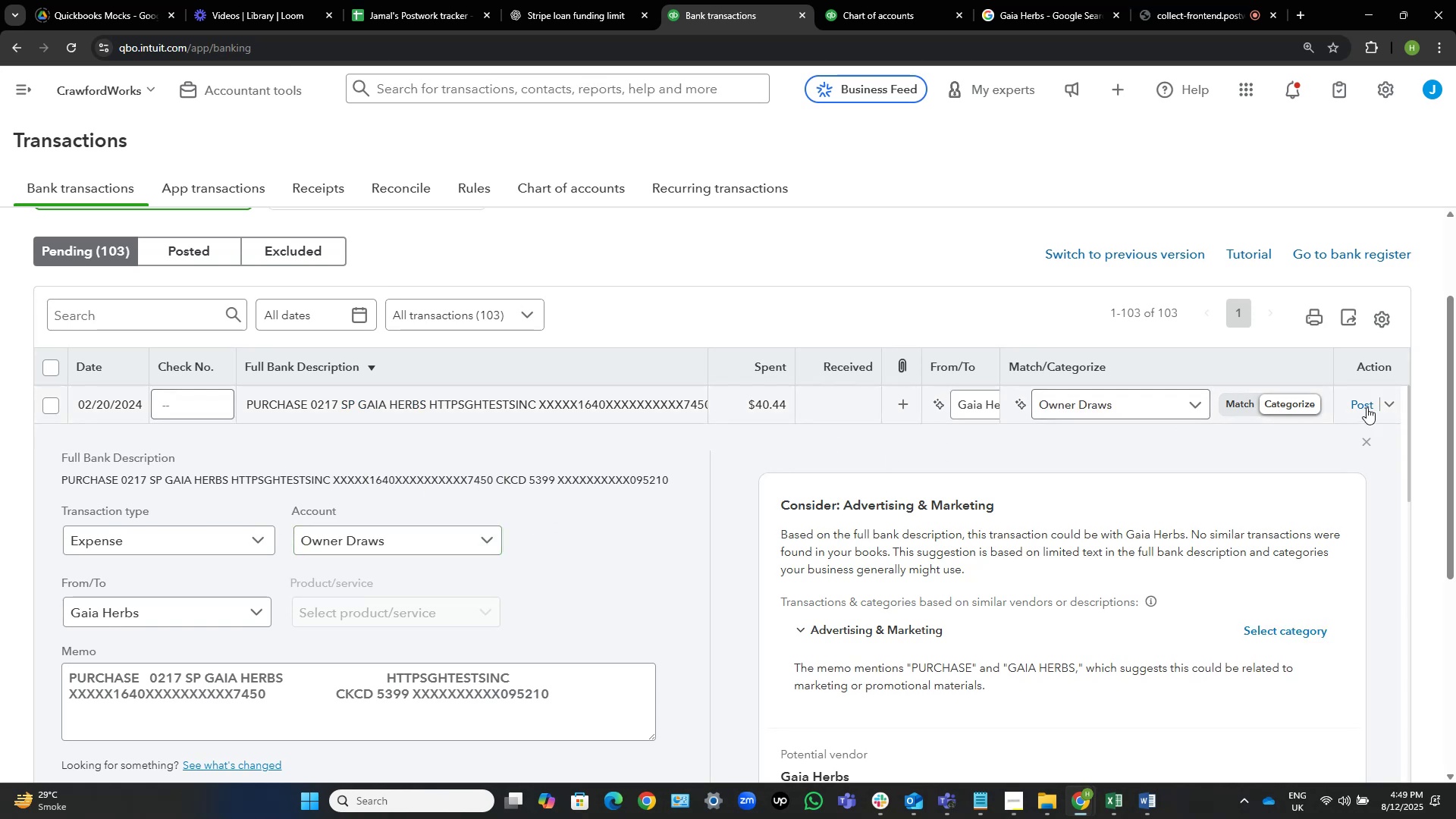 
left_click([1367, 402])
 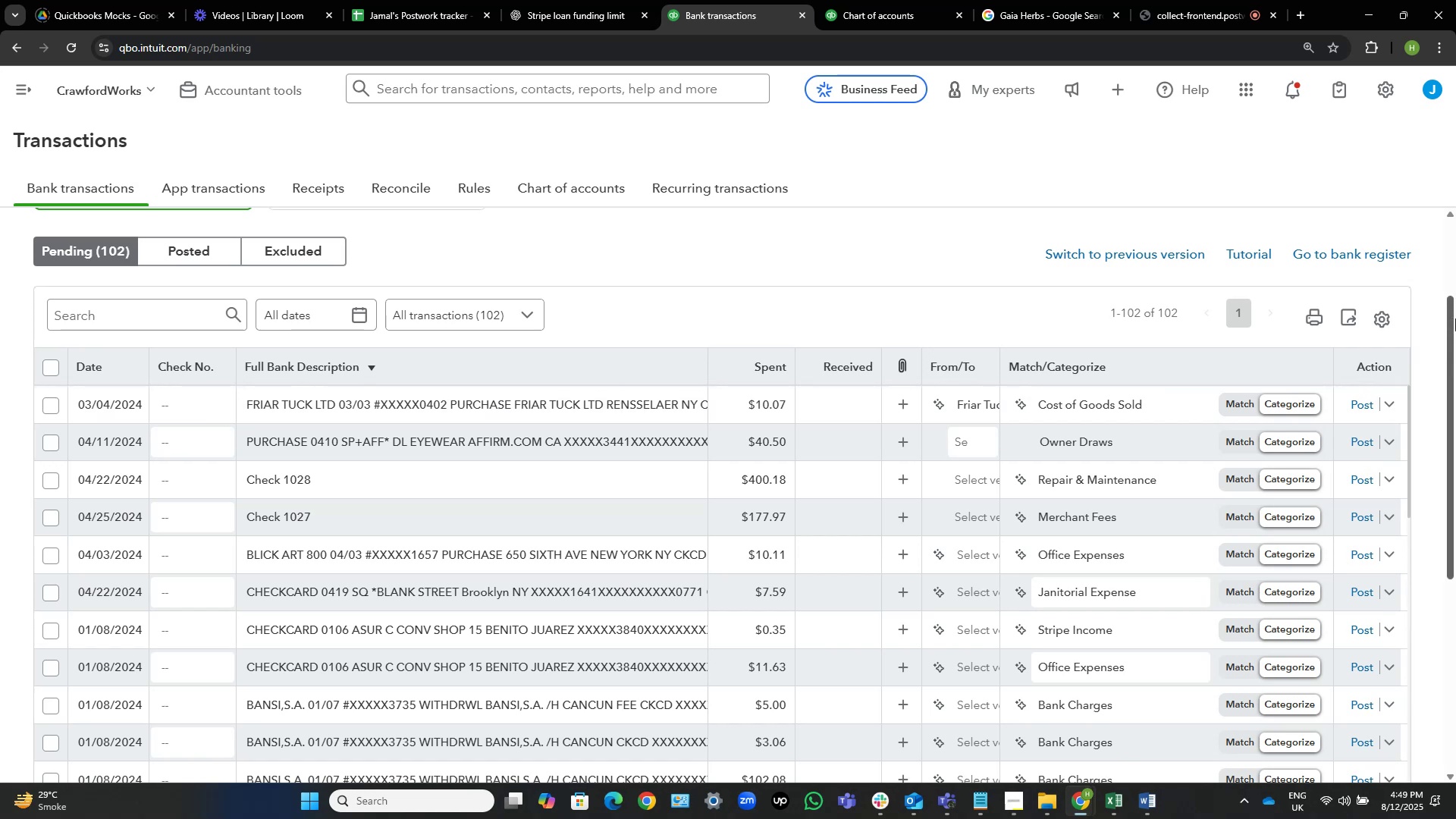 
wait(27.44)
 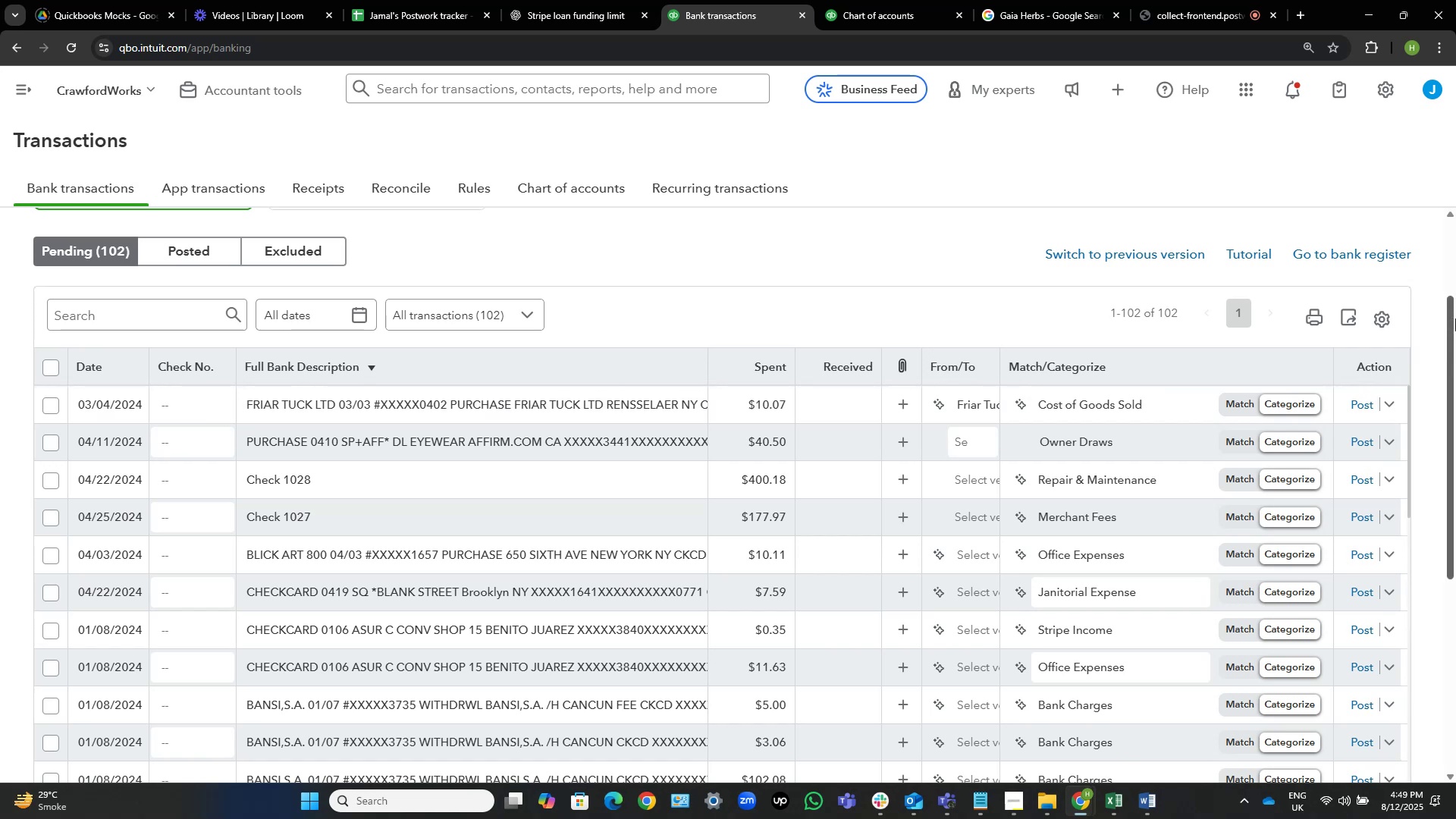 
mouse_move([598, 410])
 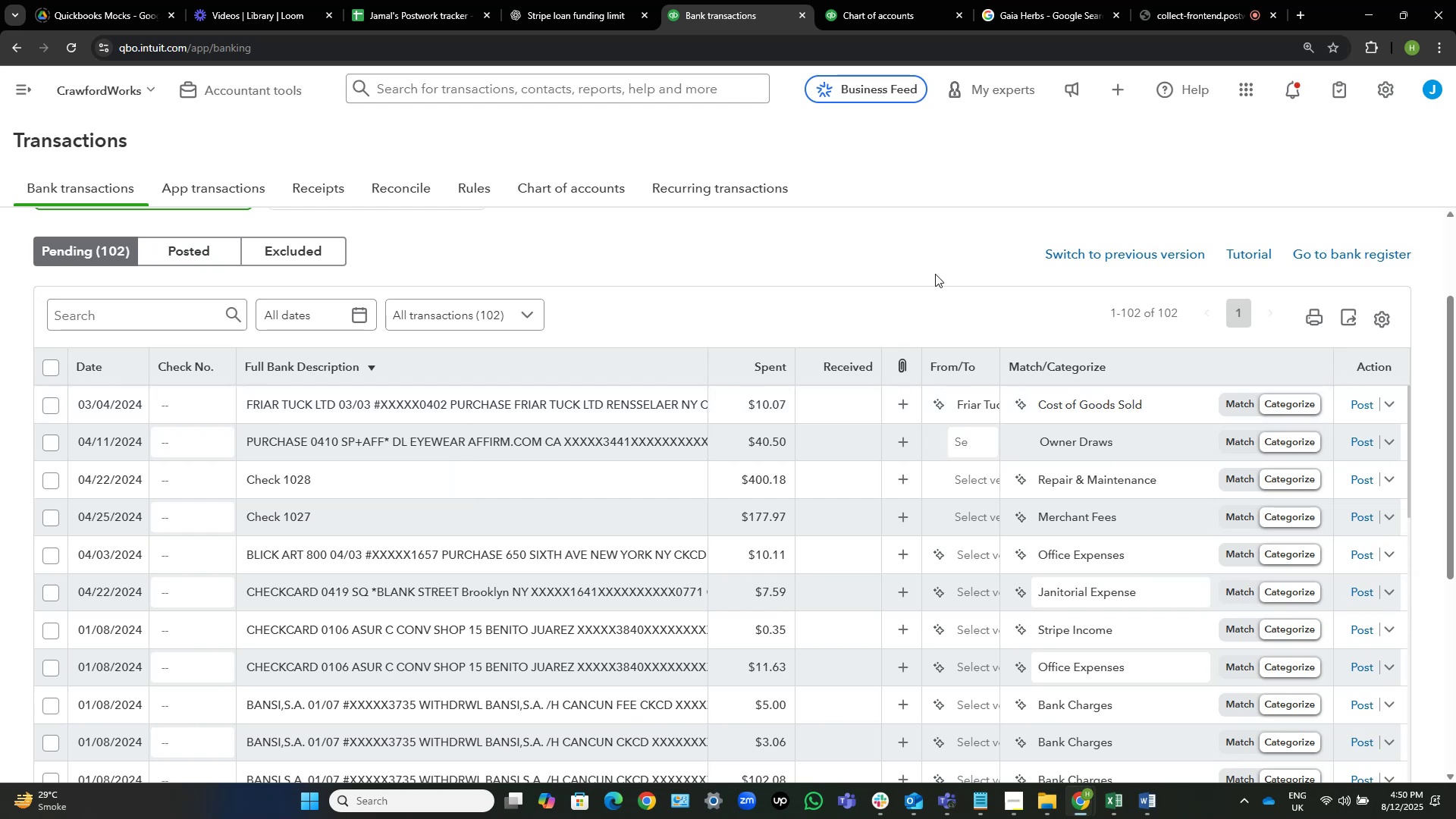 
left_click([935, 274])
 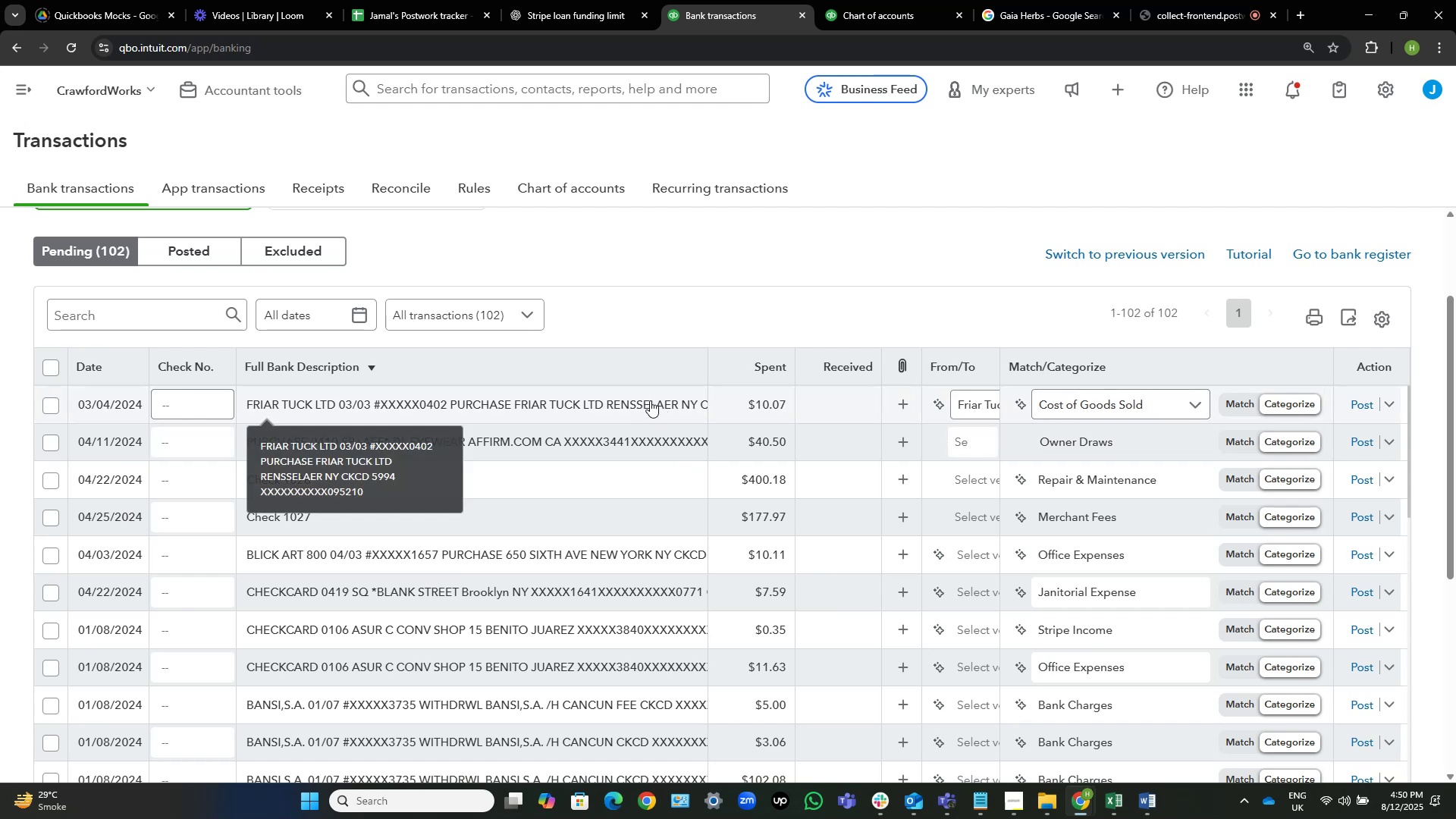 
wait(5.89)
 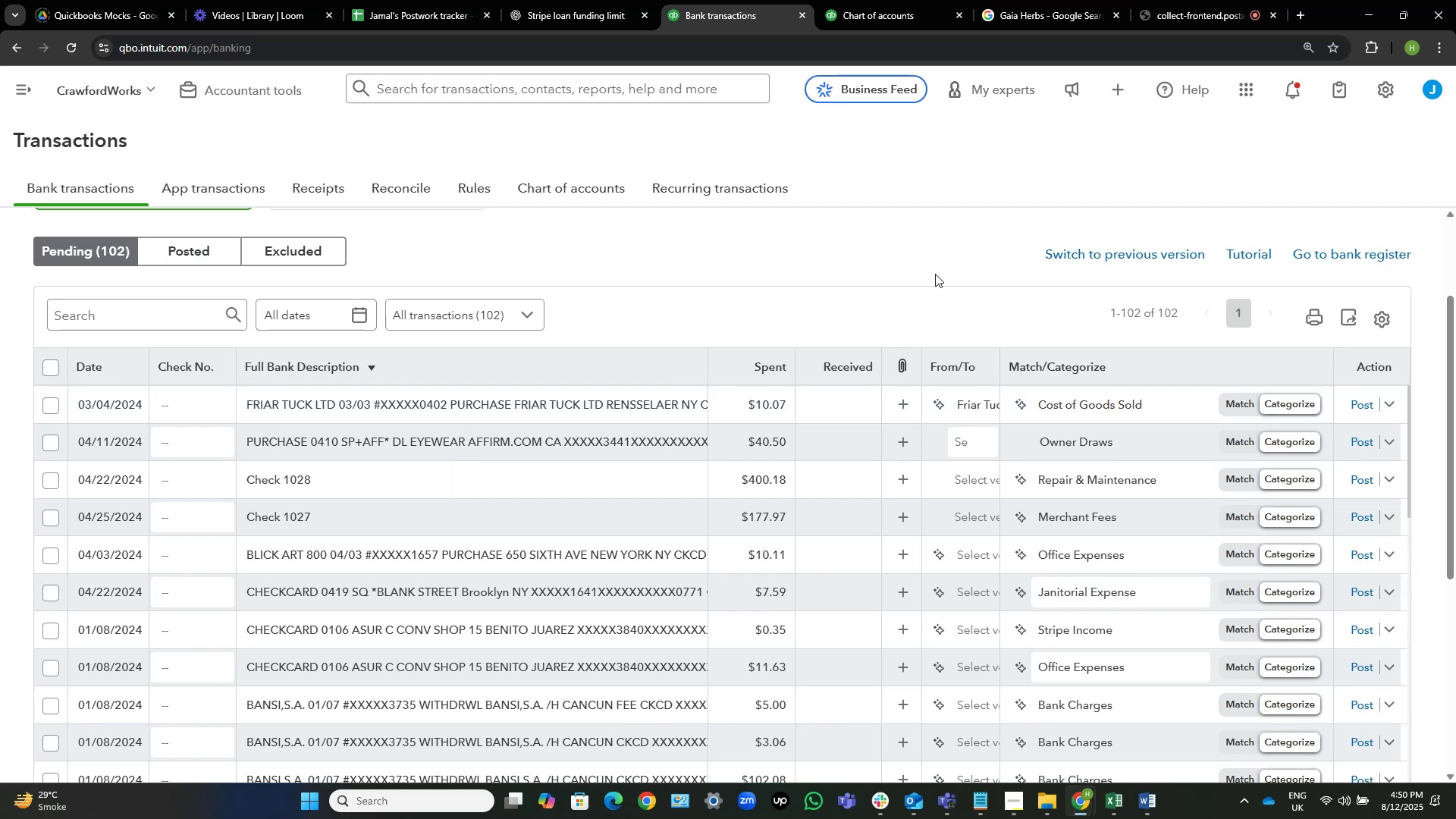 
left_click([581, 397])
 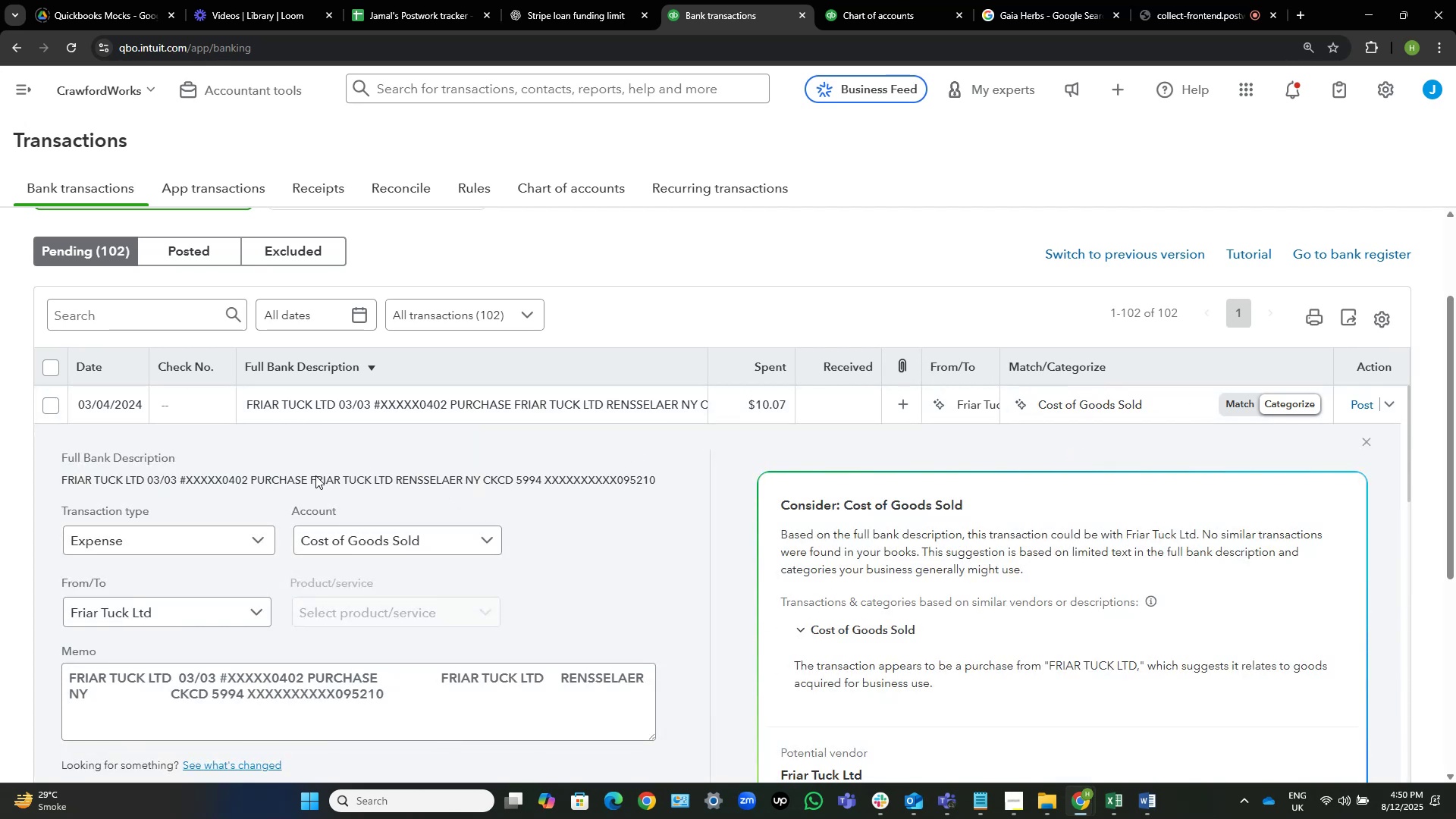 
wait(12.19)
 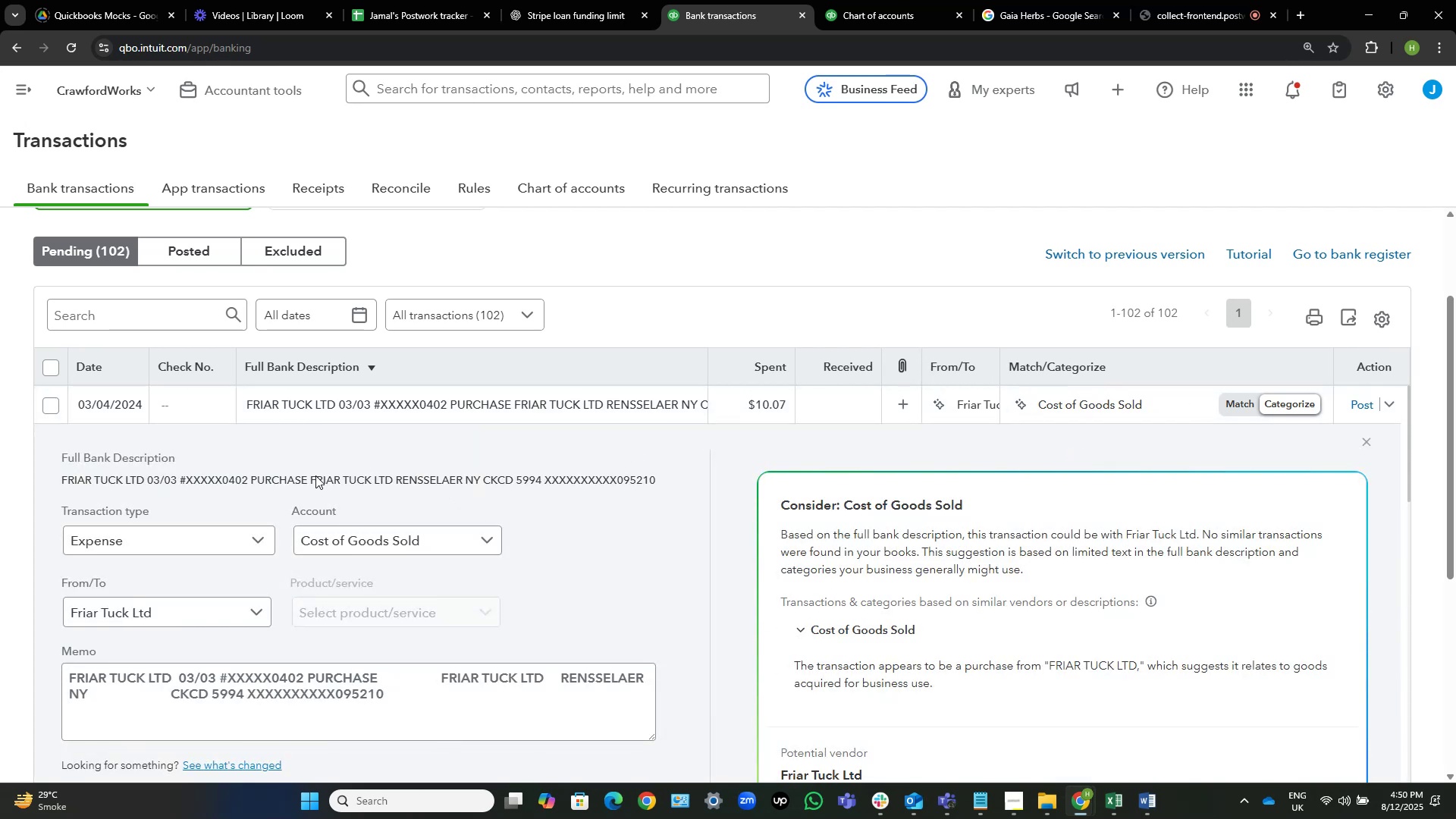 
left_click_drag(start_coordinate=[313, 477], to_coordinate=[480, 471])
 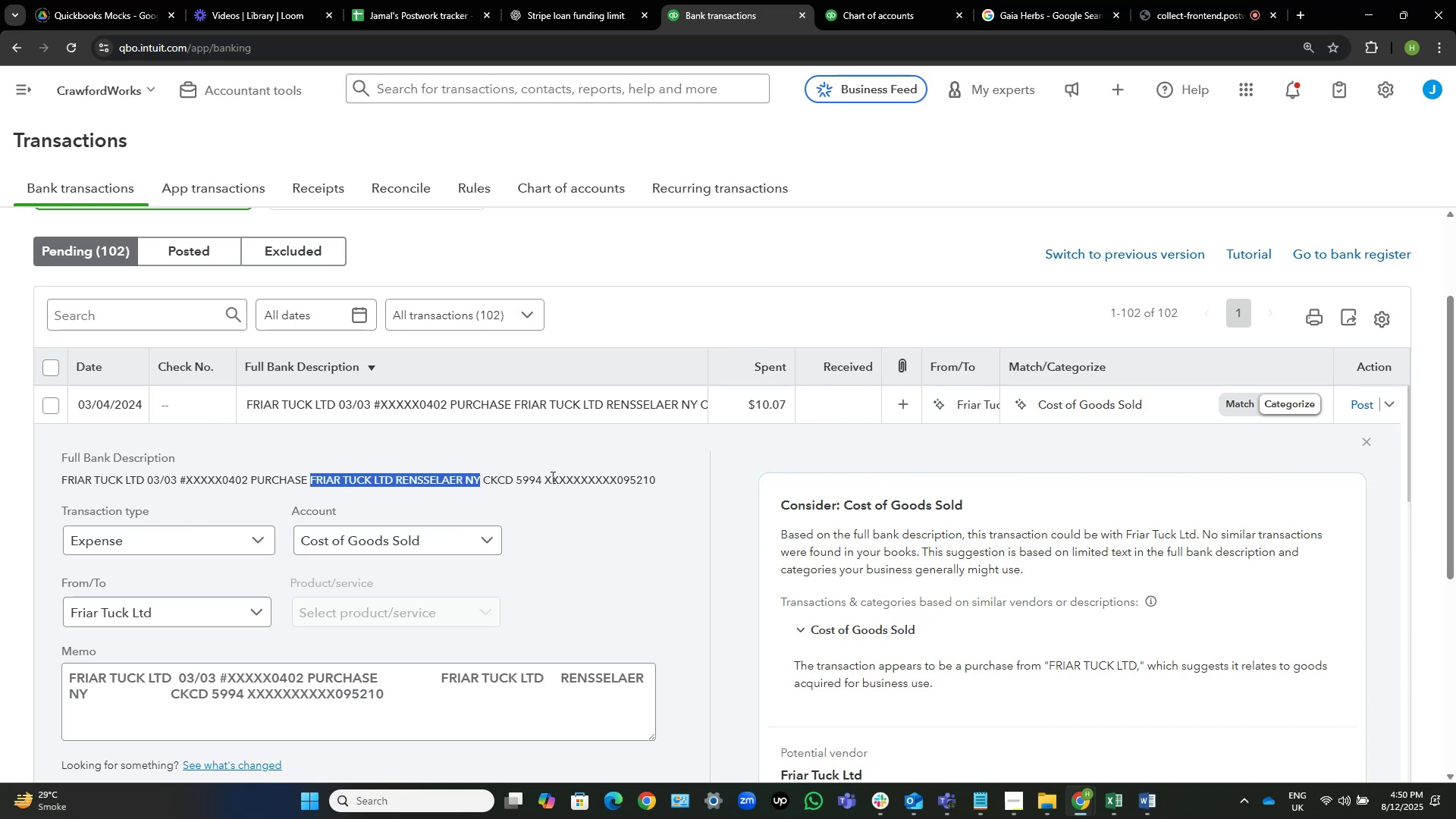 
key(Control+C)
 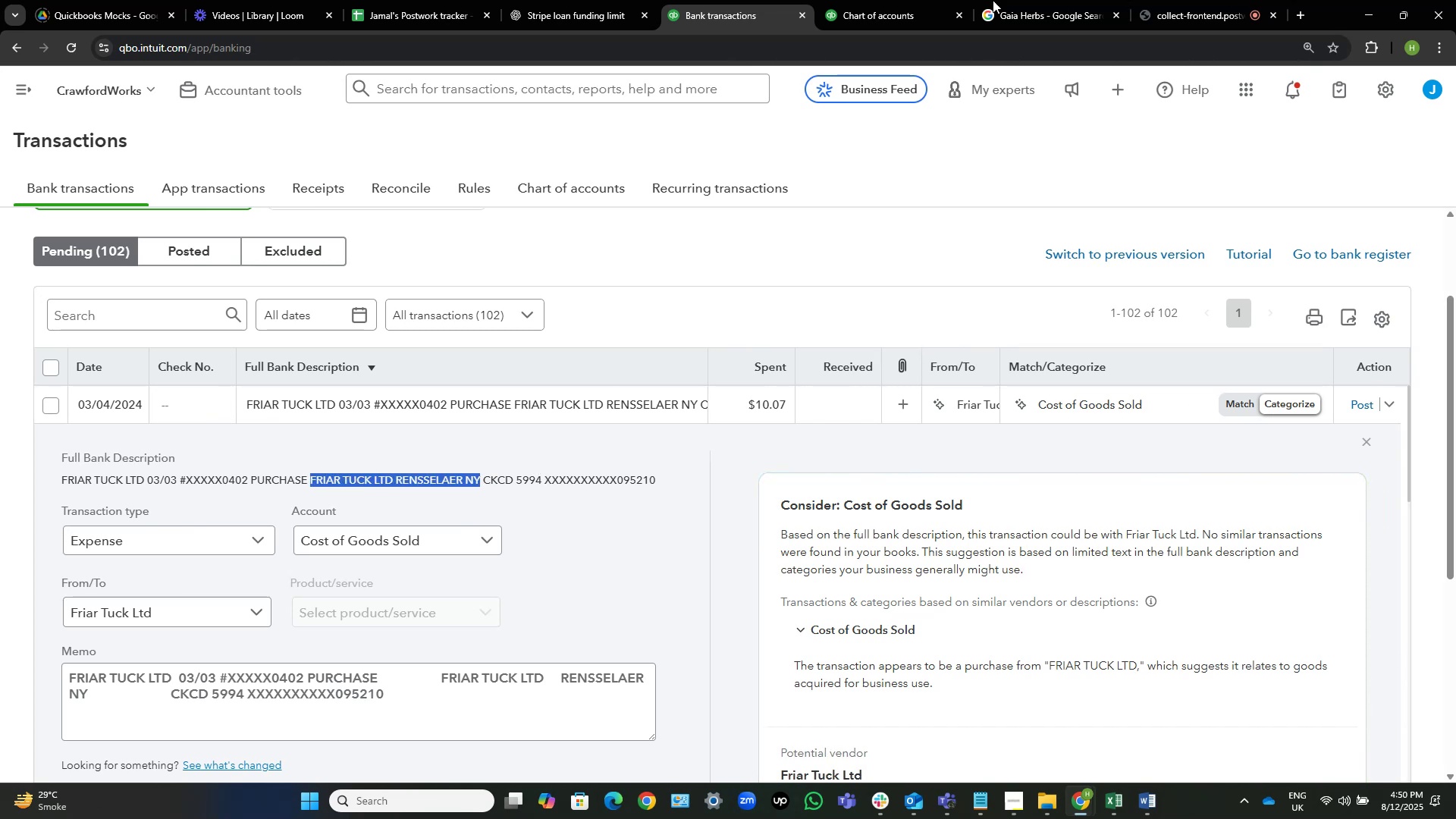 
left_click([996, 0])
 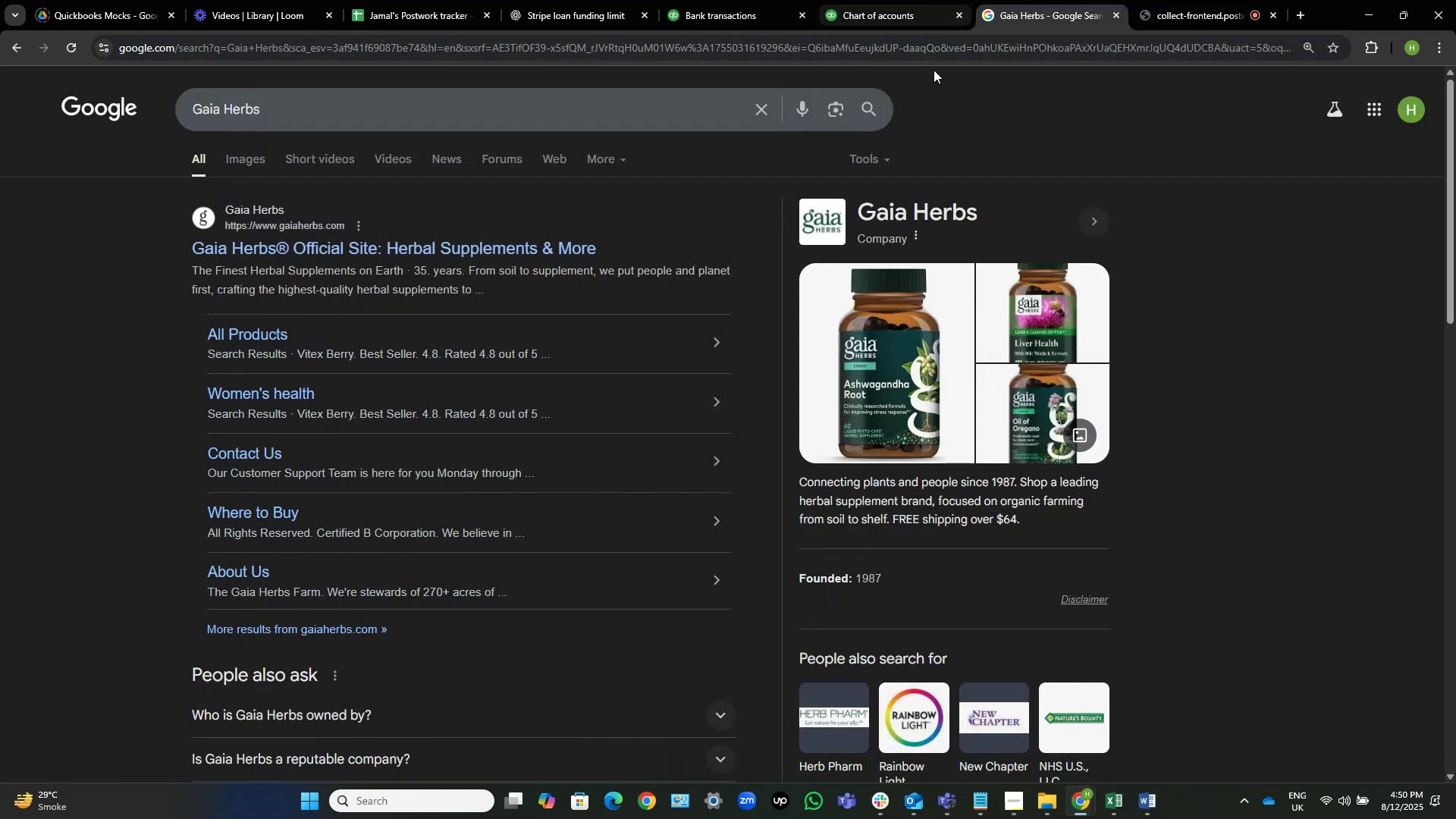 
left_click([756, 103])
 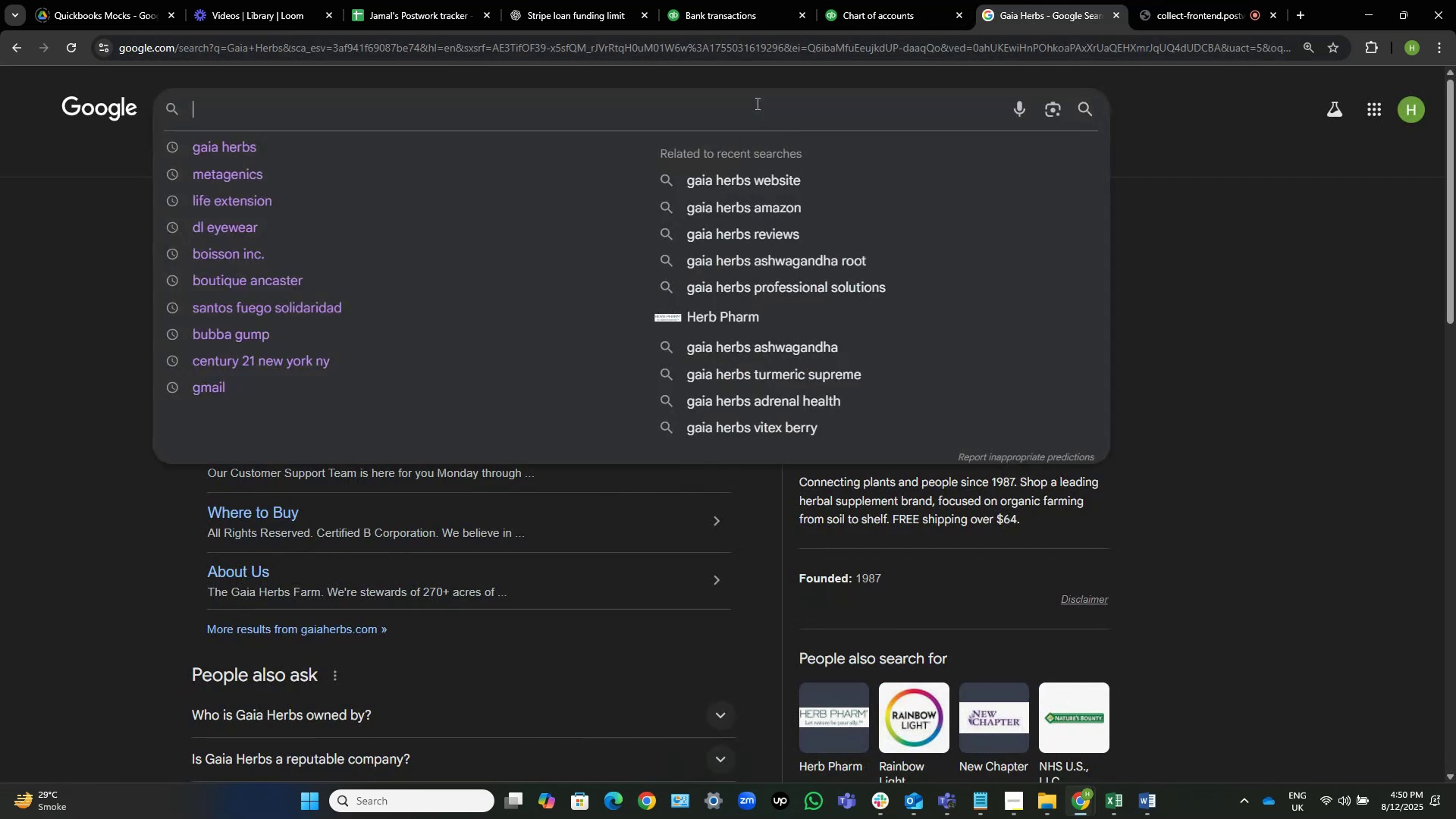 
key(Control+V)
 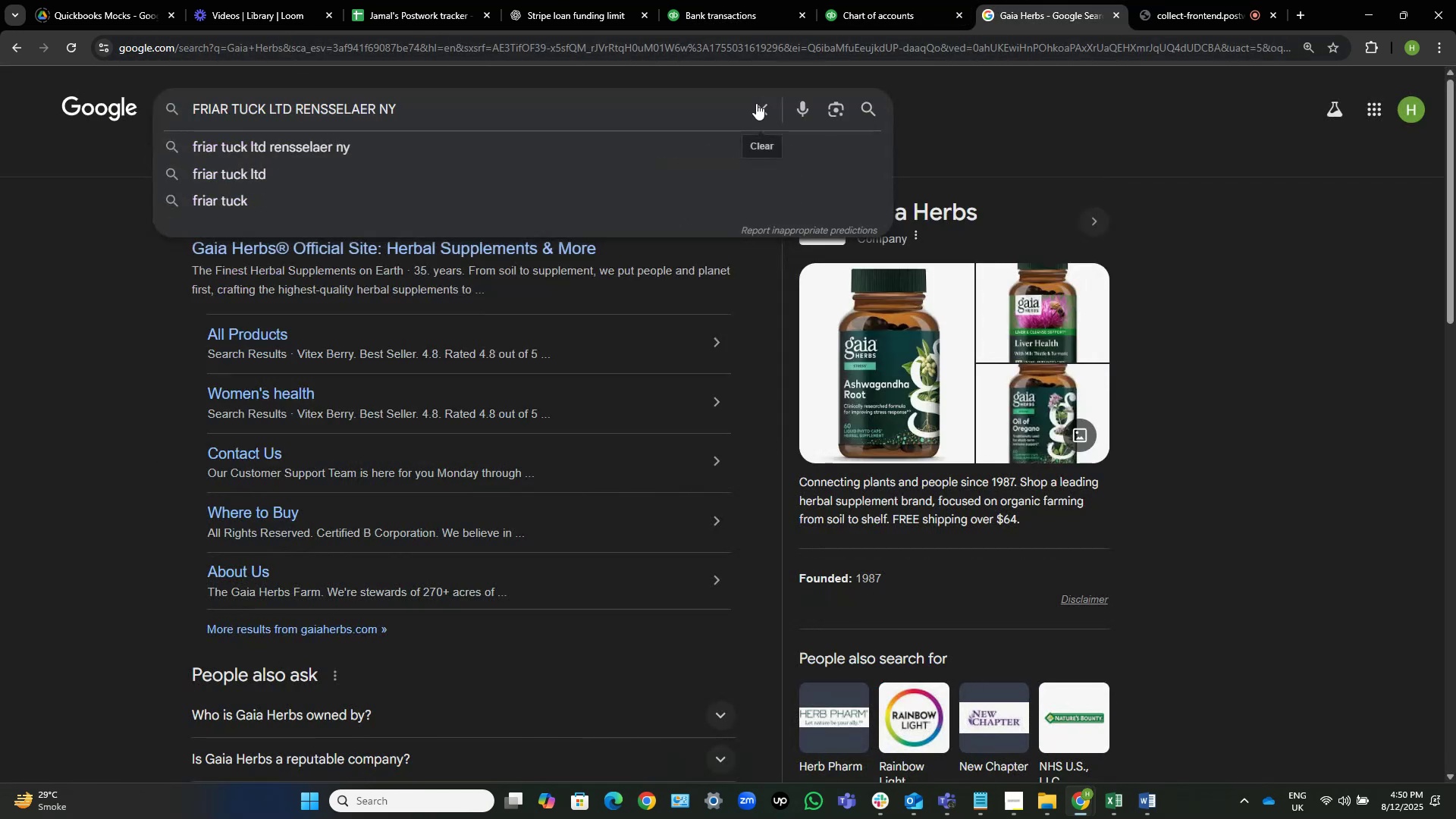 
key(NumpadEnter)
 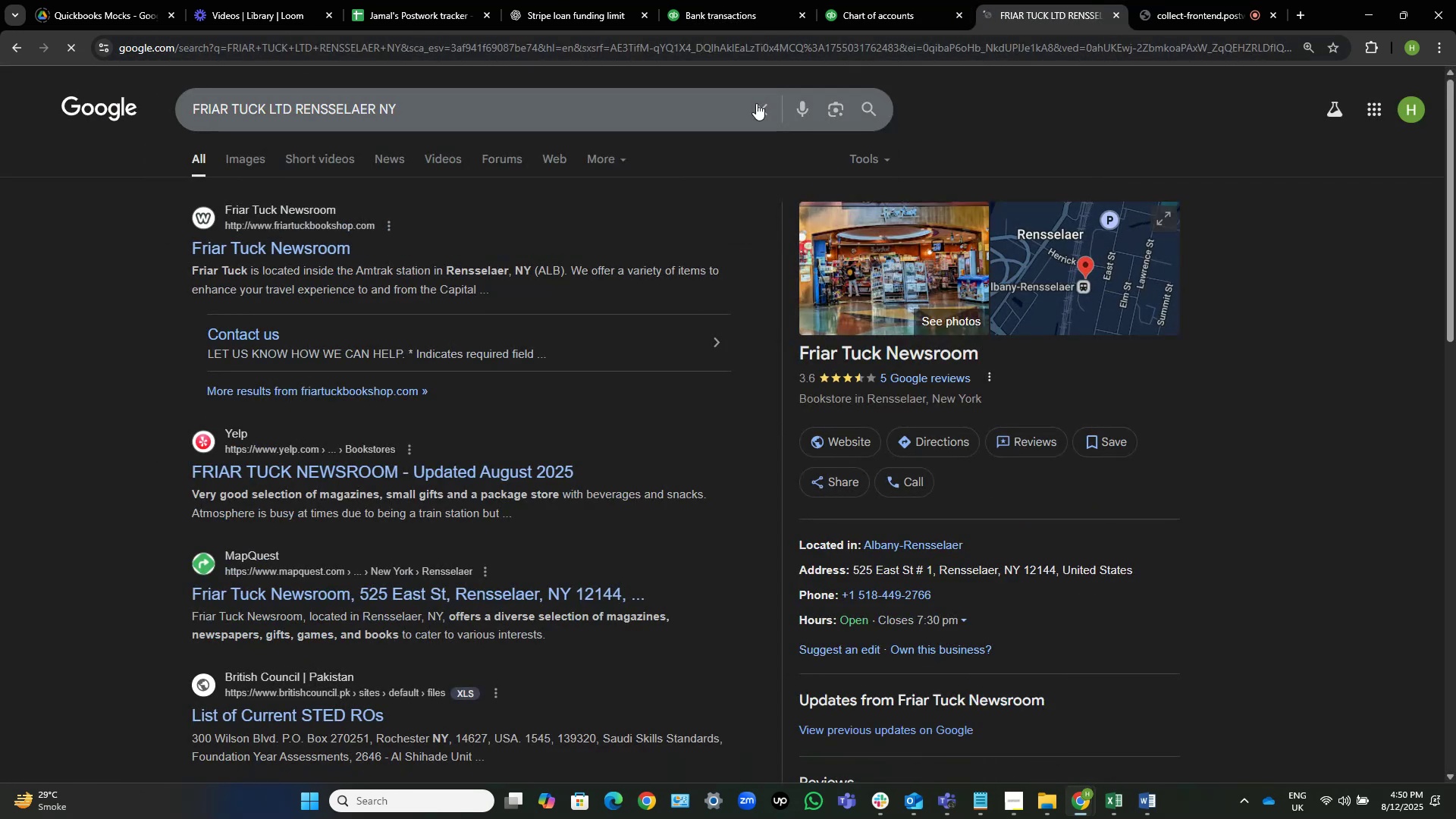 
wait(10.17)
 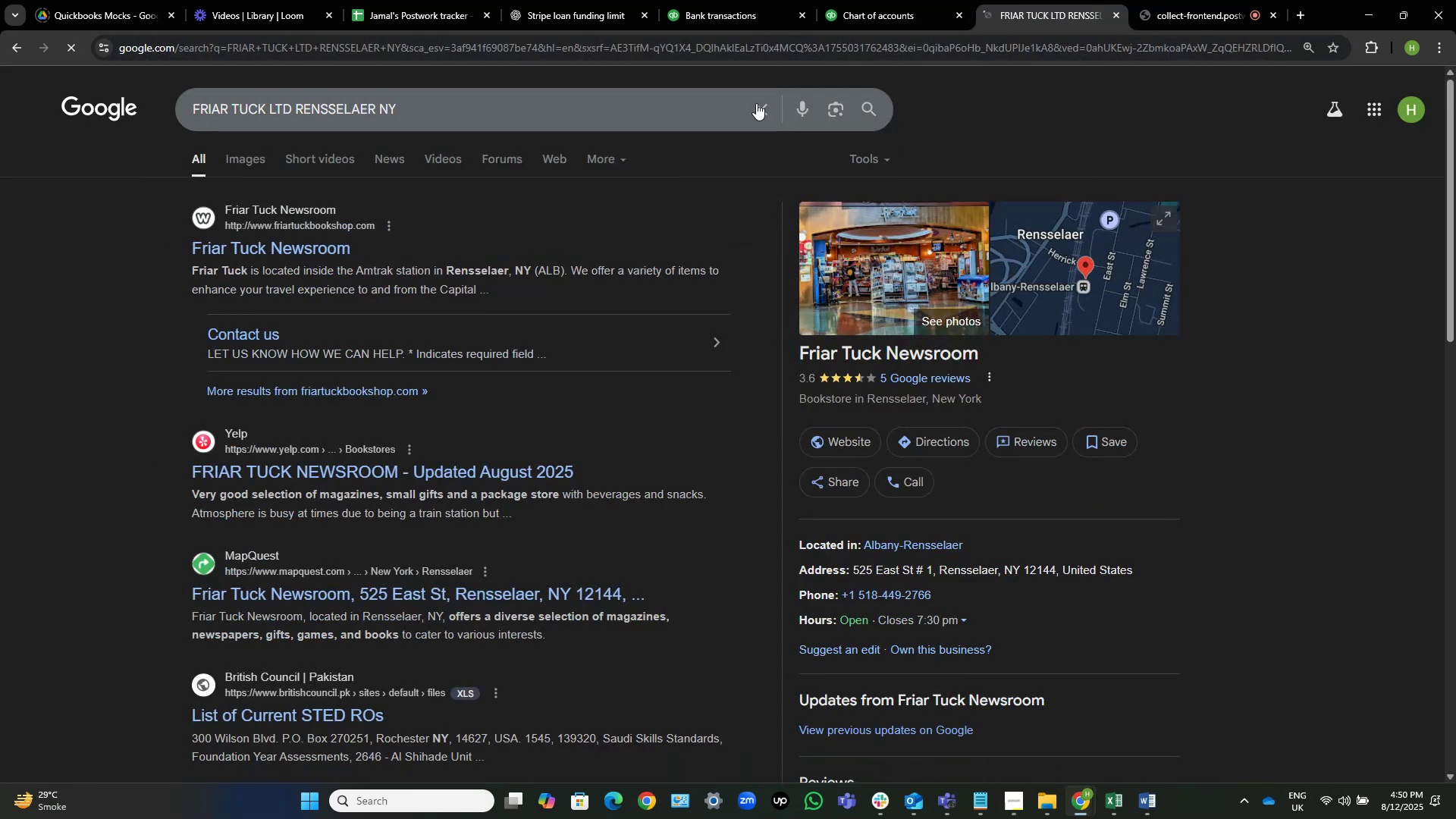 
left_click([1167, 403])
 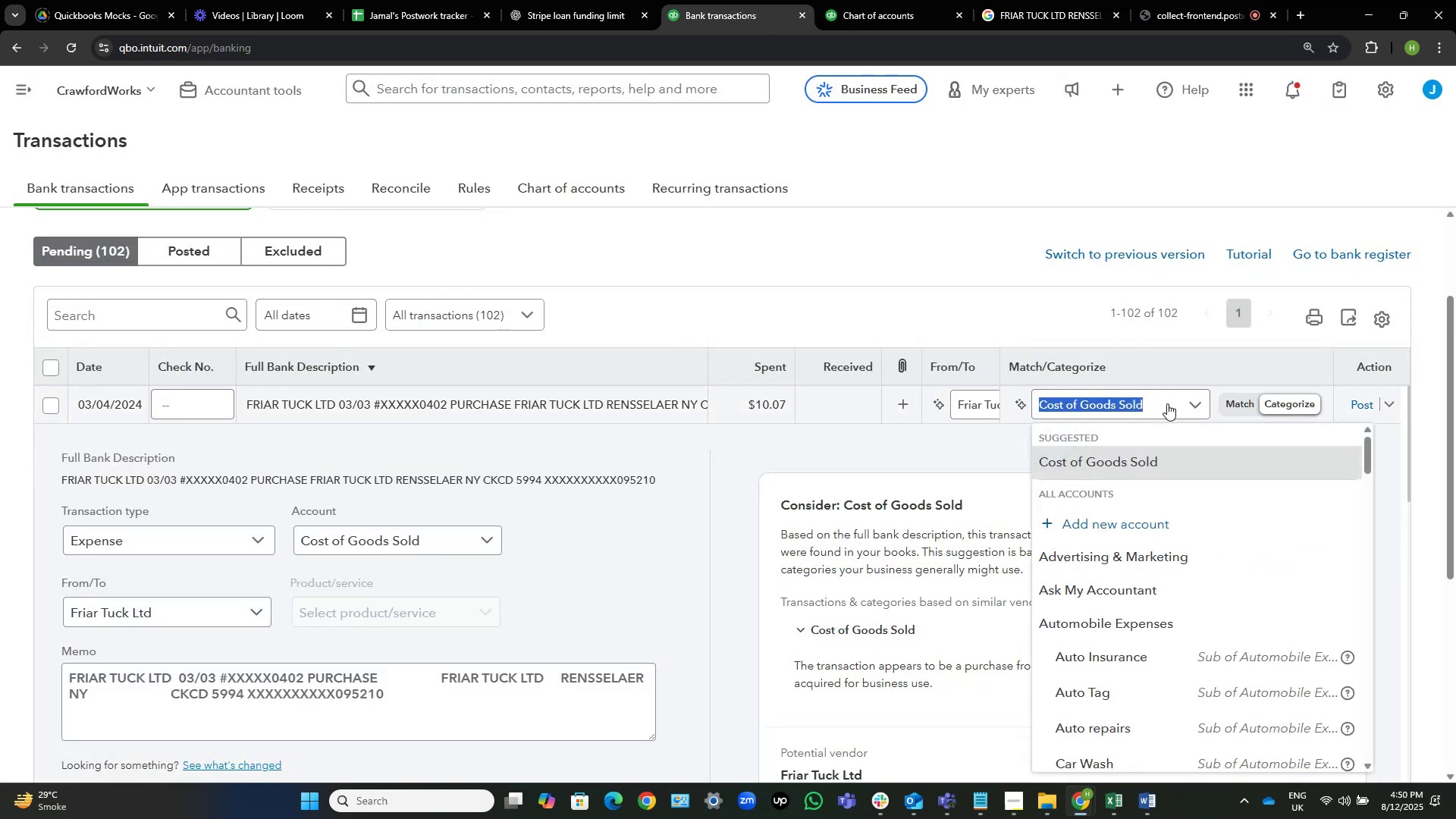 
type(office s)
 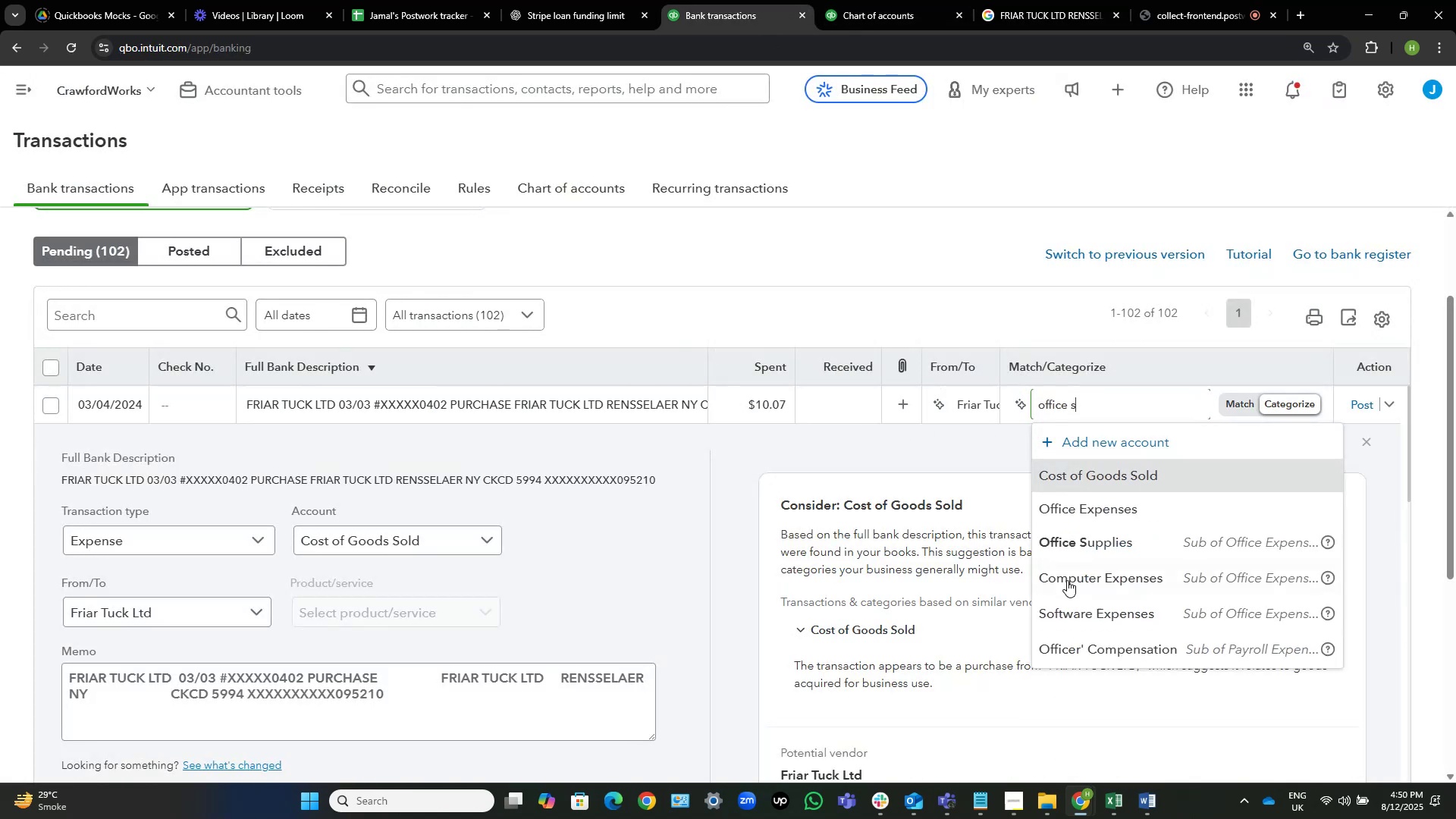 
left_click([1101, 547])
 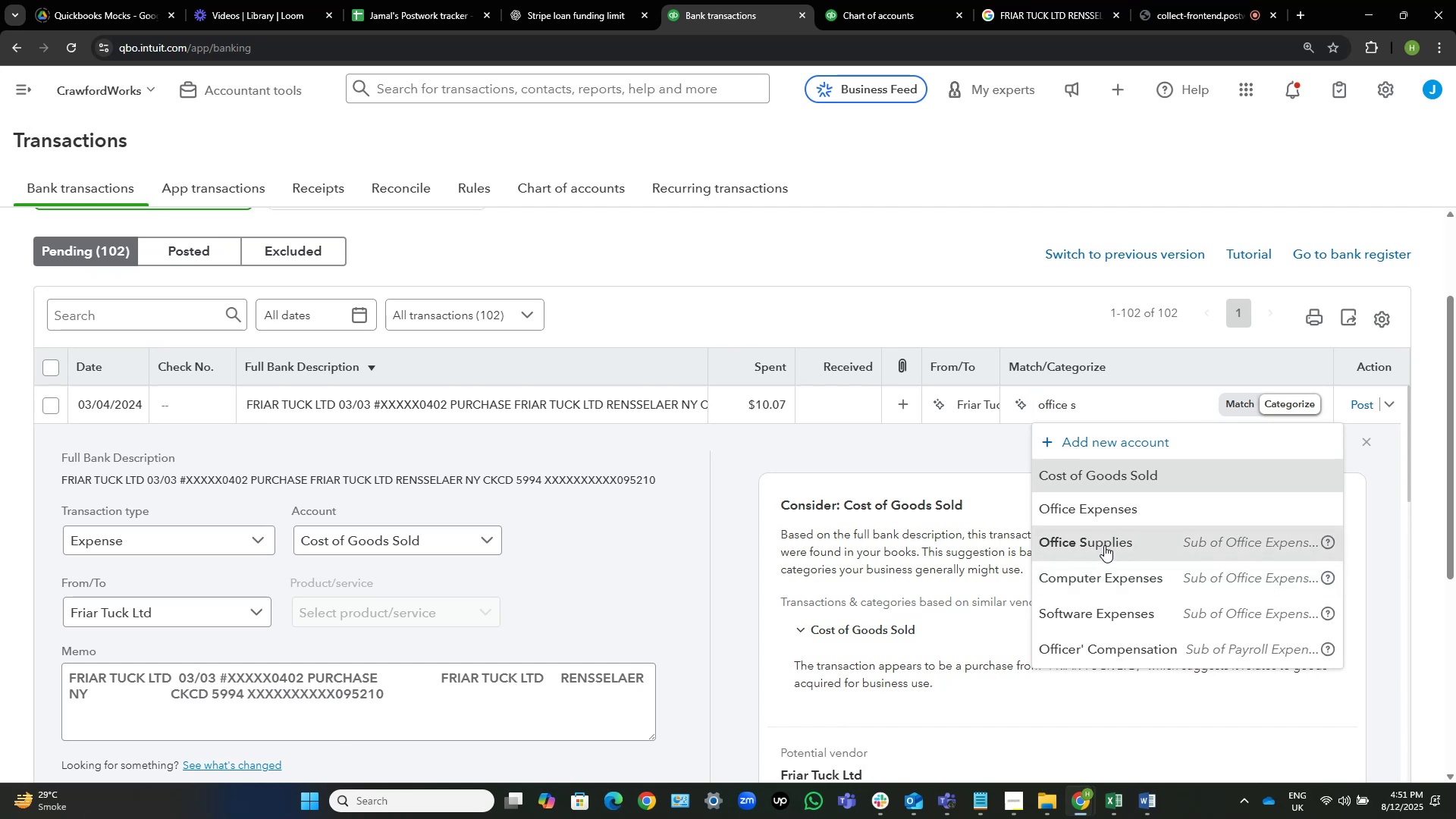 
wait(9.69)
 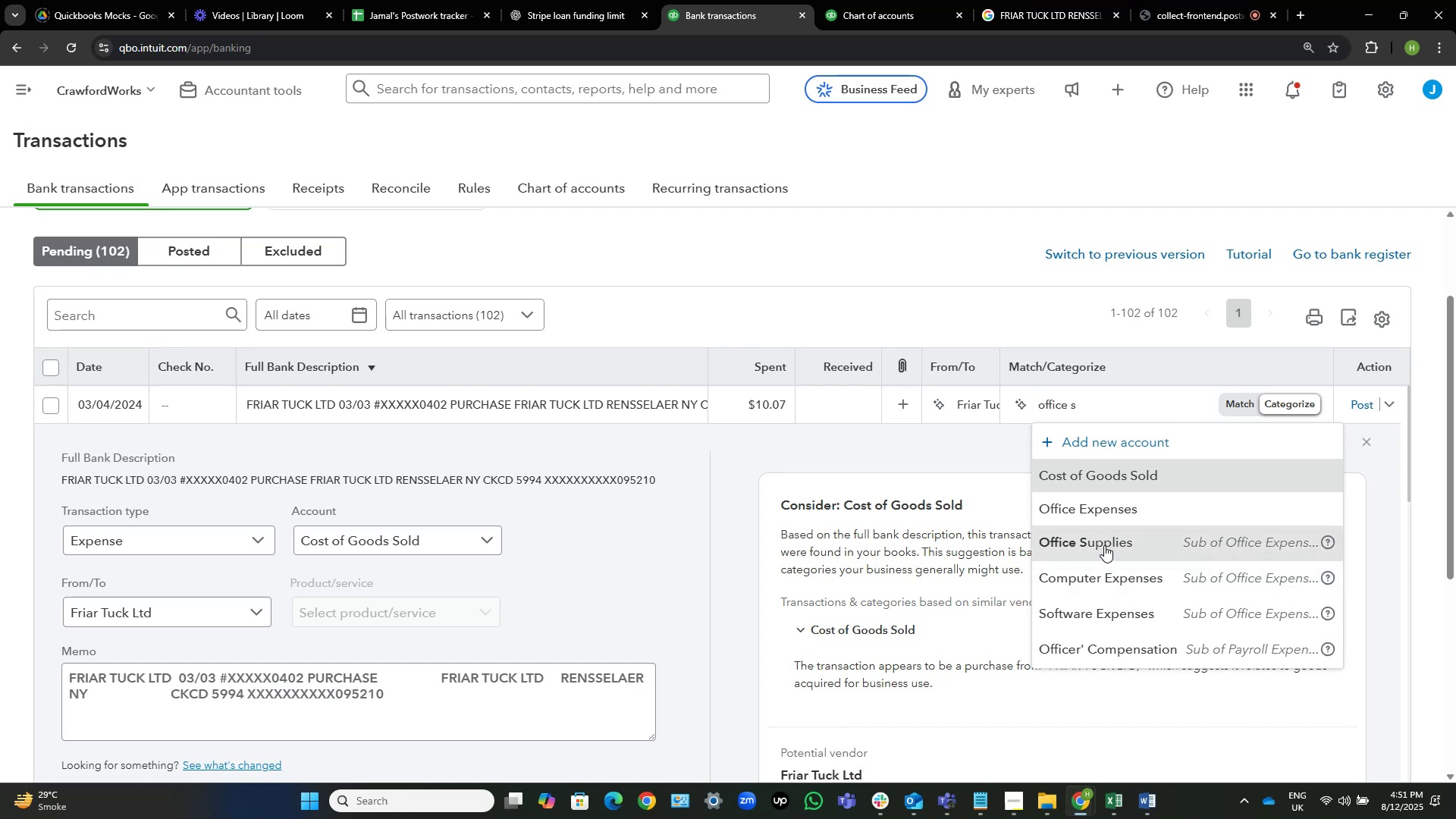 
left_click([1370, 400])
 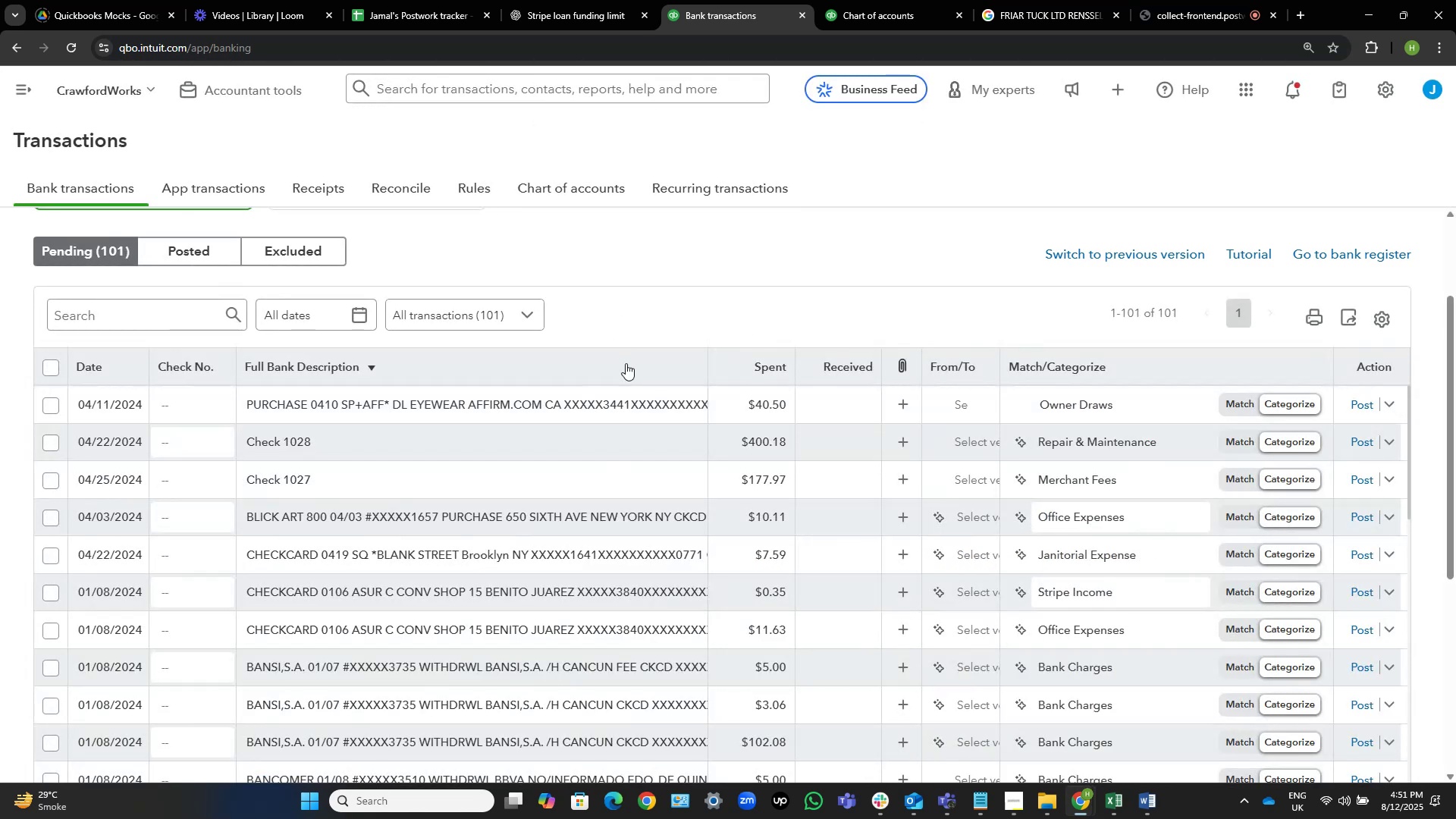 
wait(33.52)
 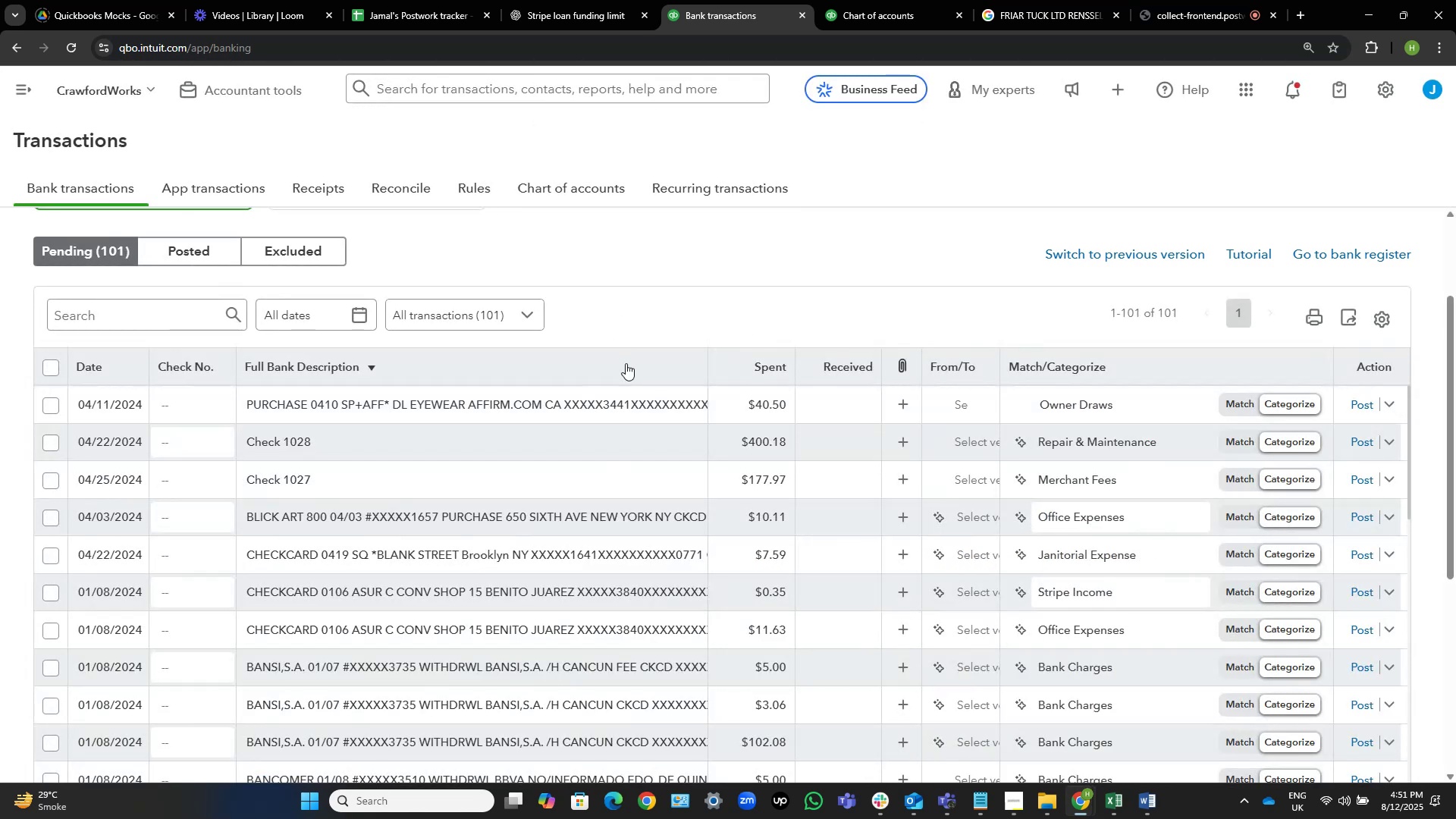 
left_click([958, 406])
 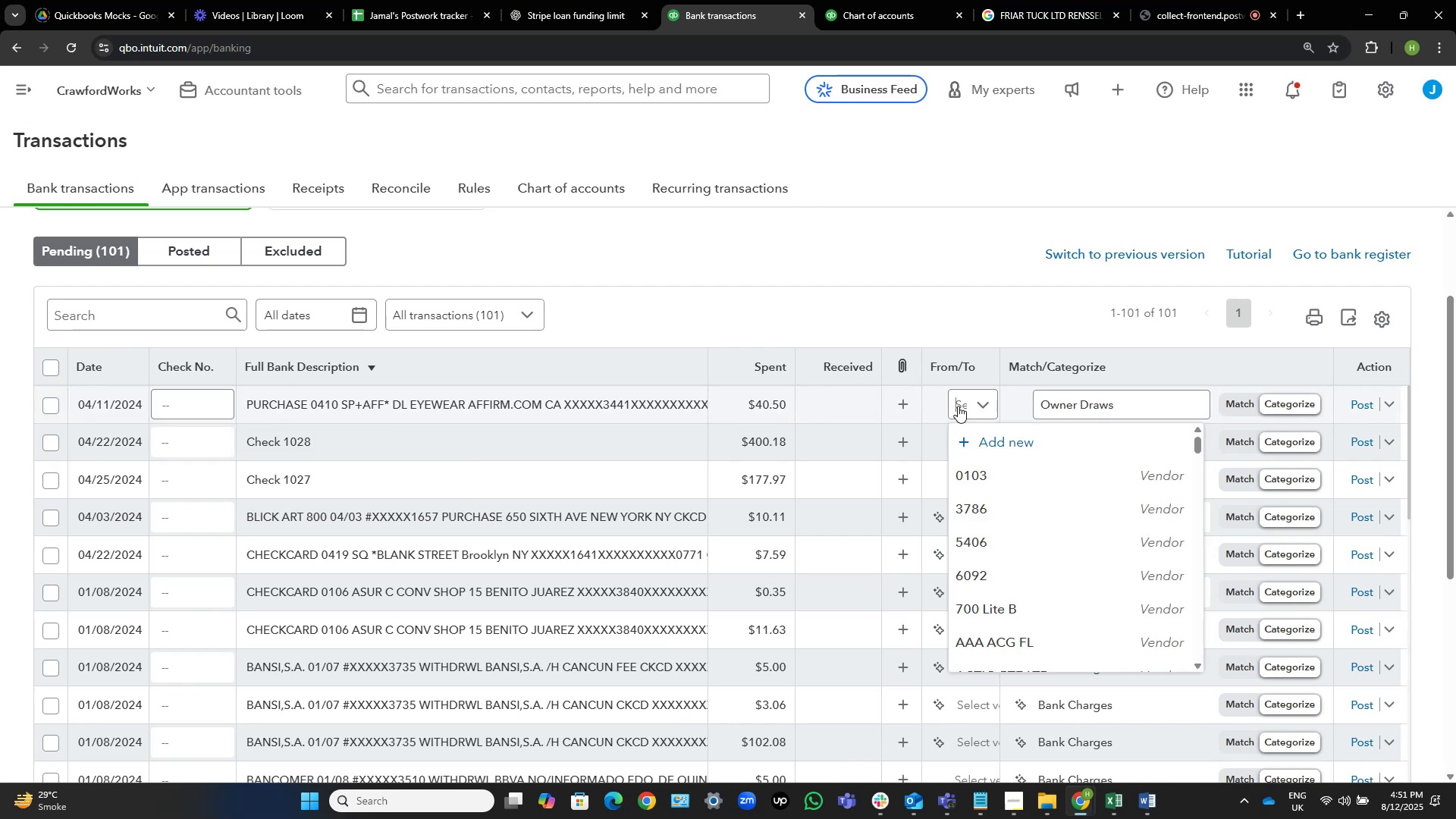 
type(dl )
 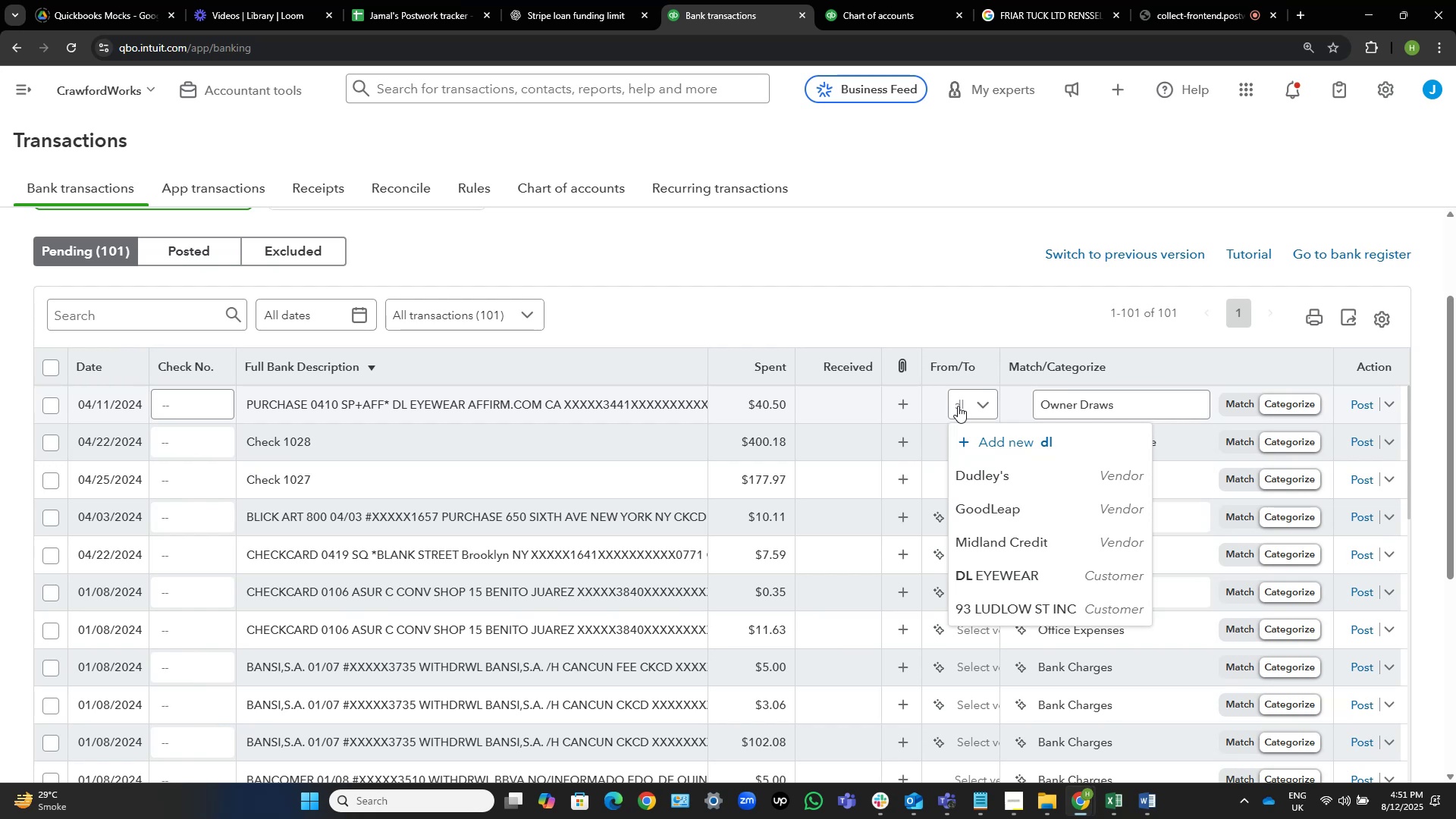 
wait(5.58)
 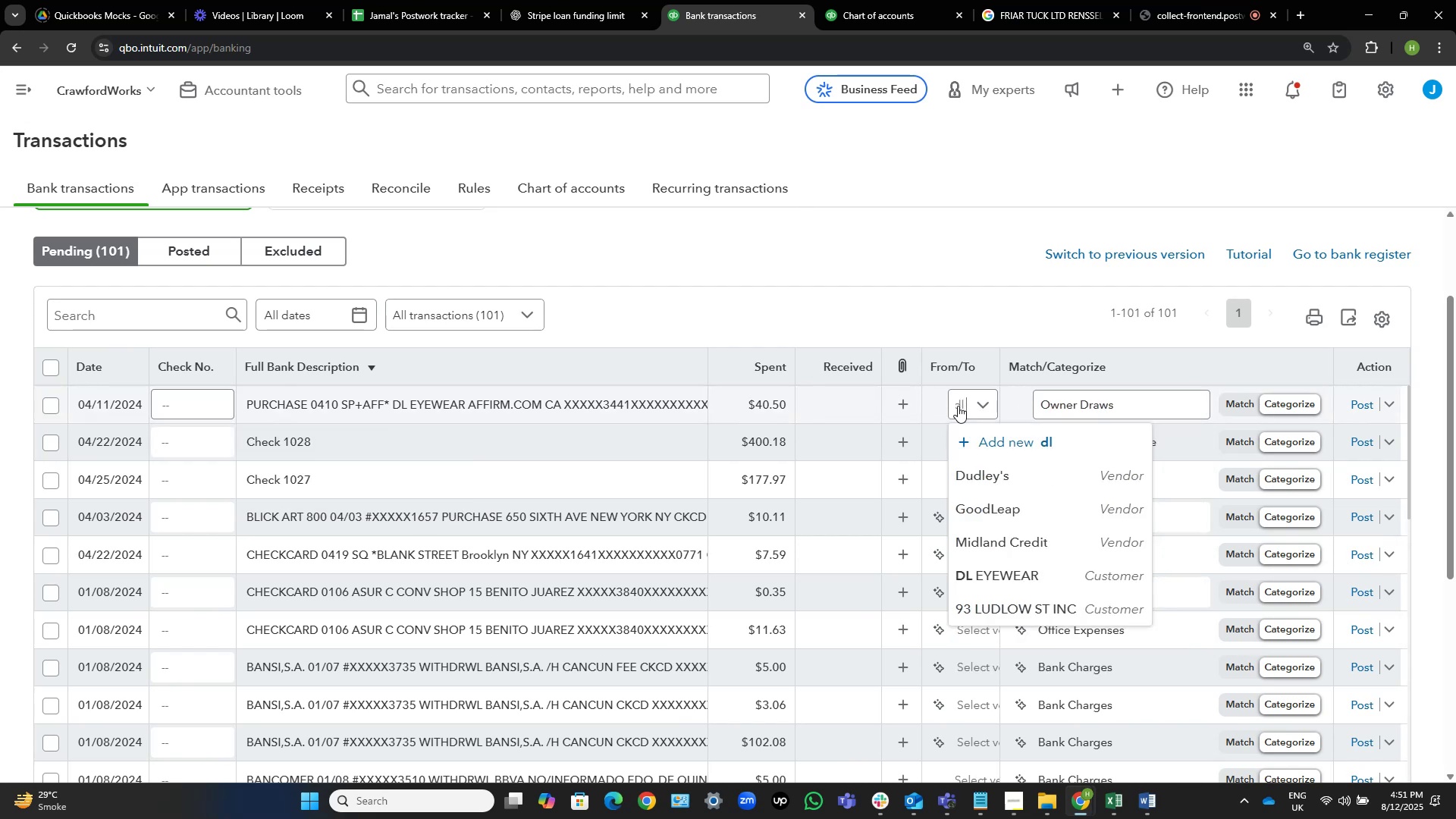 
left_click([1025, 572])
 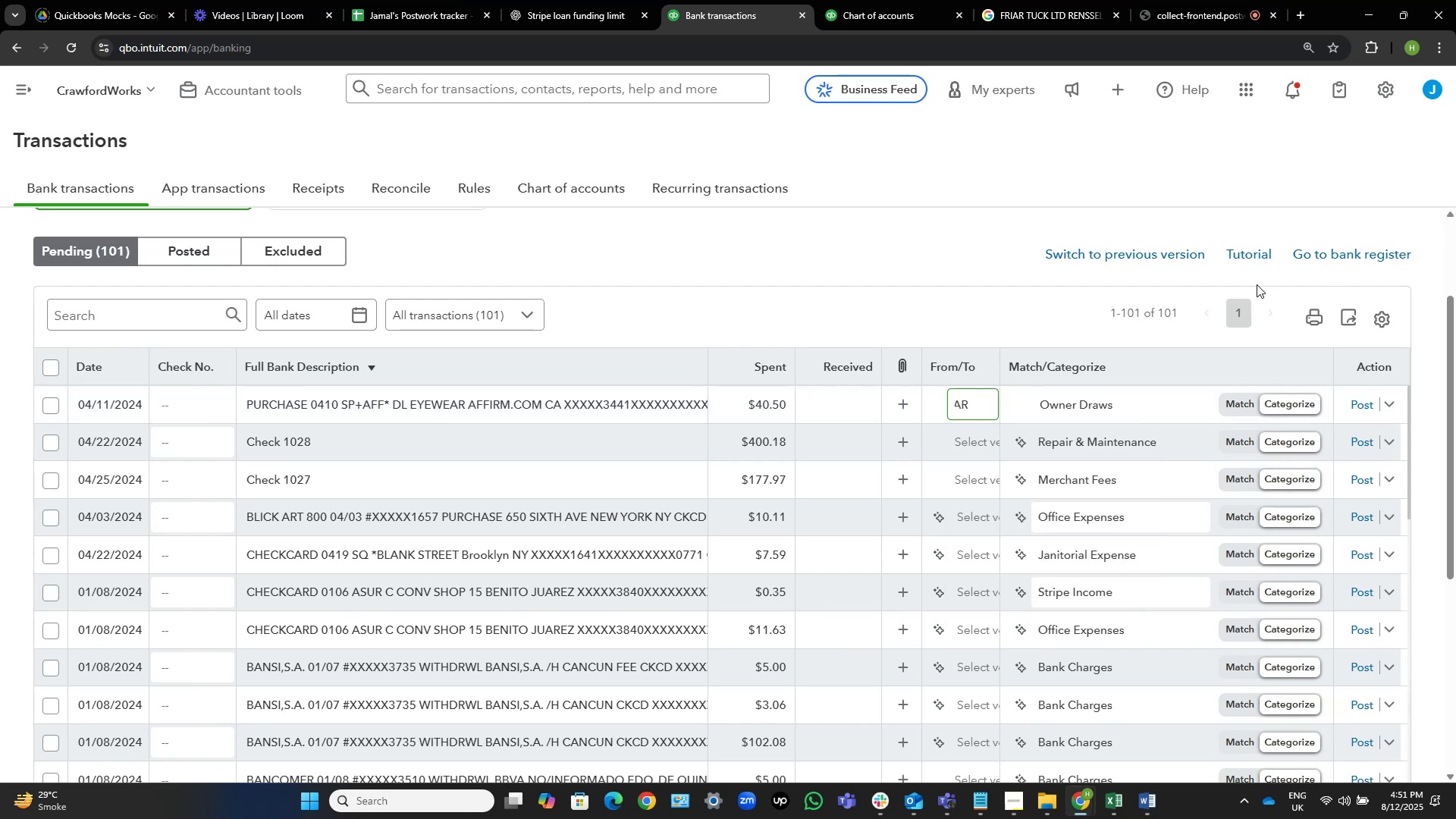 
wait(8.3)
 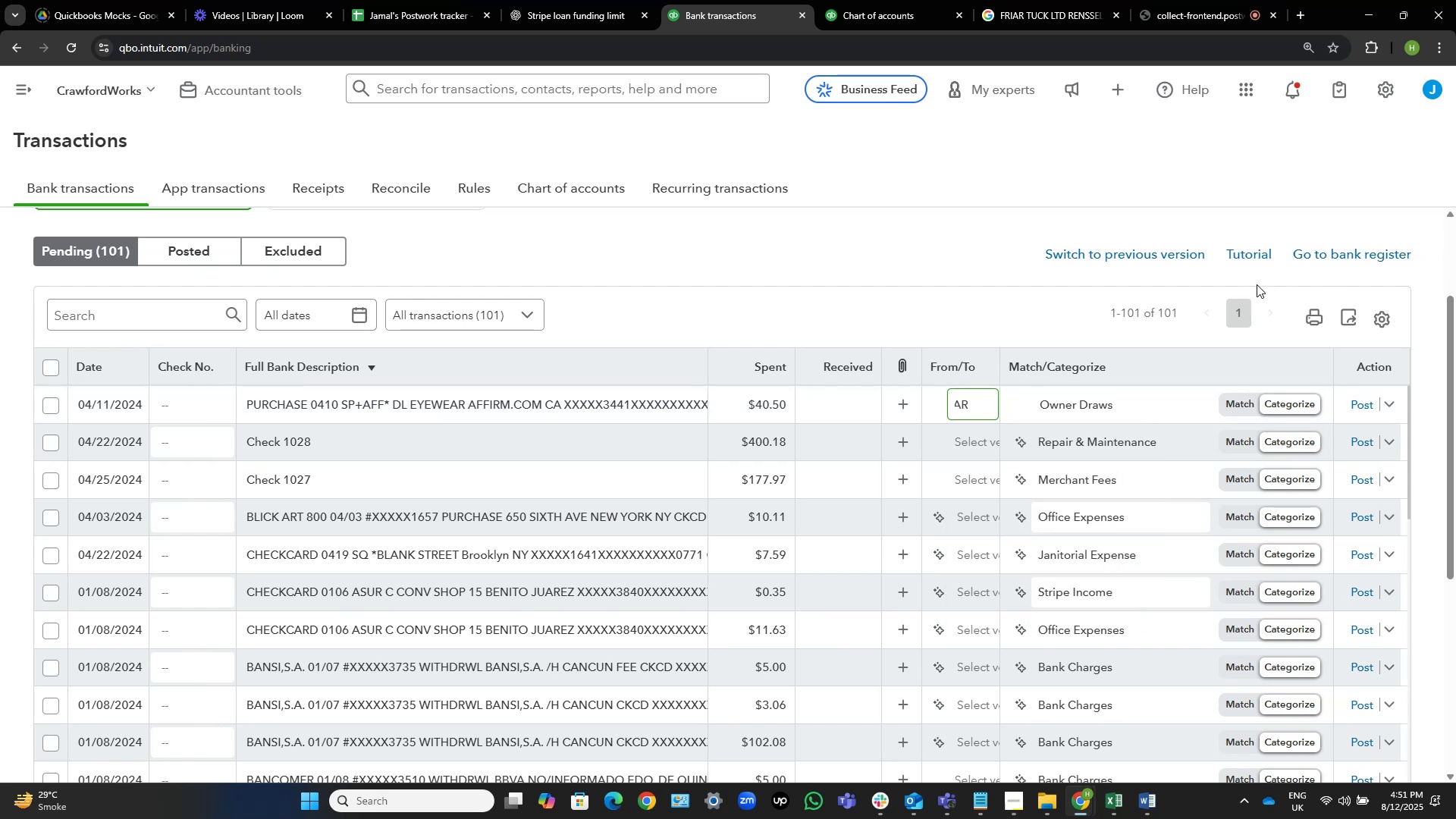 
left_click([1144, 406])
 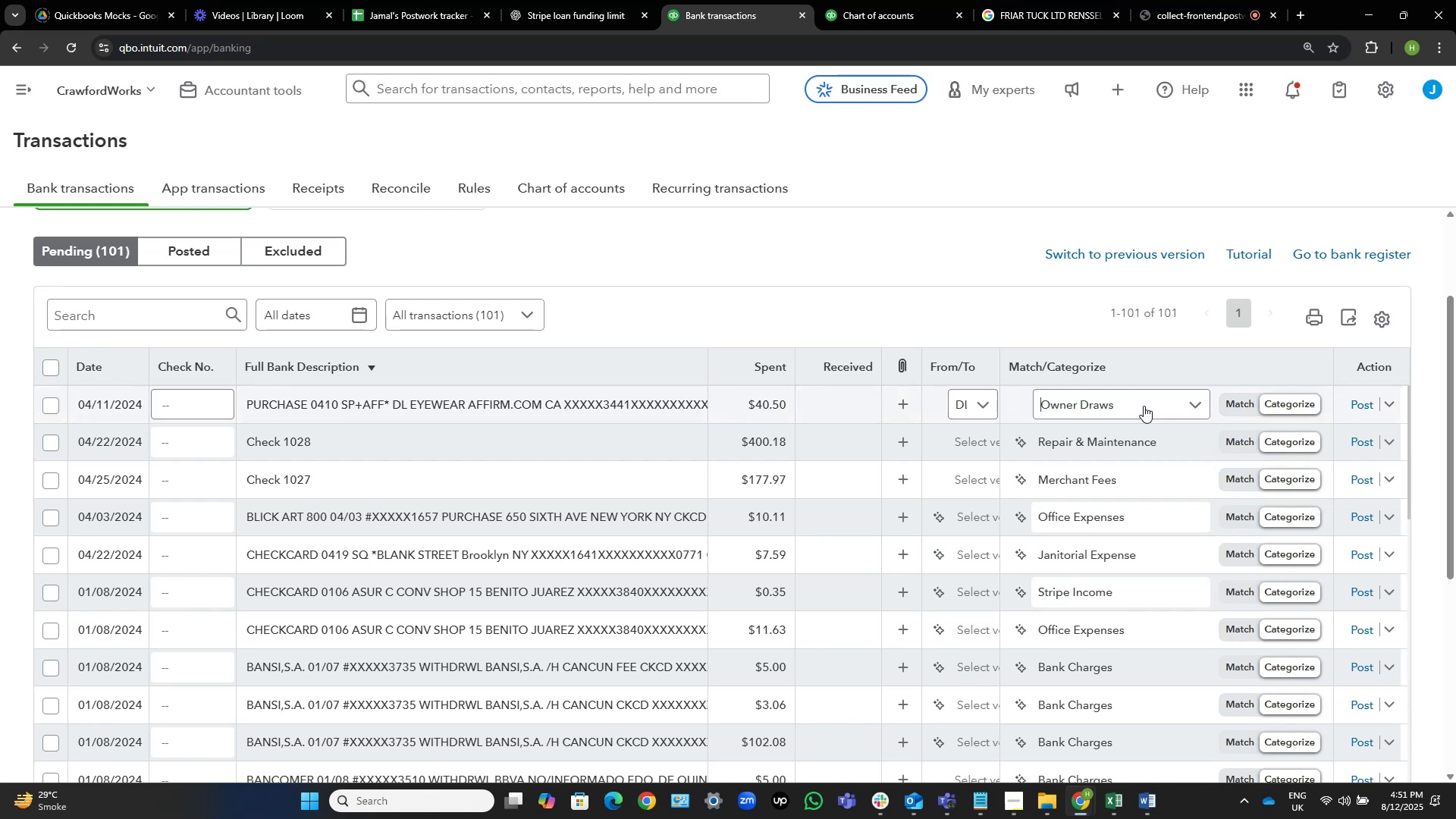 
mouse_move([1155, 394])
 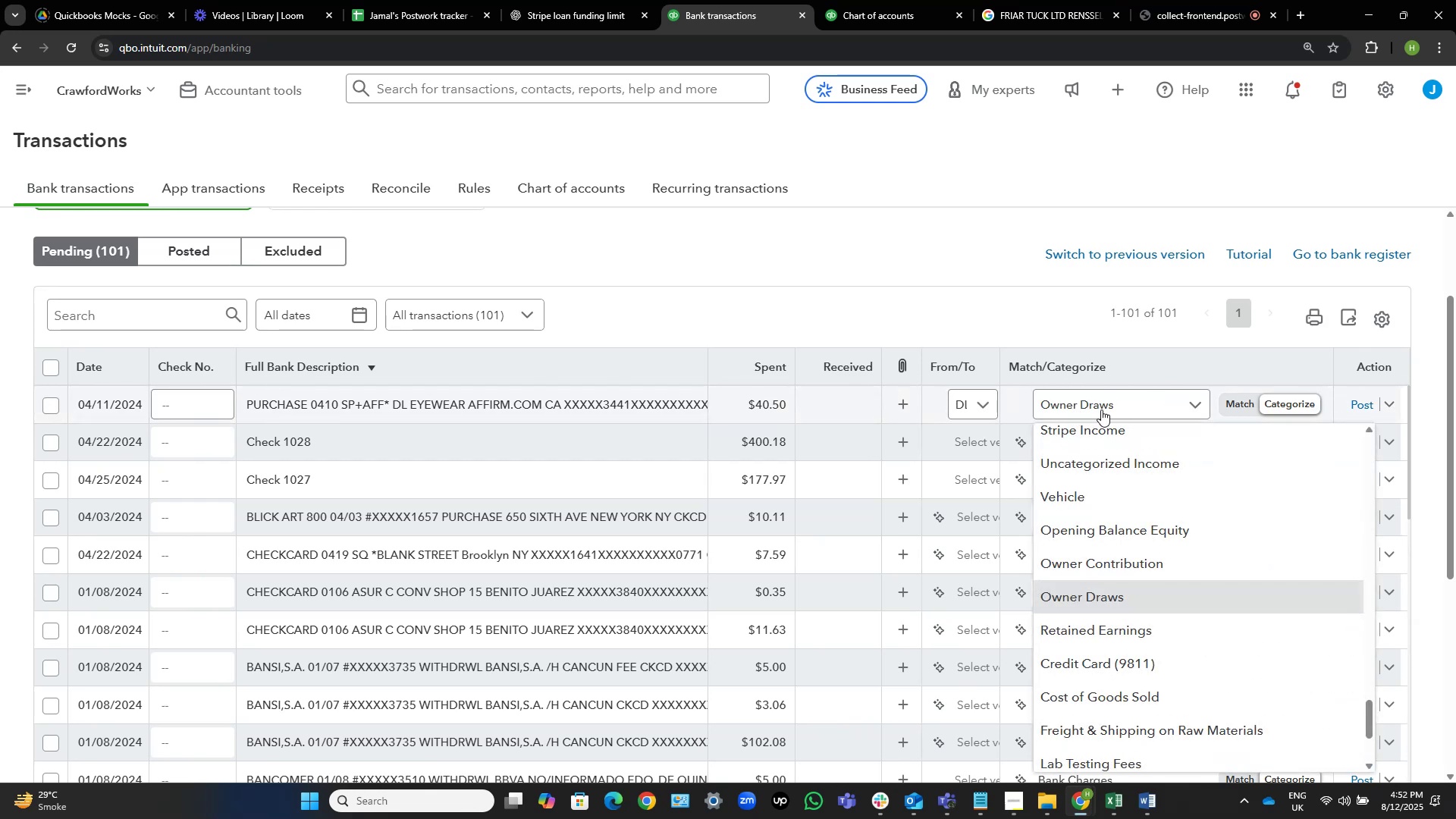 
left_click([1127, 400])
 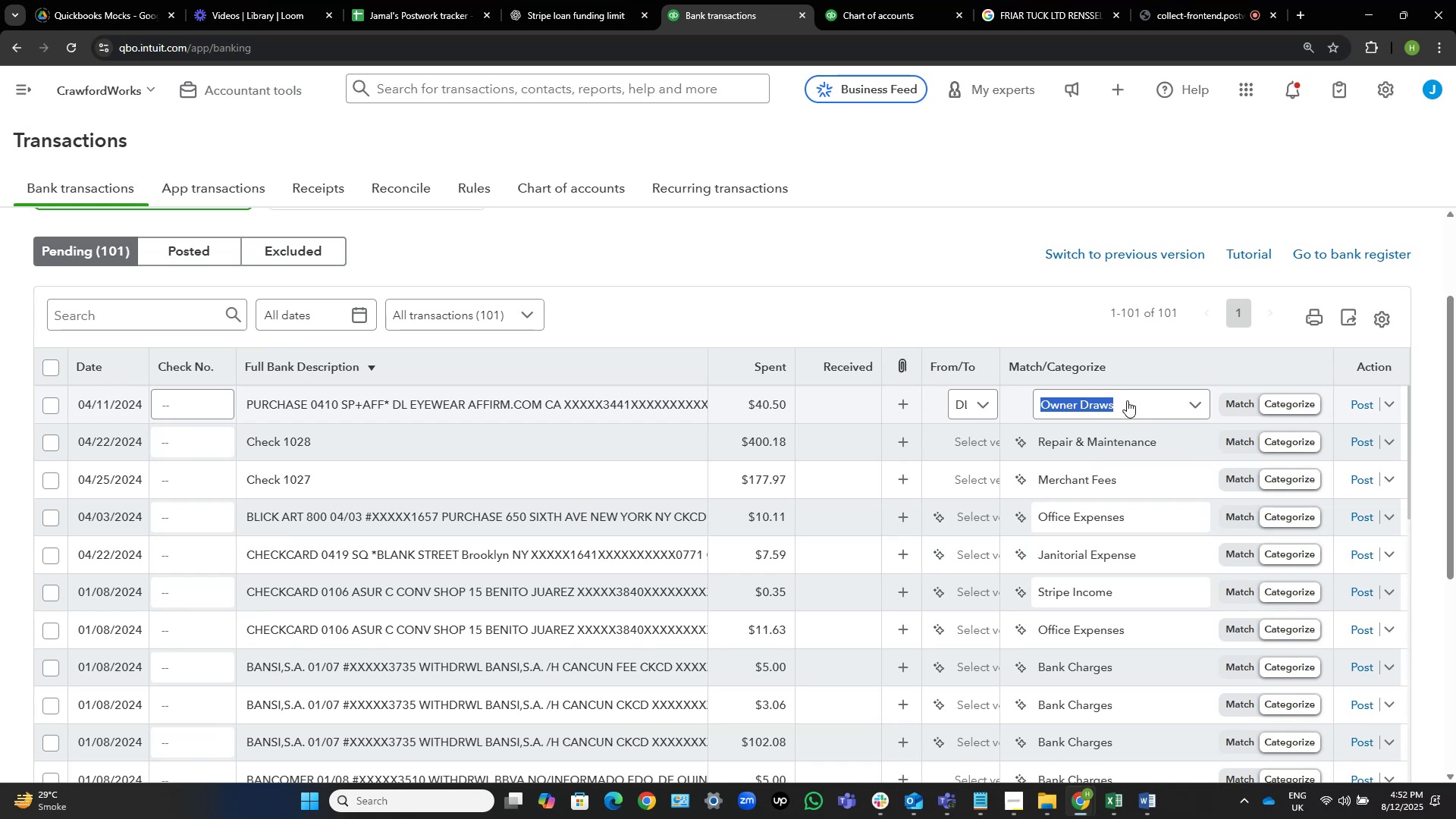 
wait(19.87)
 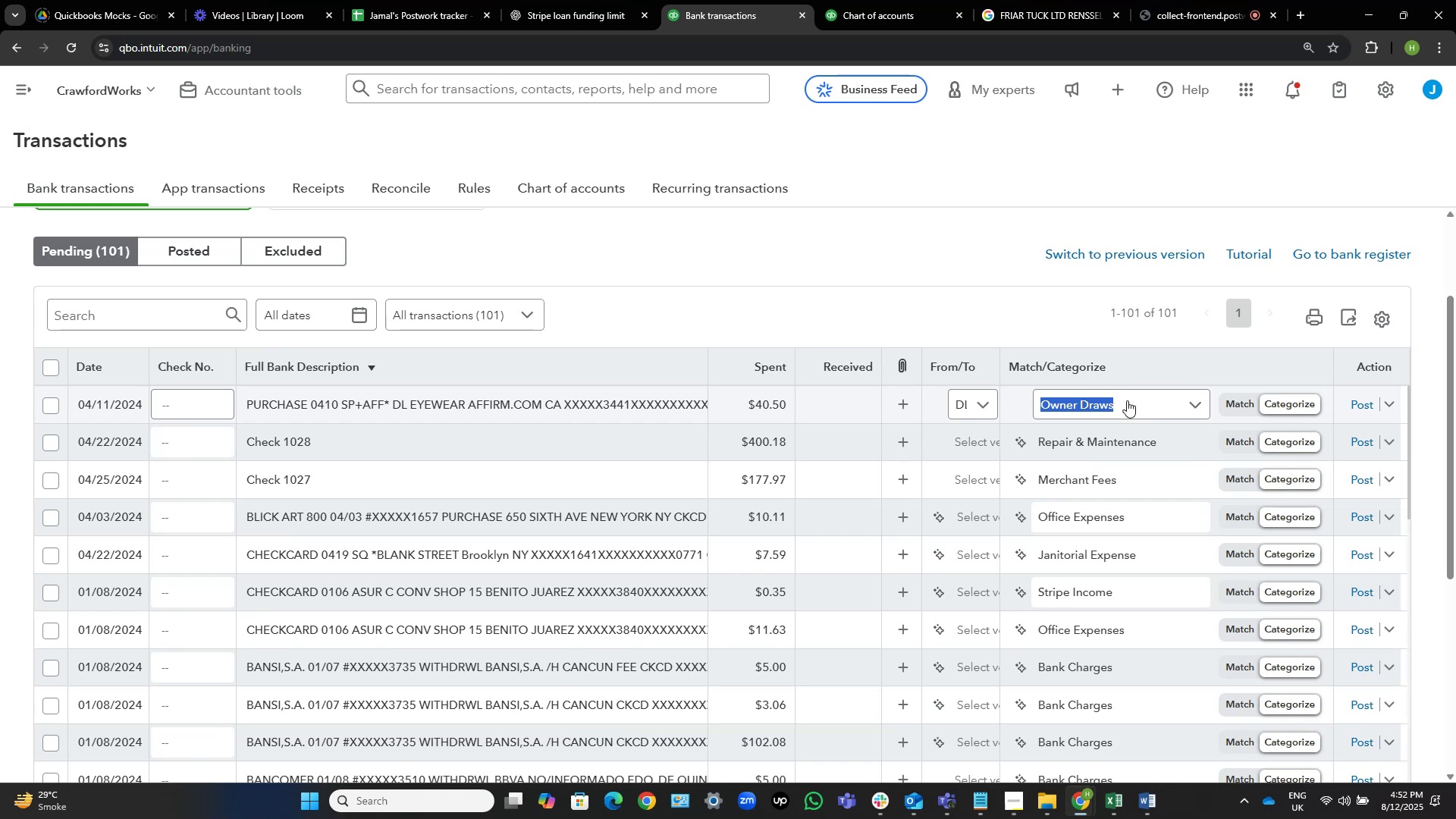 
type(unif)
 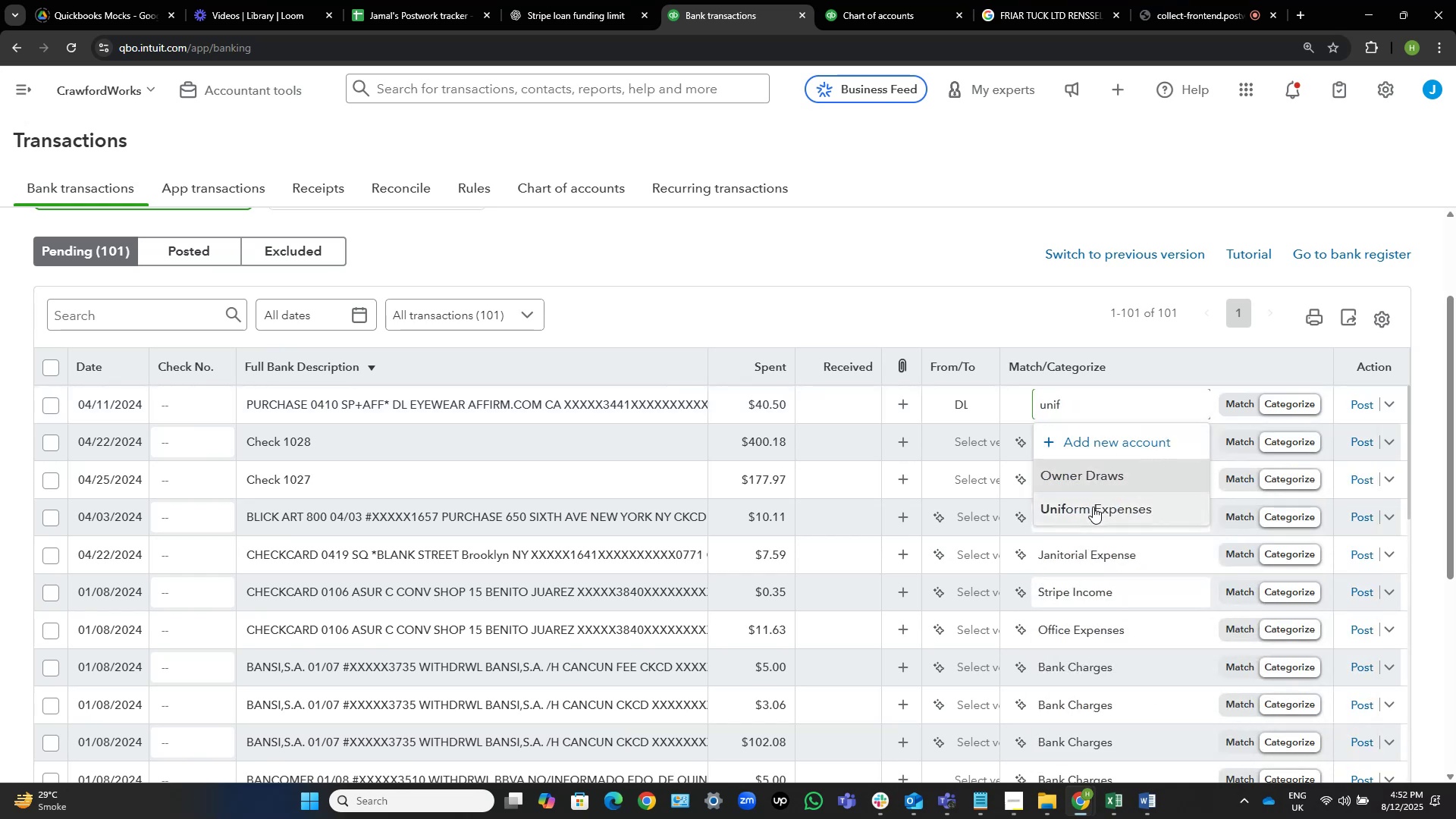 
wait(7.28)
 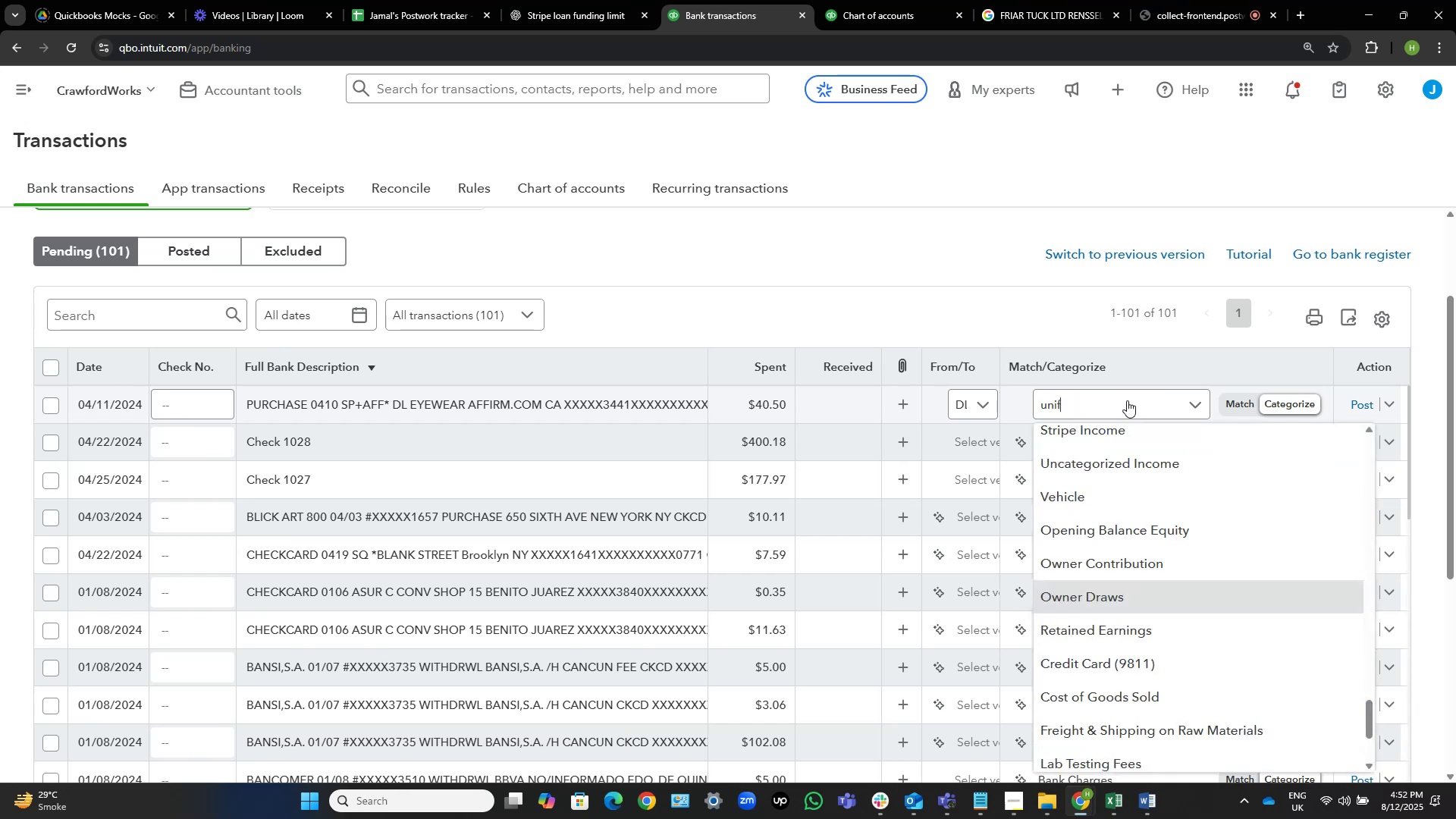 
left_click([1093, 507])
 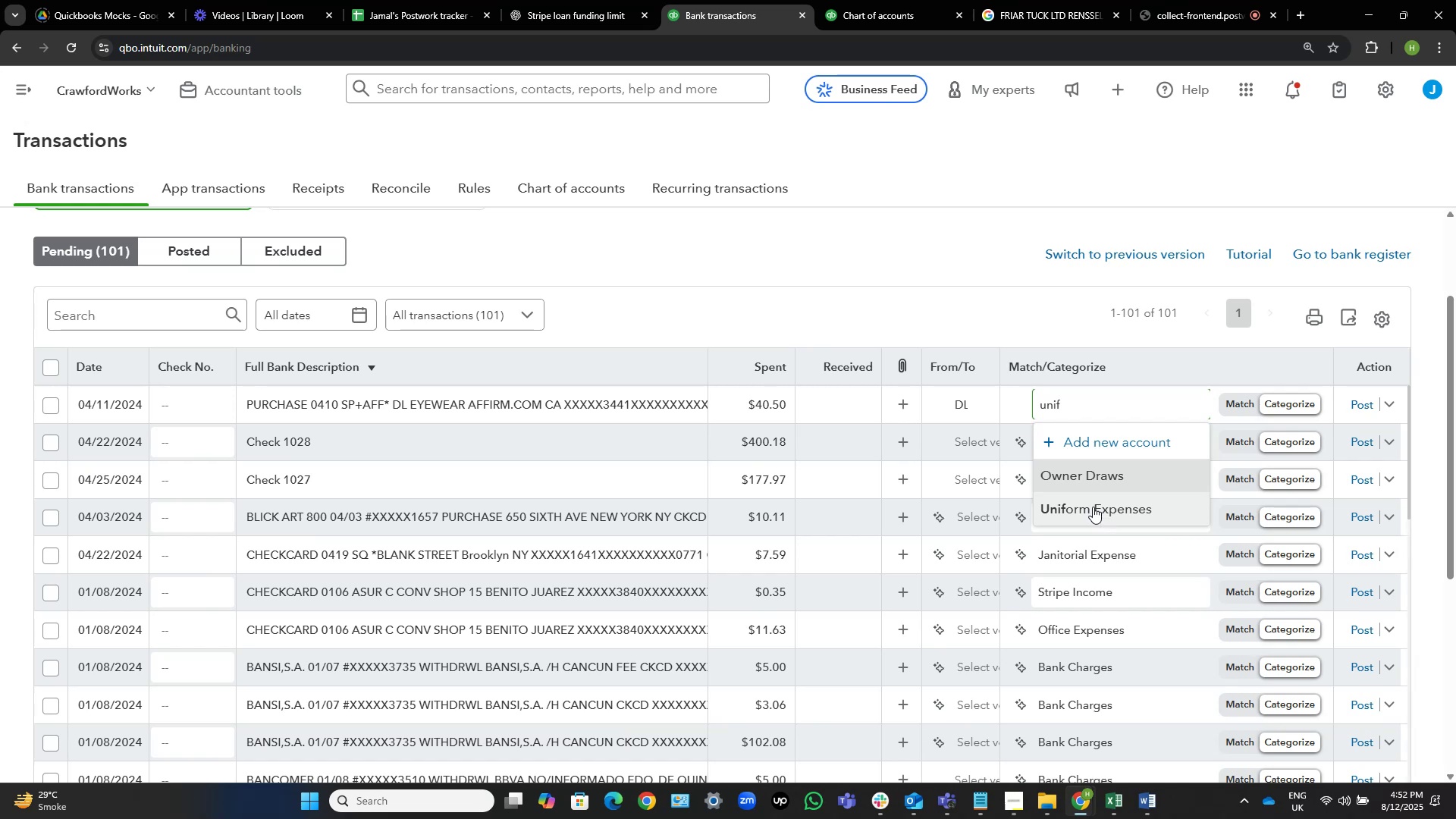 
wait(8.52)
 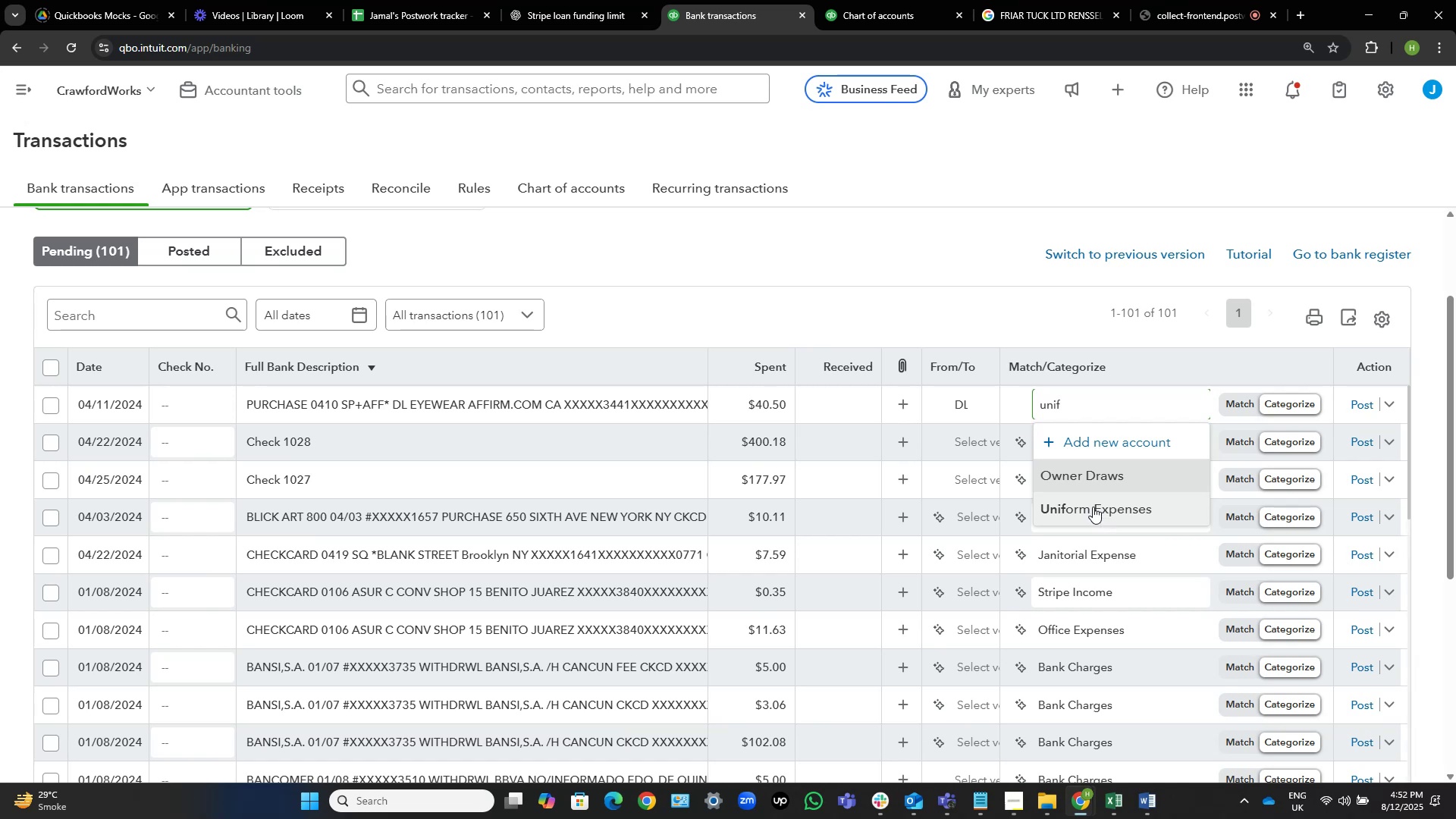 
left_click([960, 184])
 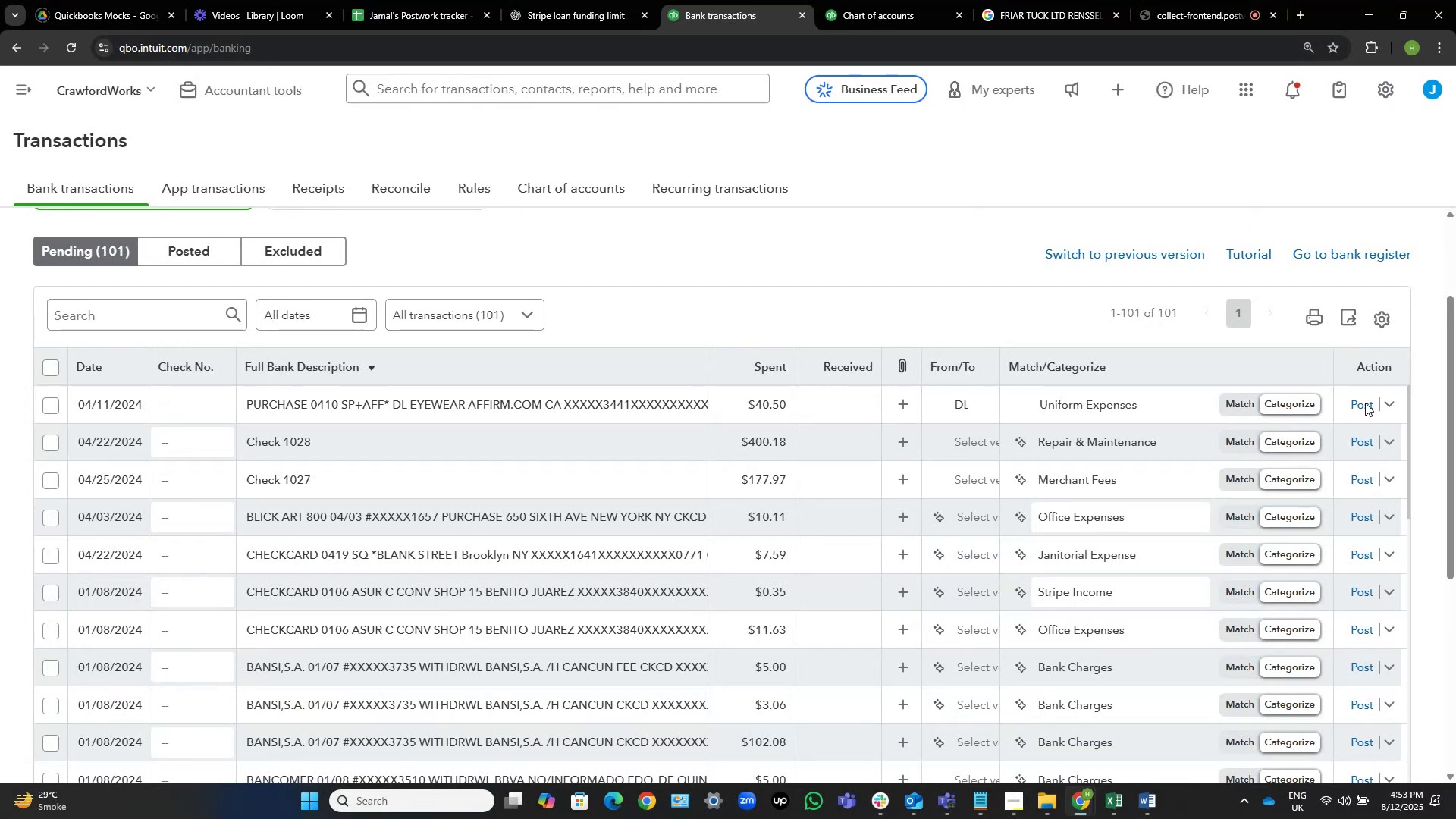 
wait(24.09)
 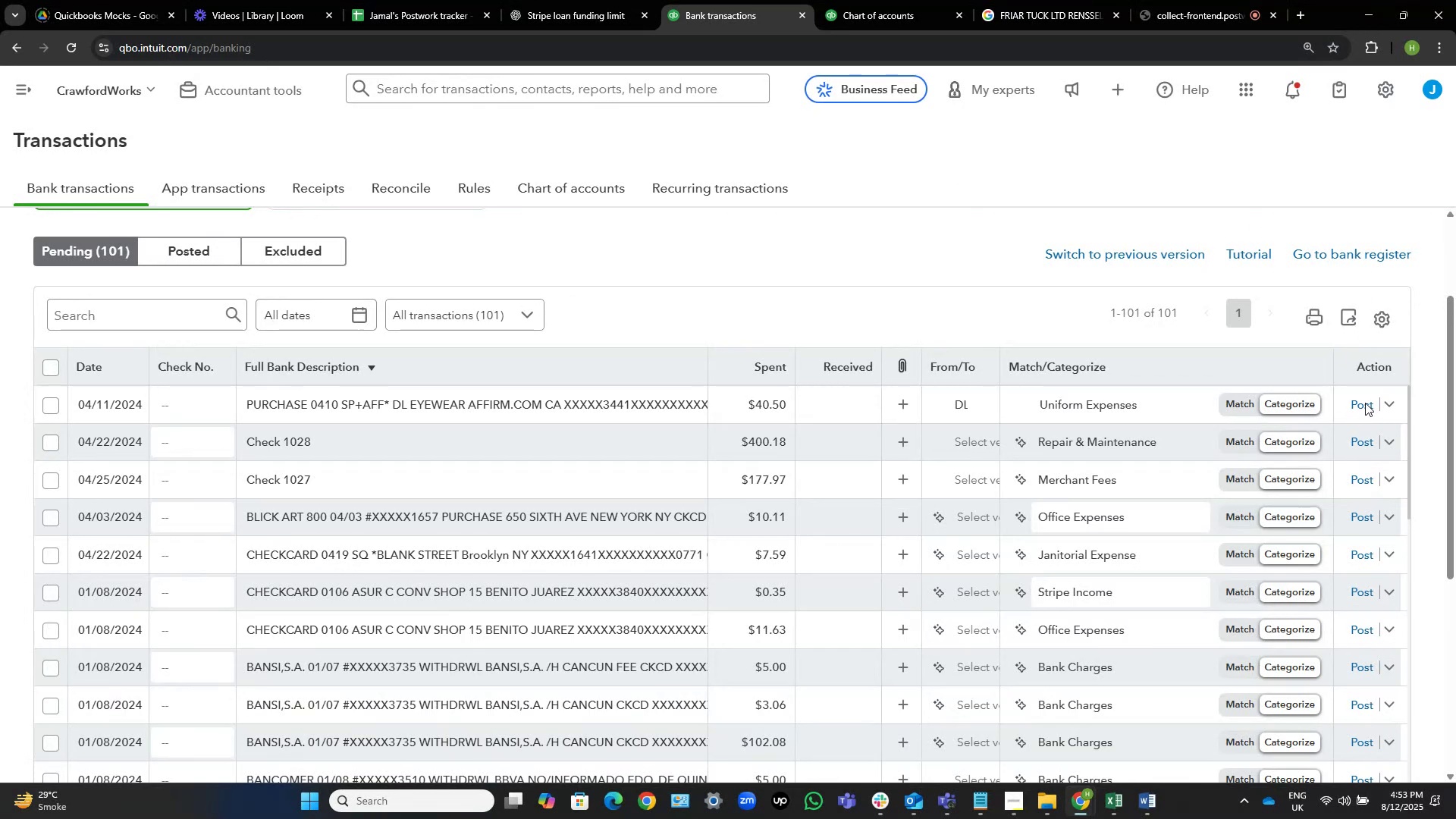 
left_click([1360, 404])
 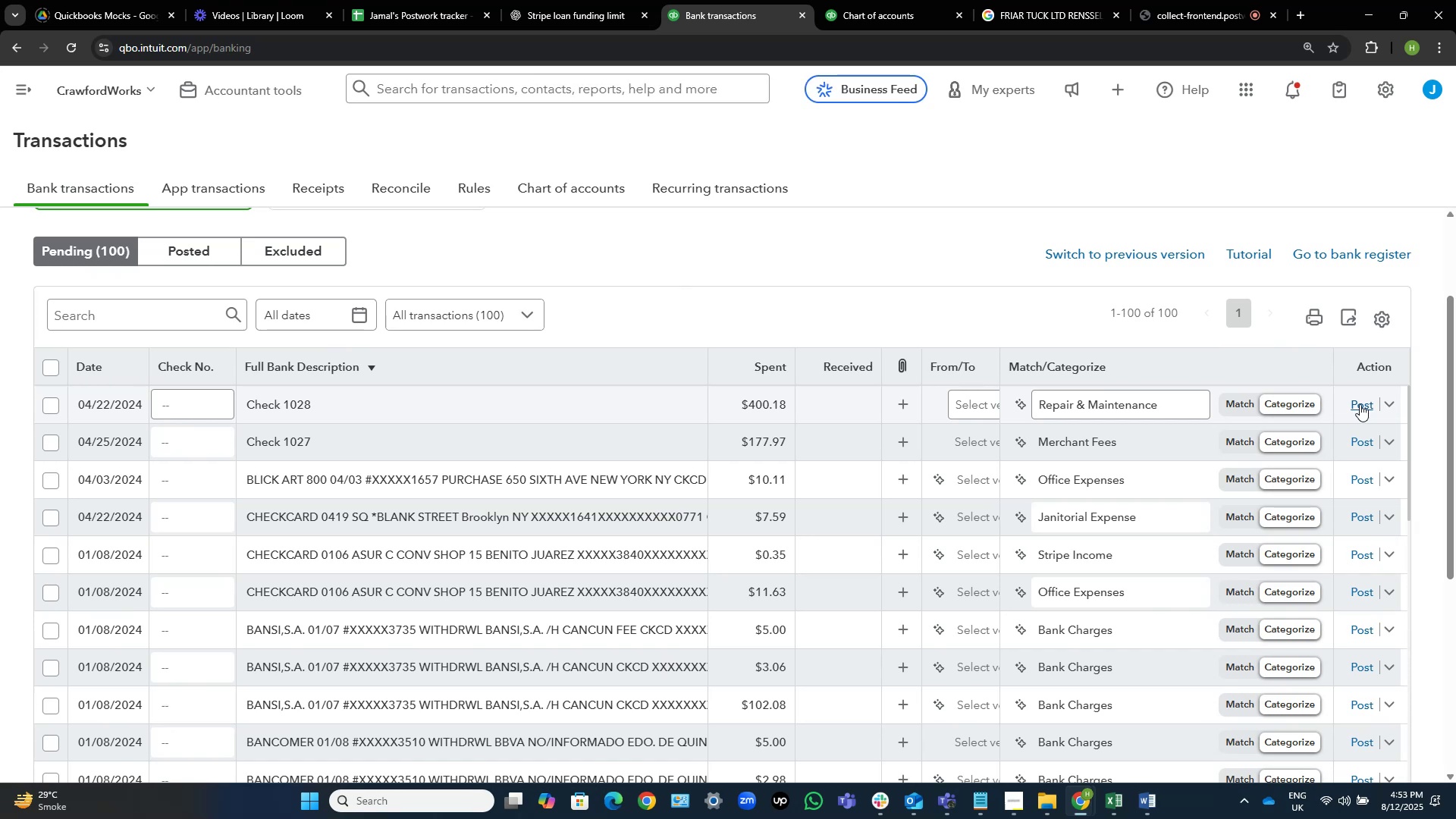 
wait(21.45)
 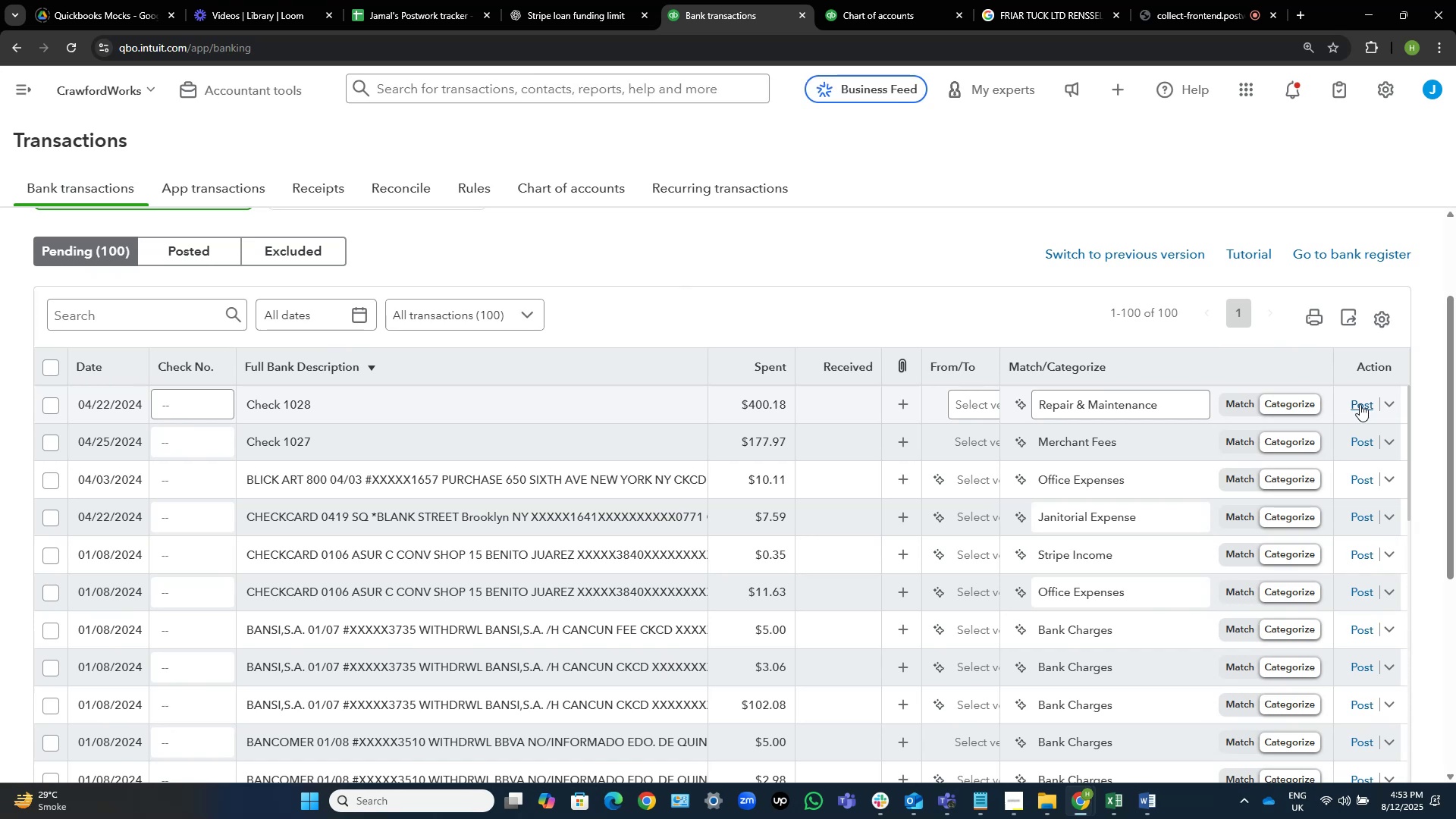 
mouse_move([1097, 471])
 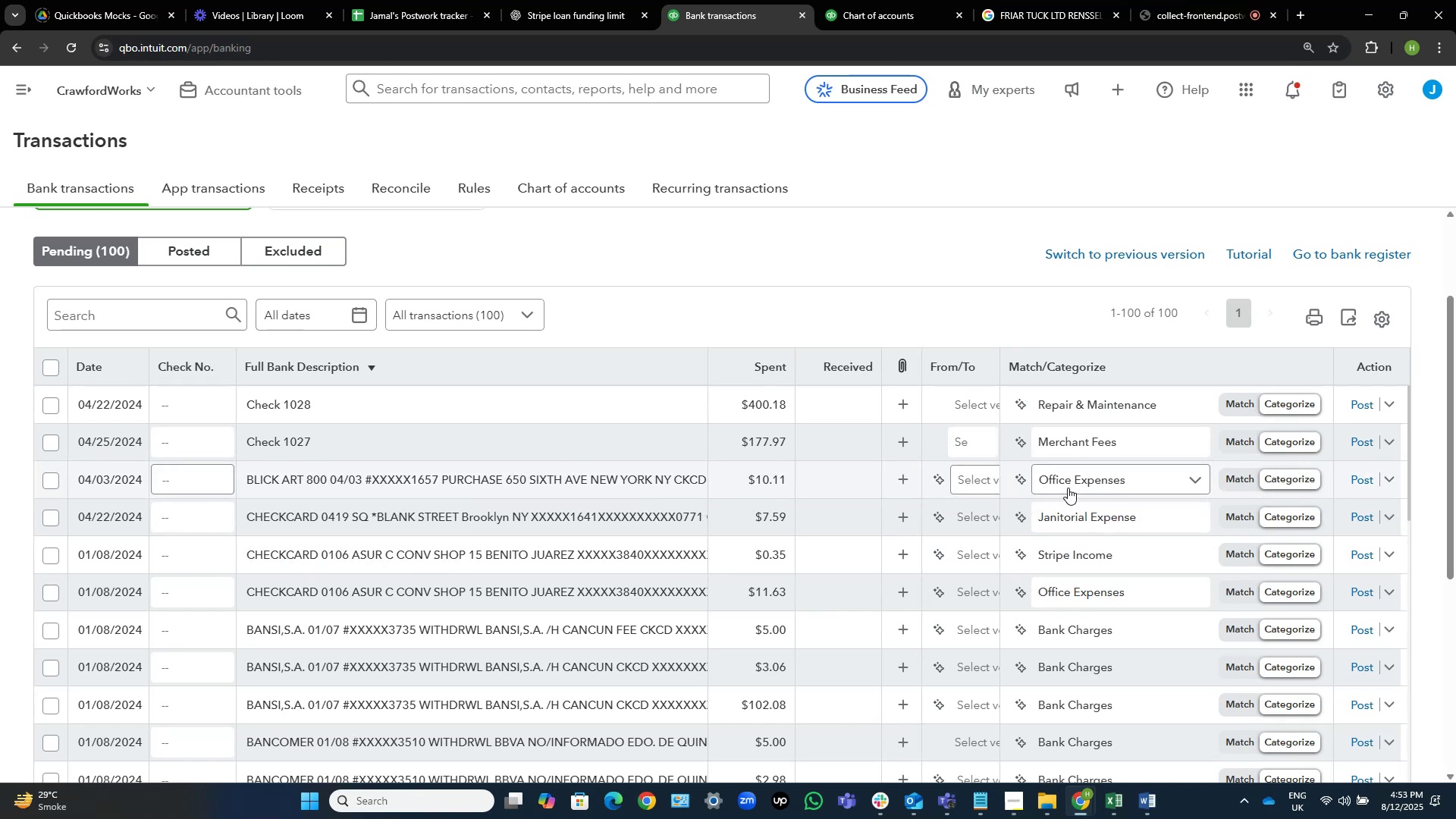 
wait(6.86)
 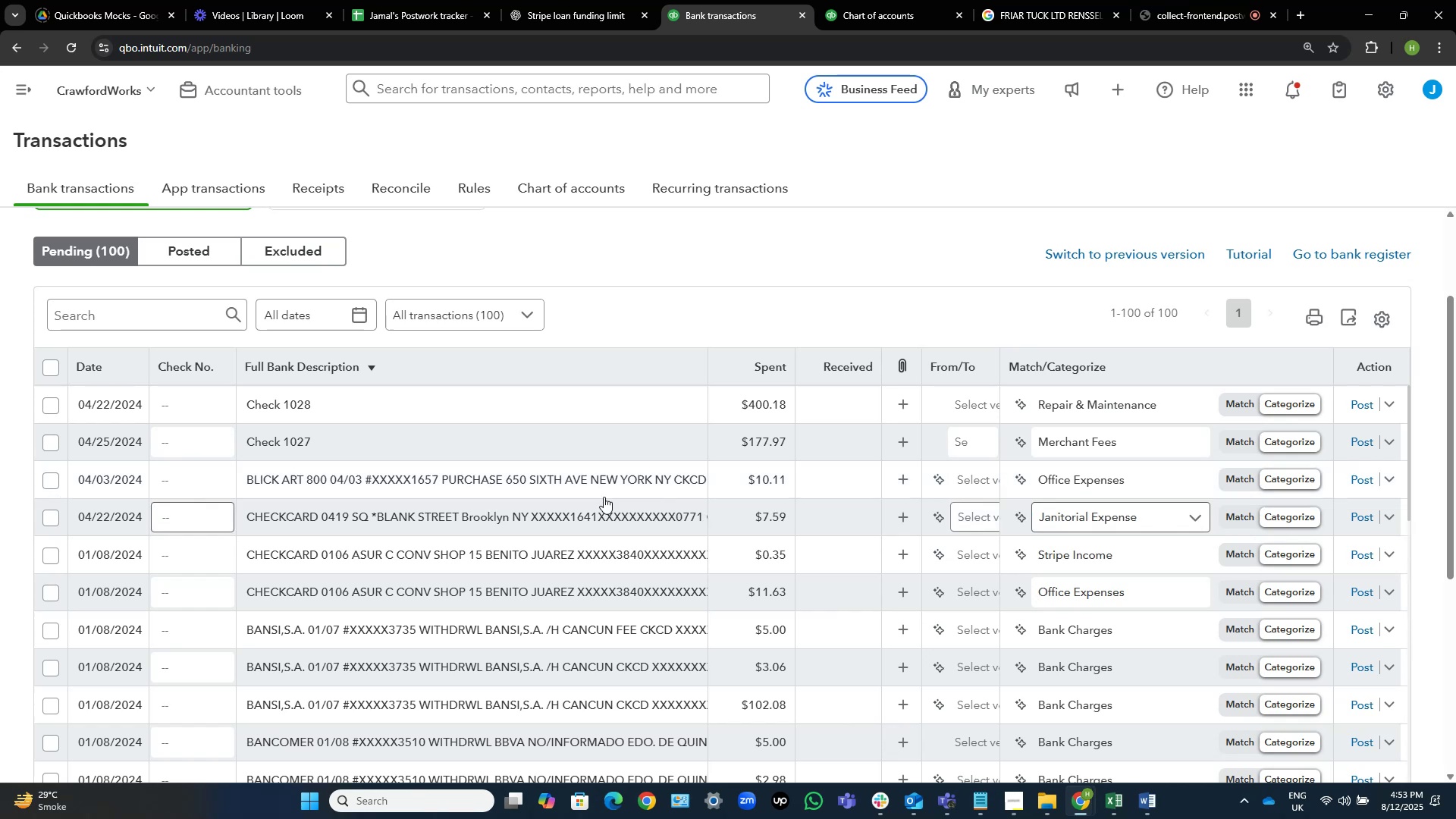 
left_click([965, 478])
 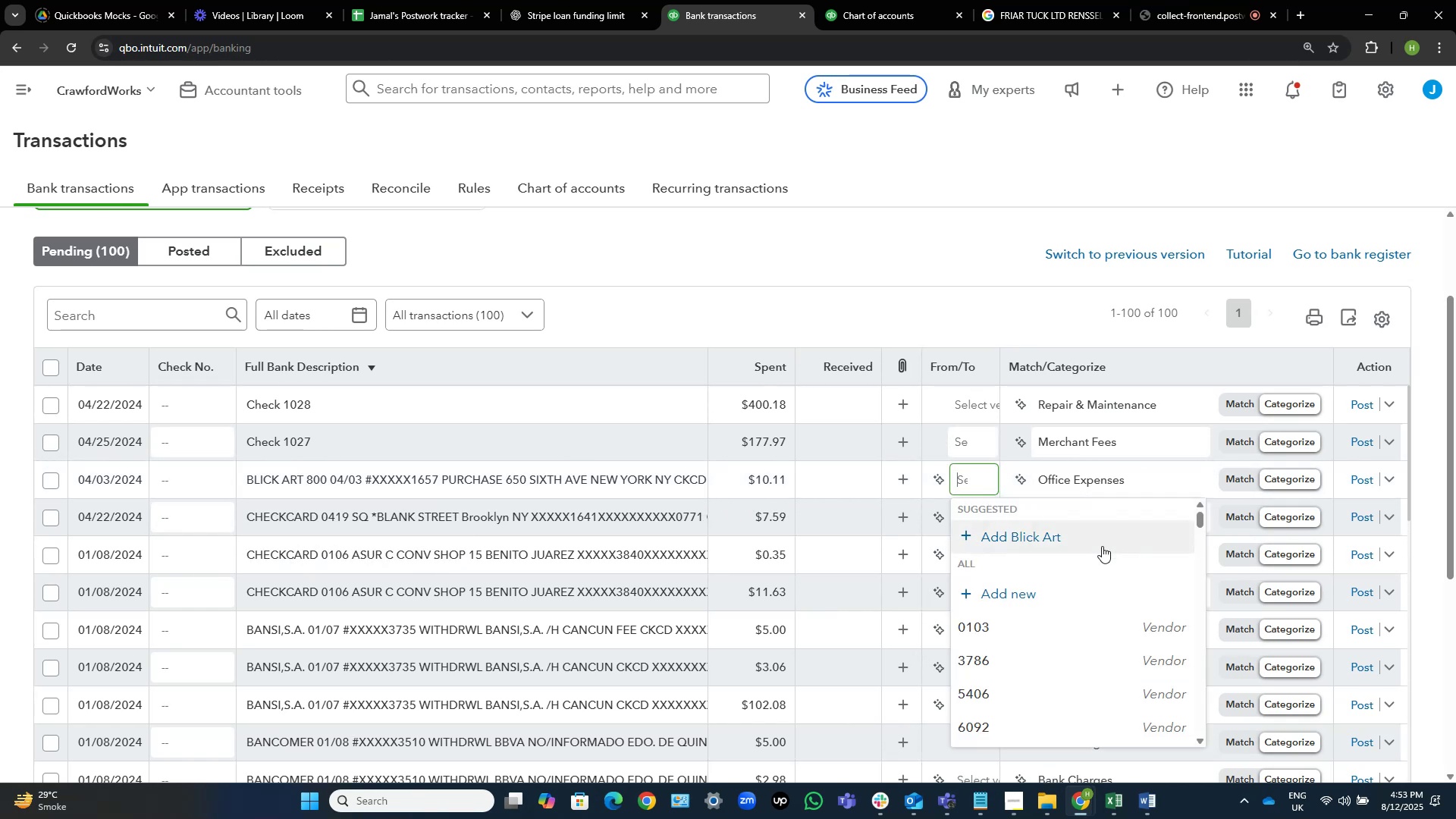 
left_click([1090, 534])
 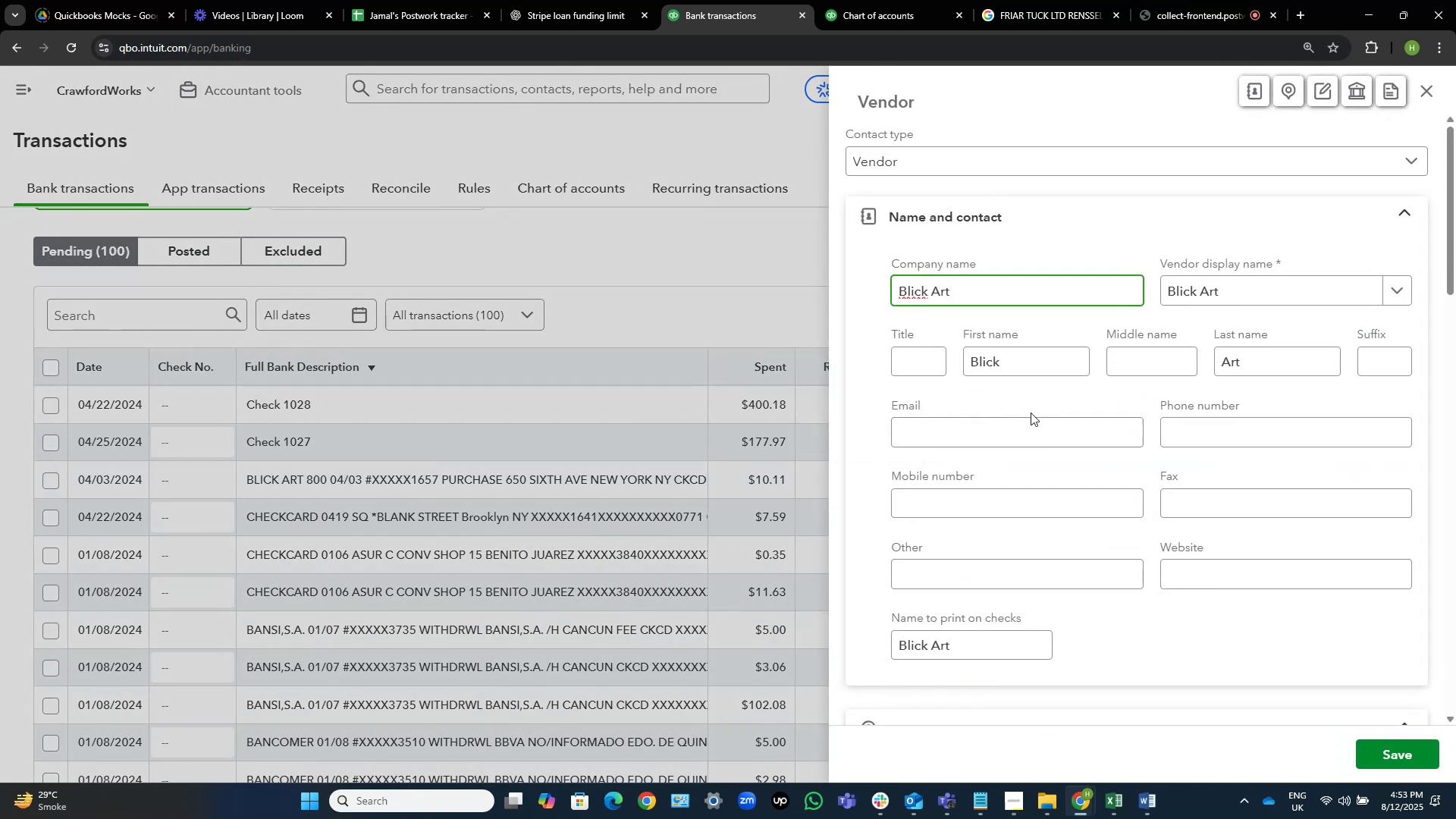 
left_click_drag(start_coordinate=[963, 290], to_coordinate=[861, 288])
 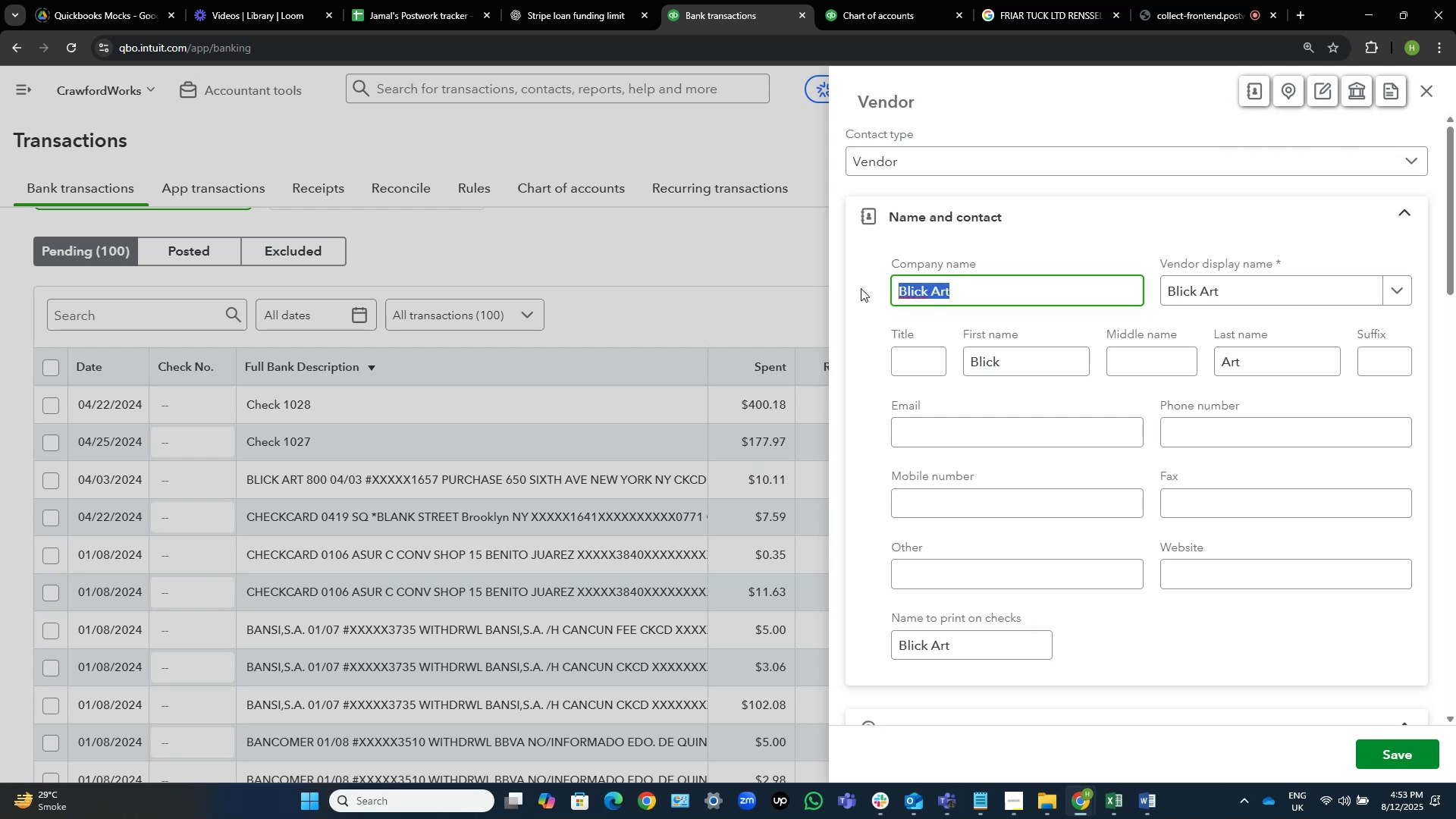 
key(Control+C)
 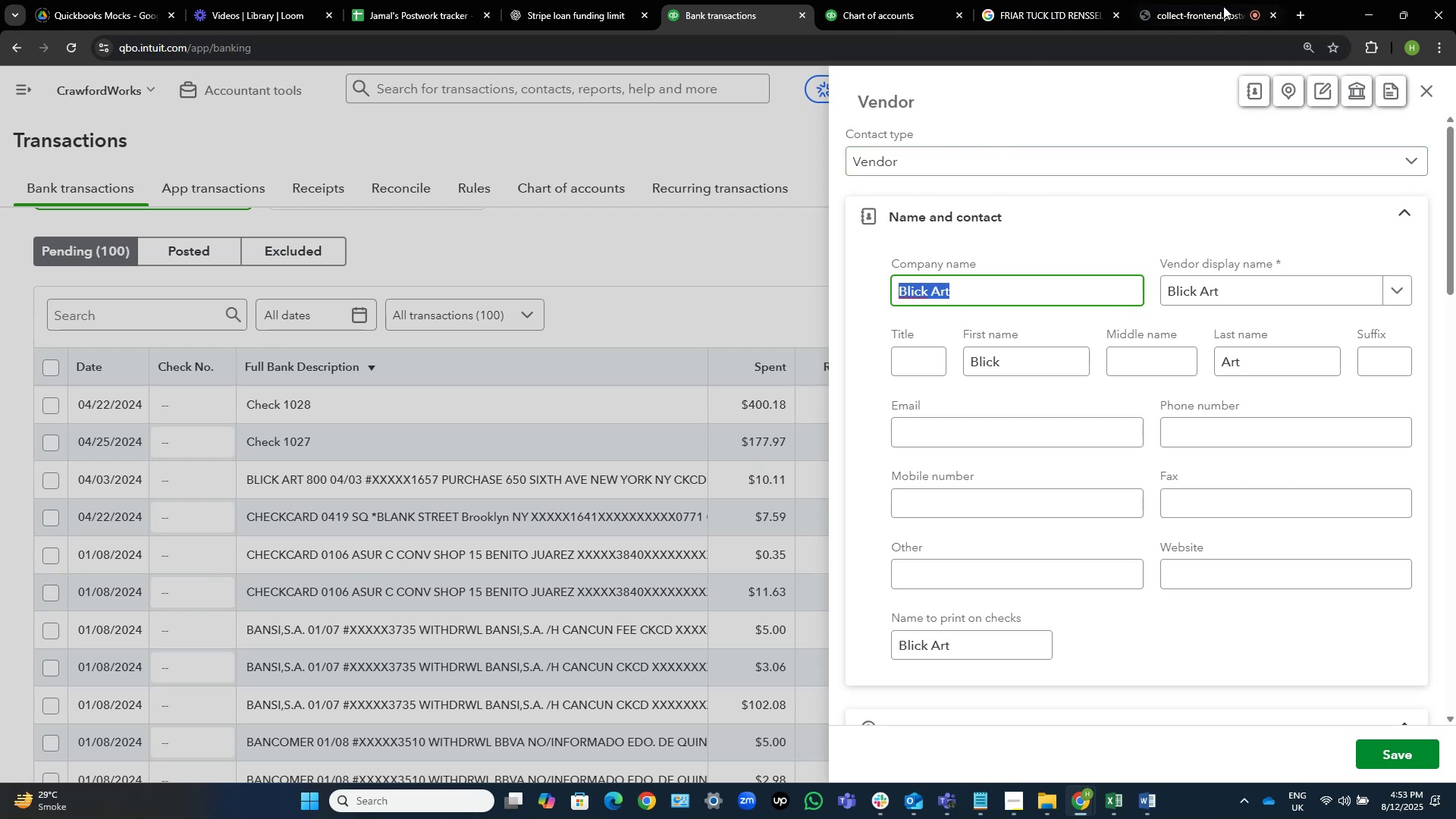 
left_click([1018, 14])
 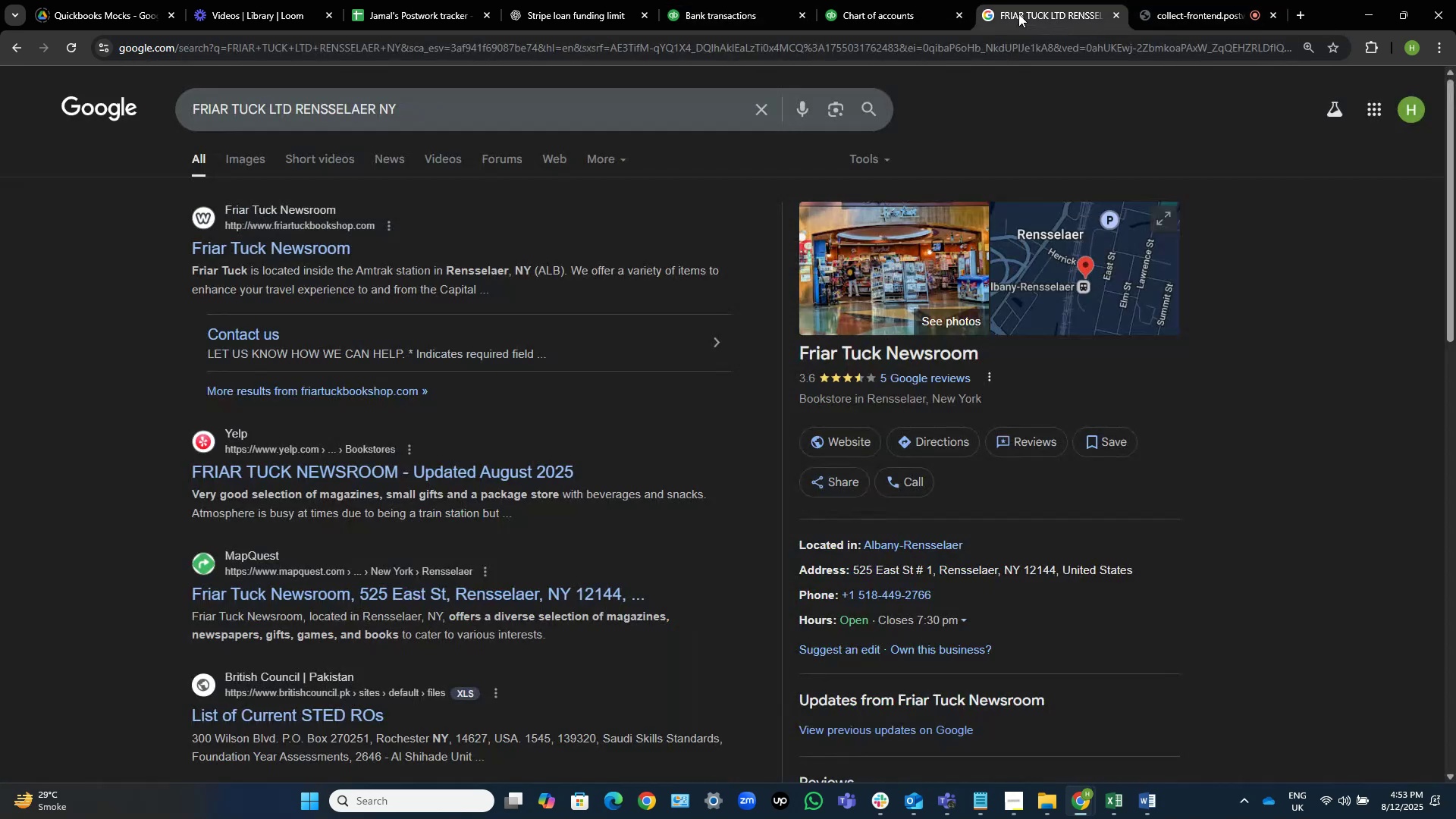 
wait(5.35)
 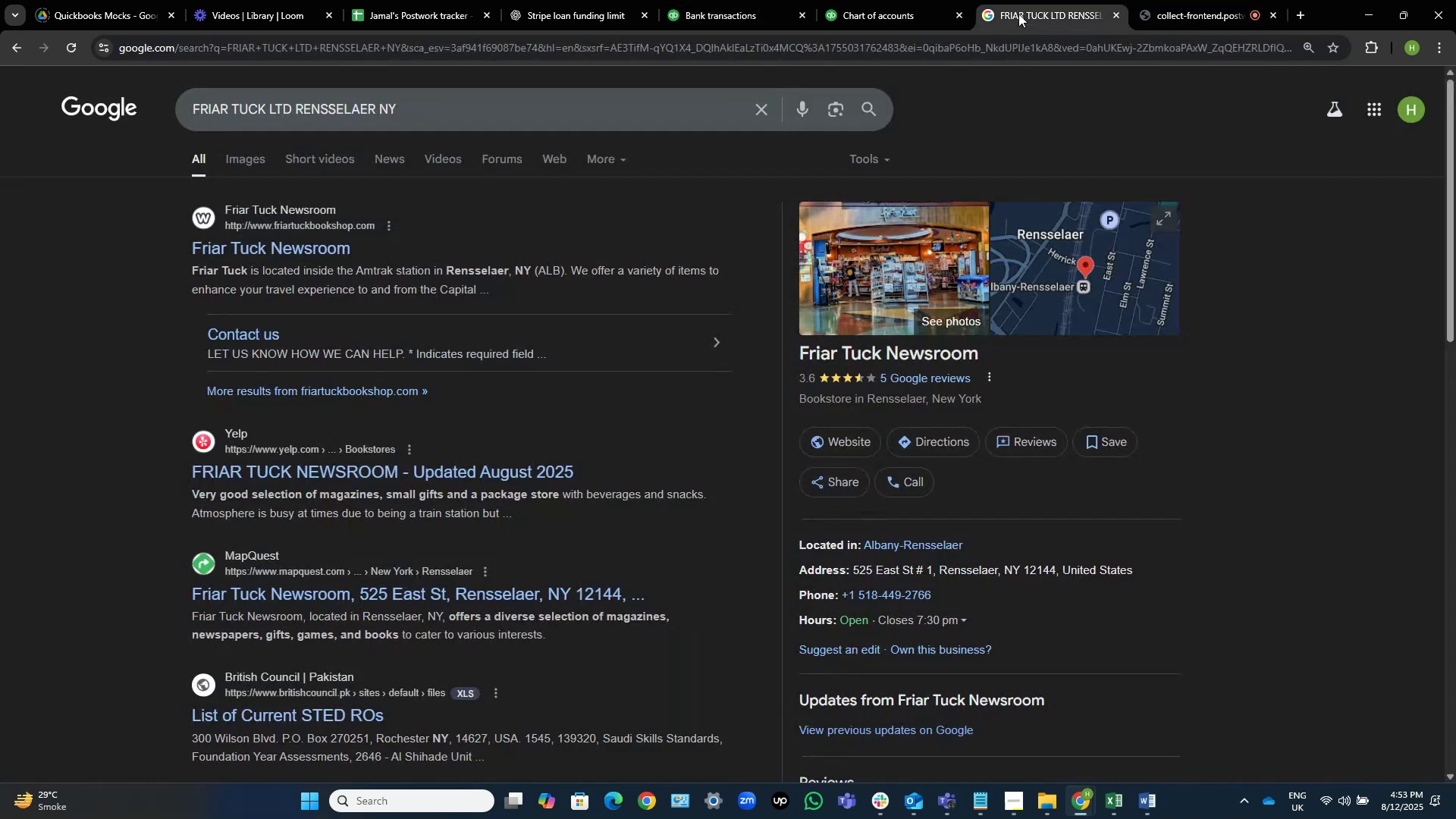 
left_click([764, 100])
 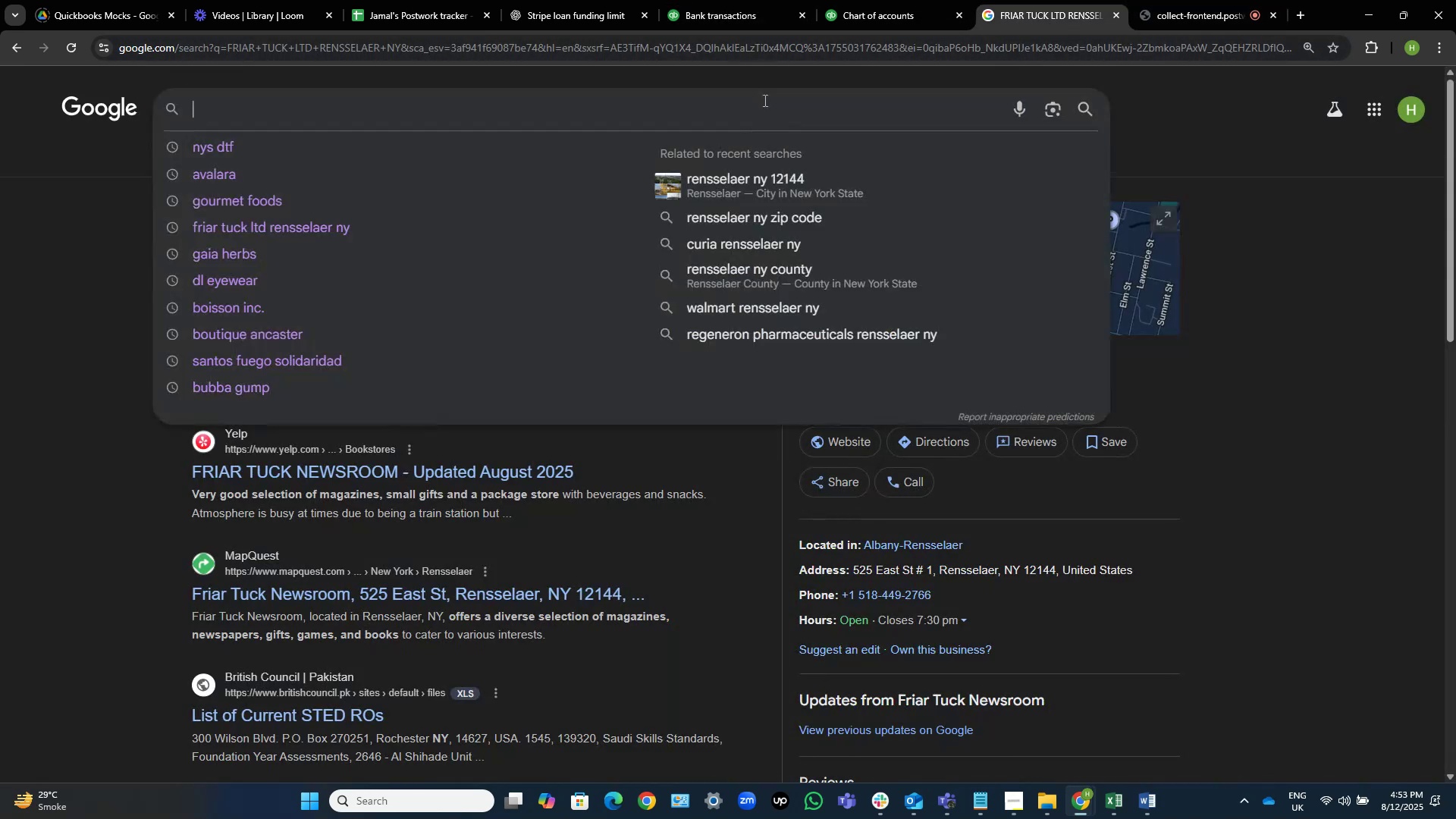 
key(Control+V)
 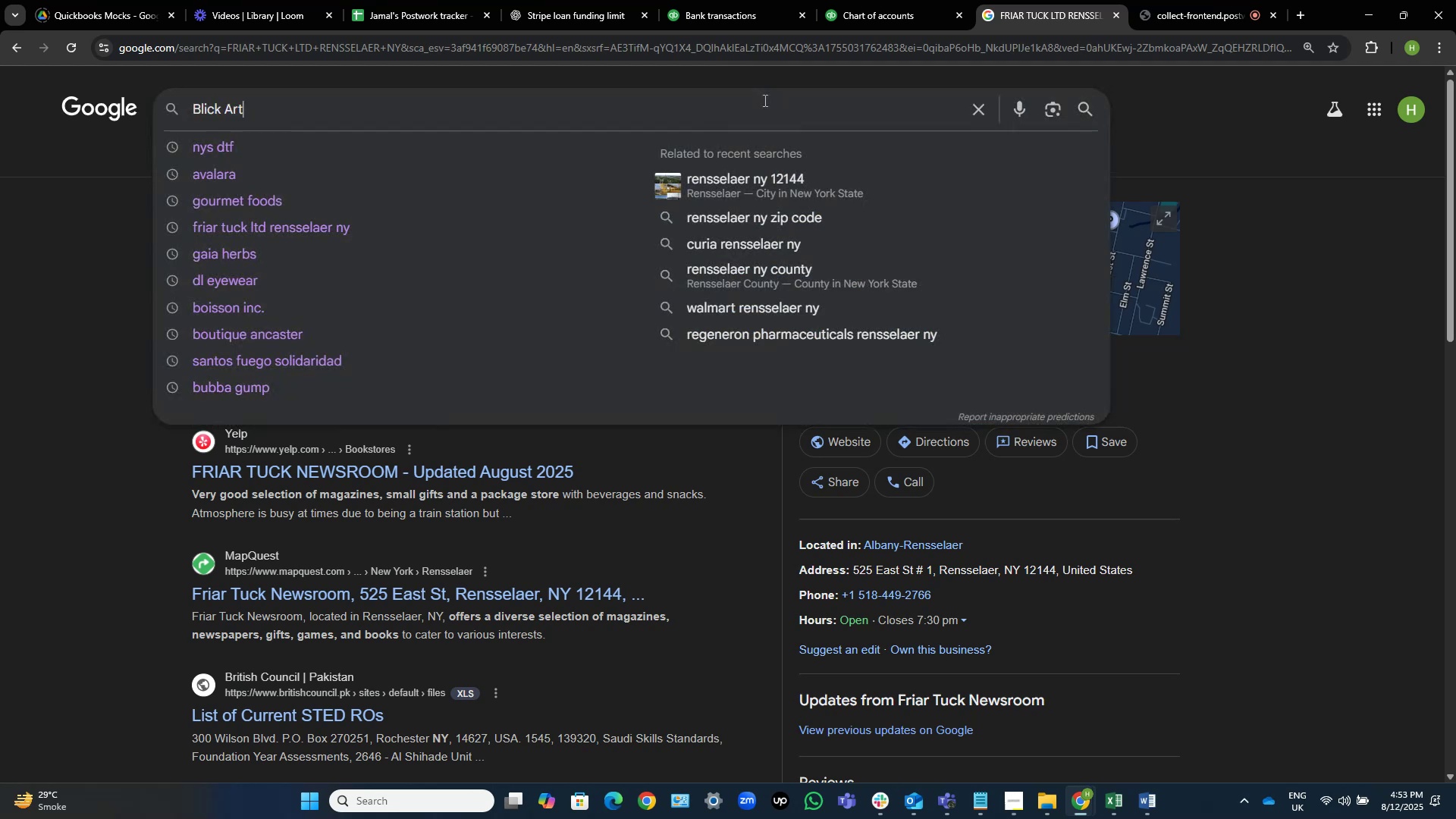 
key(NumpadEnter)
 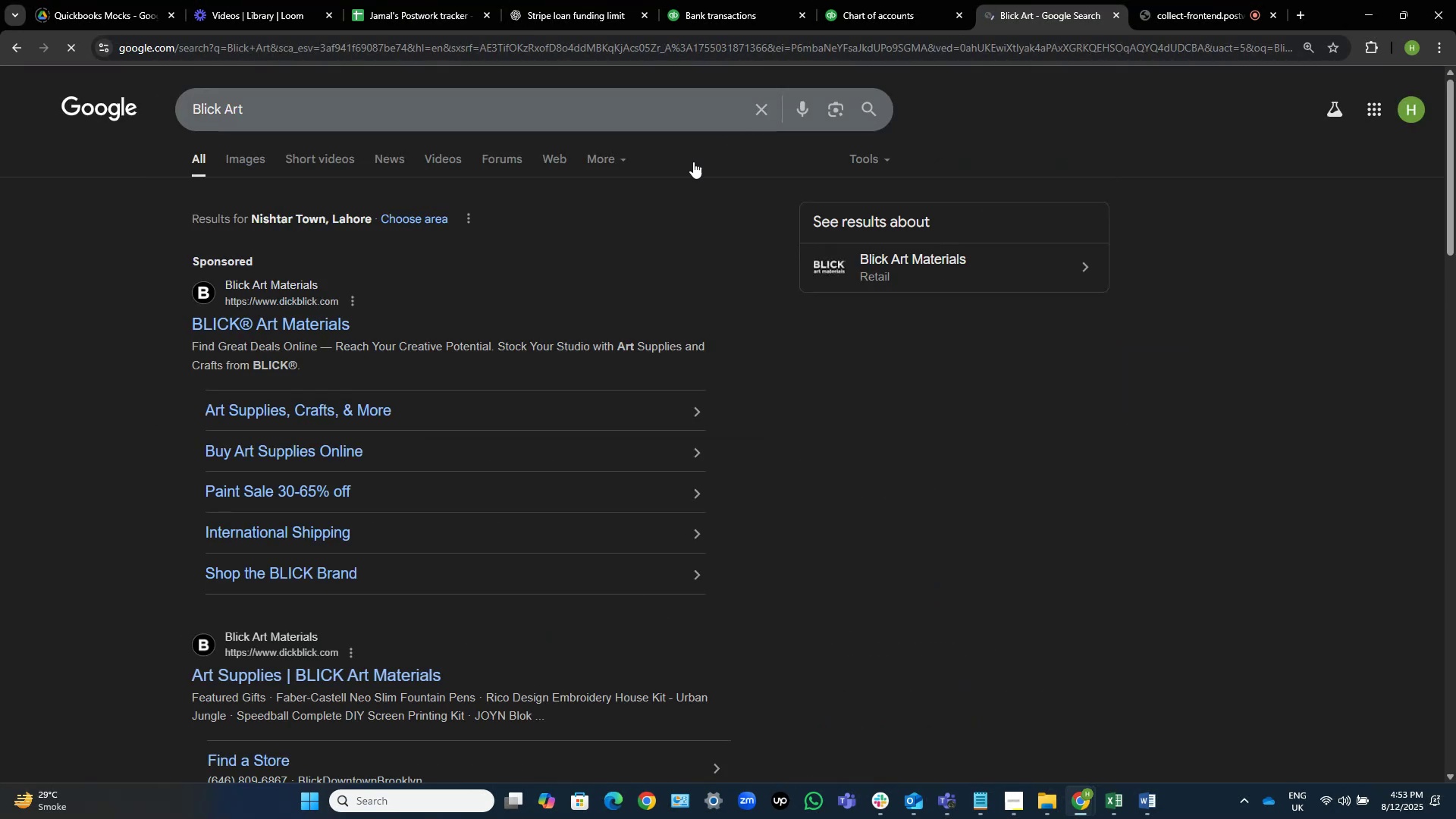 
left_click([340, 324])
 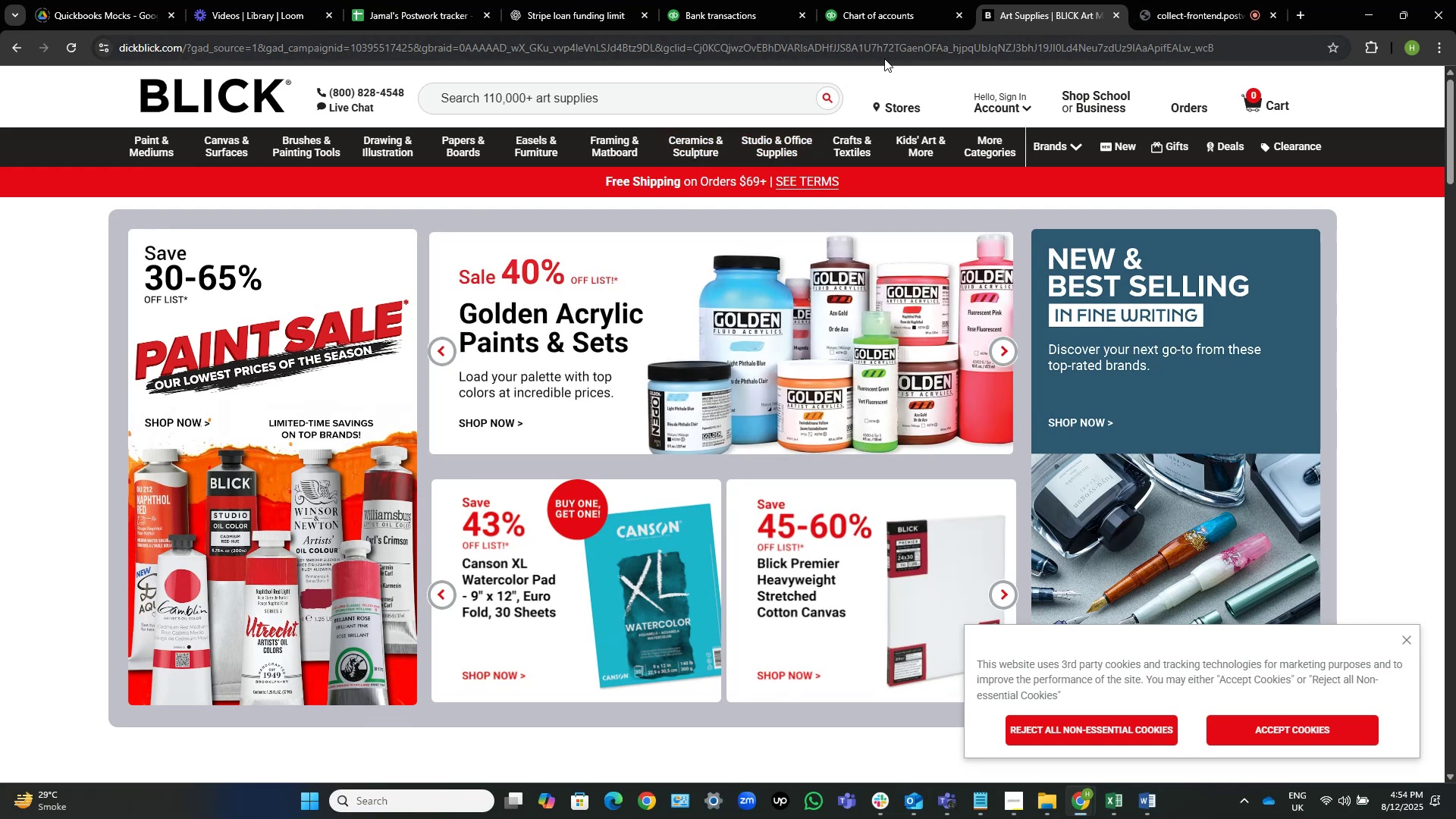 
wait(25.12)
 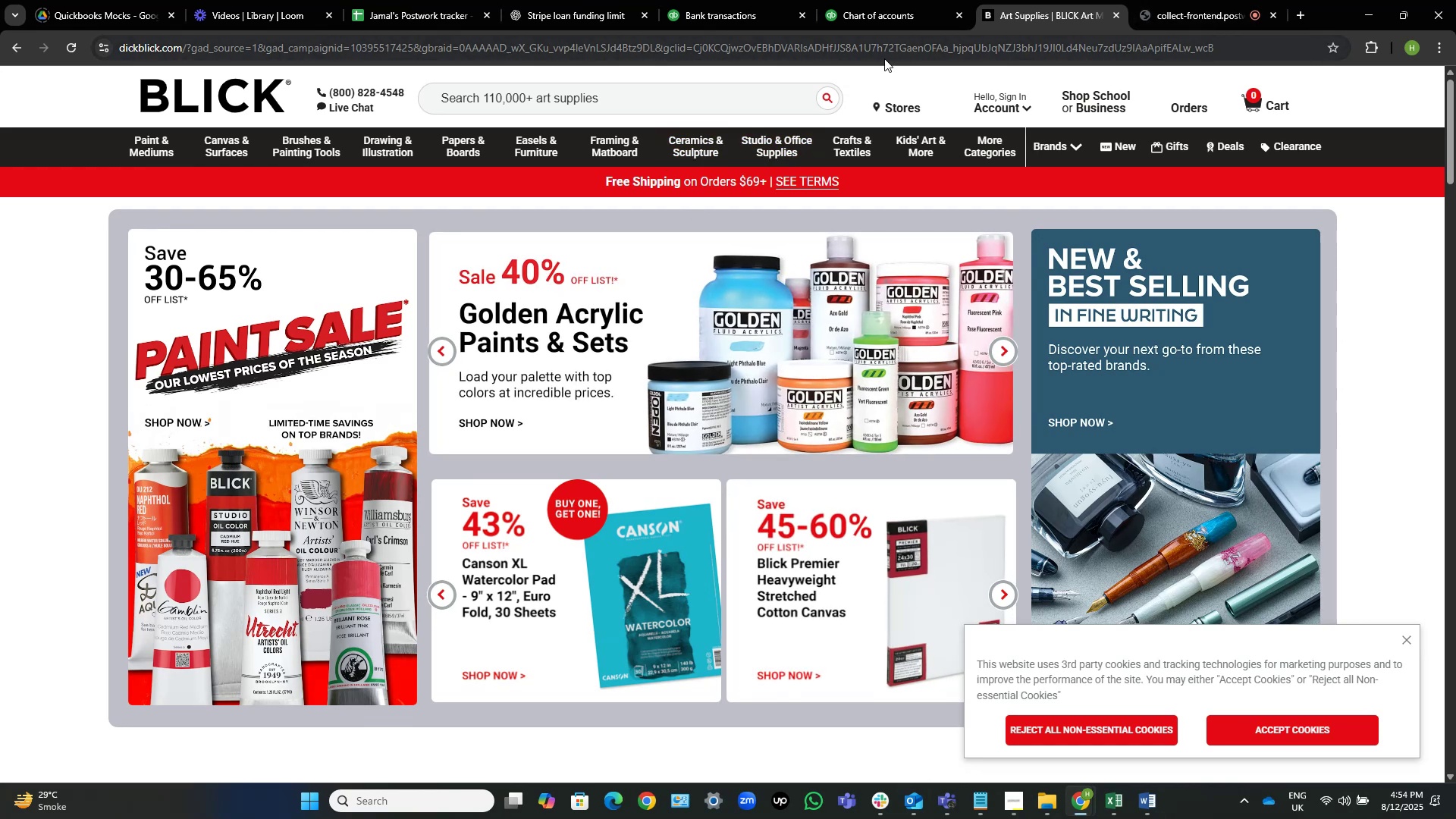 
mouse_move([610, 169])
 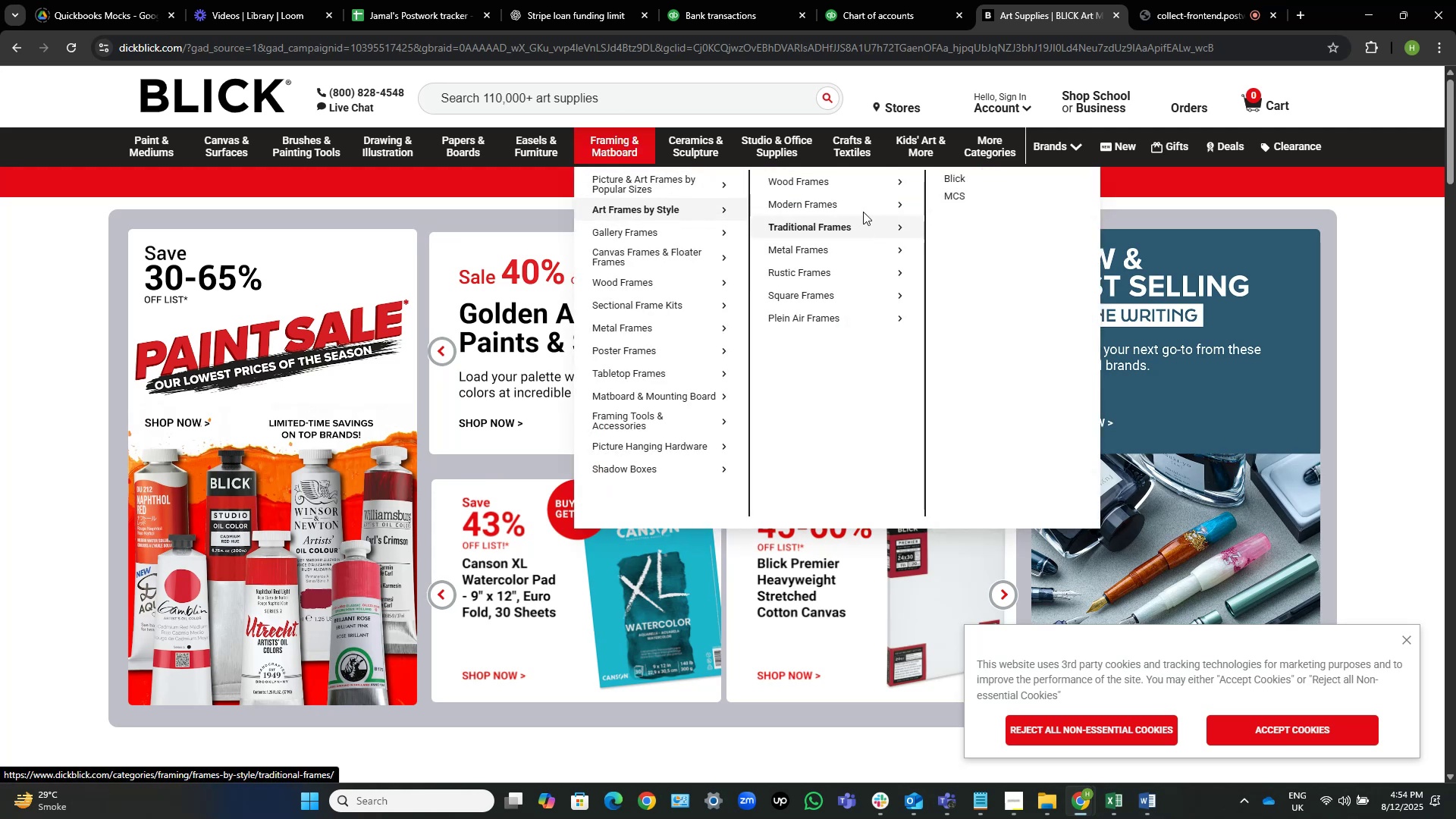 
mouse_move([809, 174])
 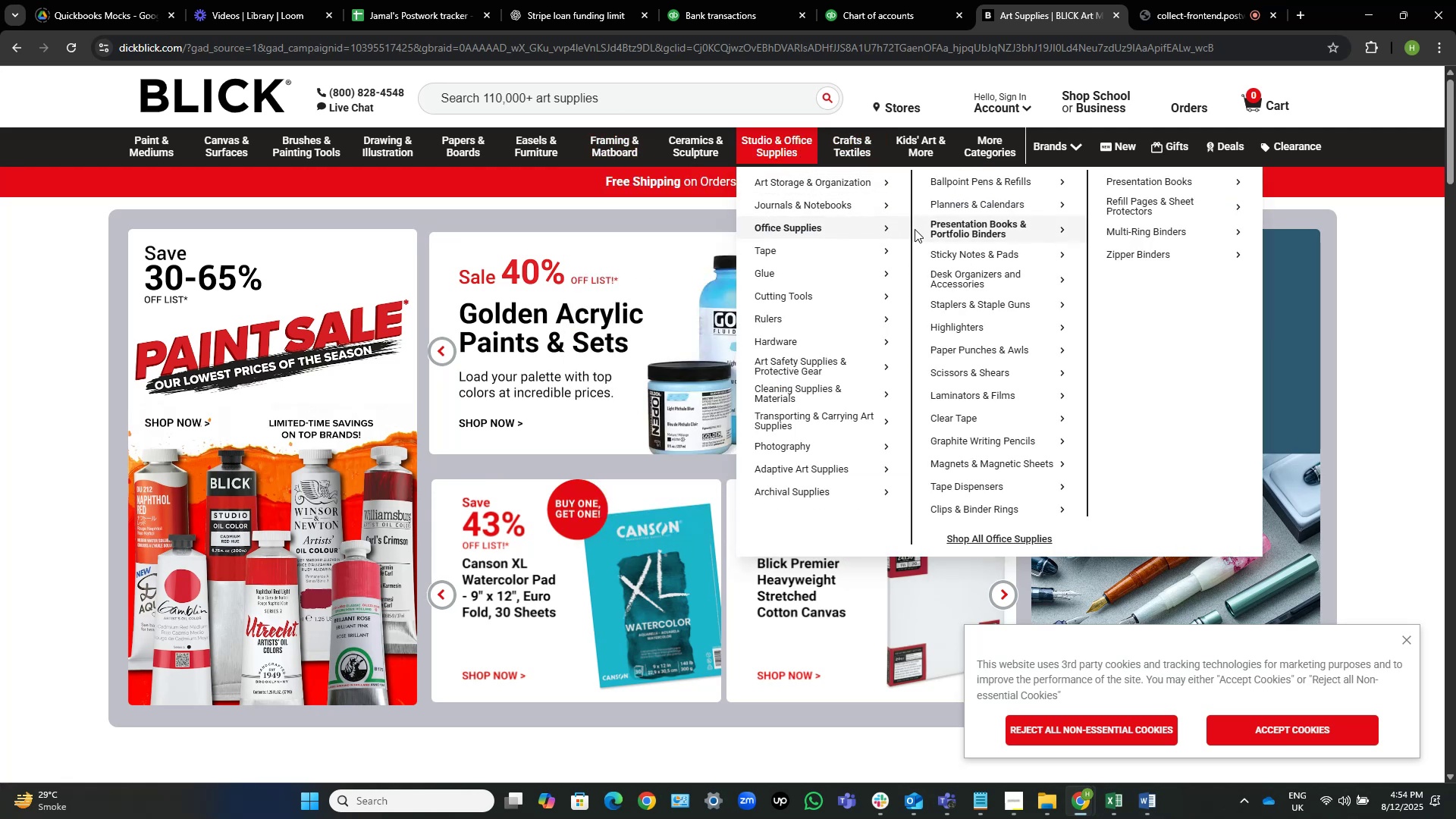 
mouse_move([1000, 256])
 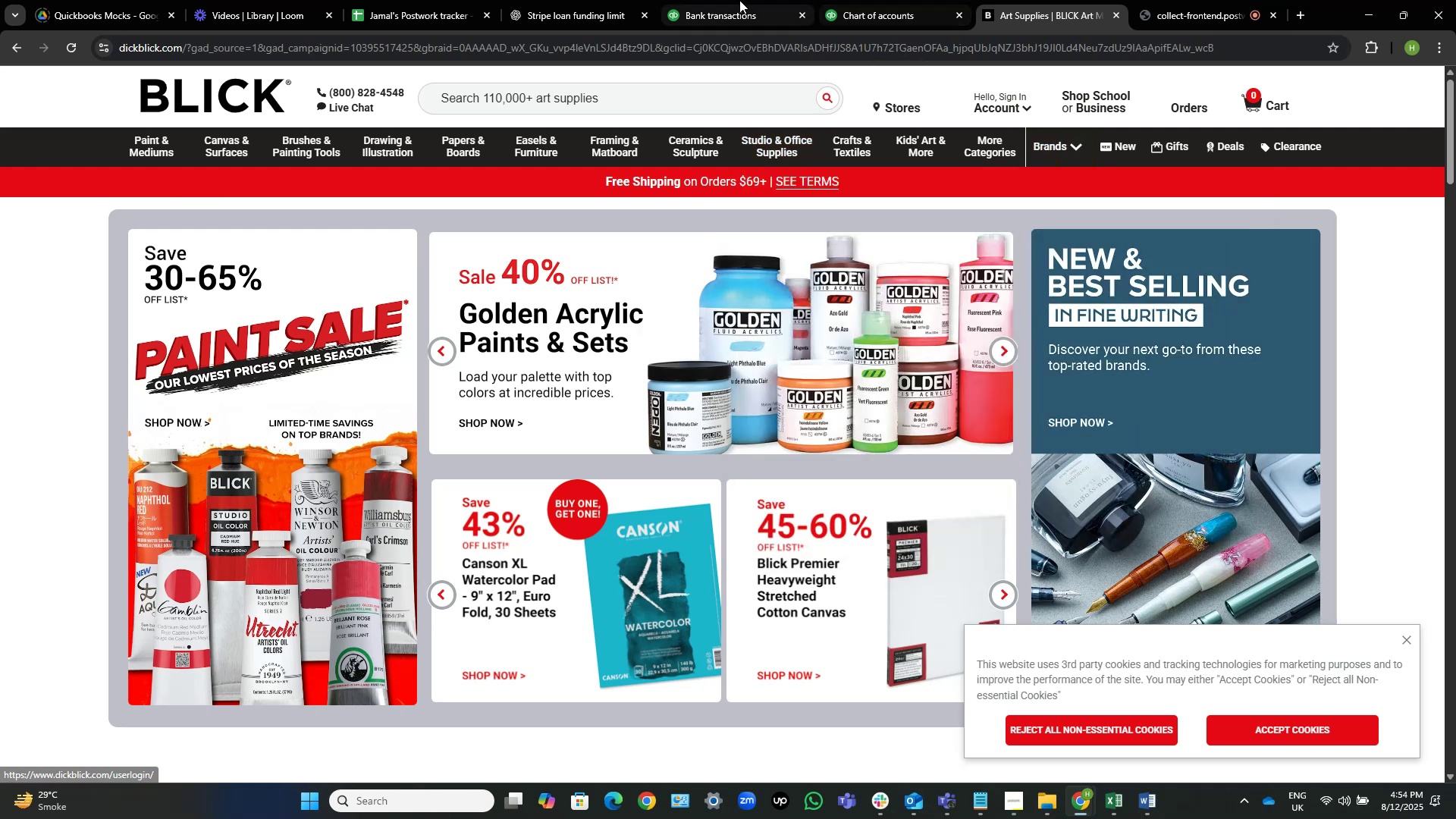 
left_click([704, 5])
 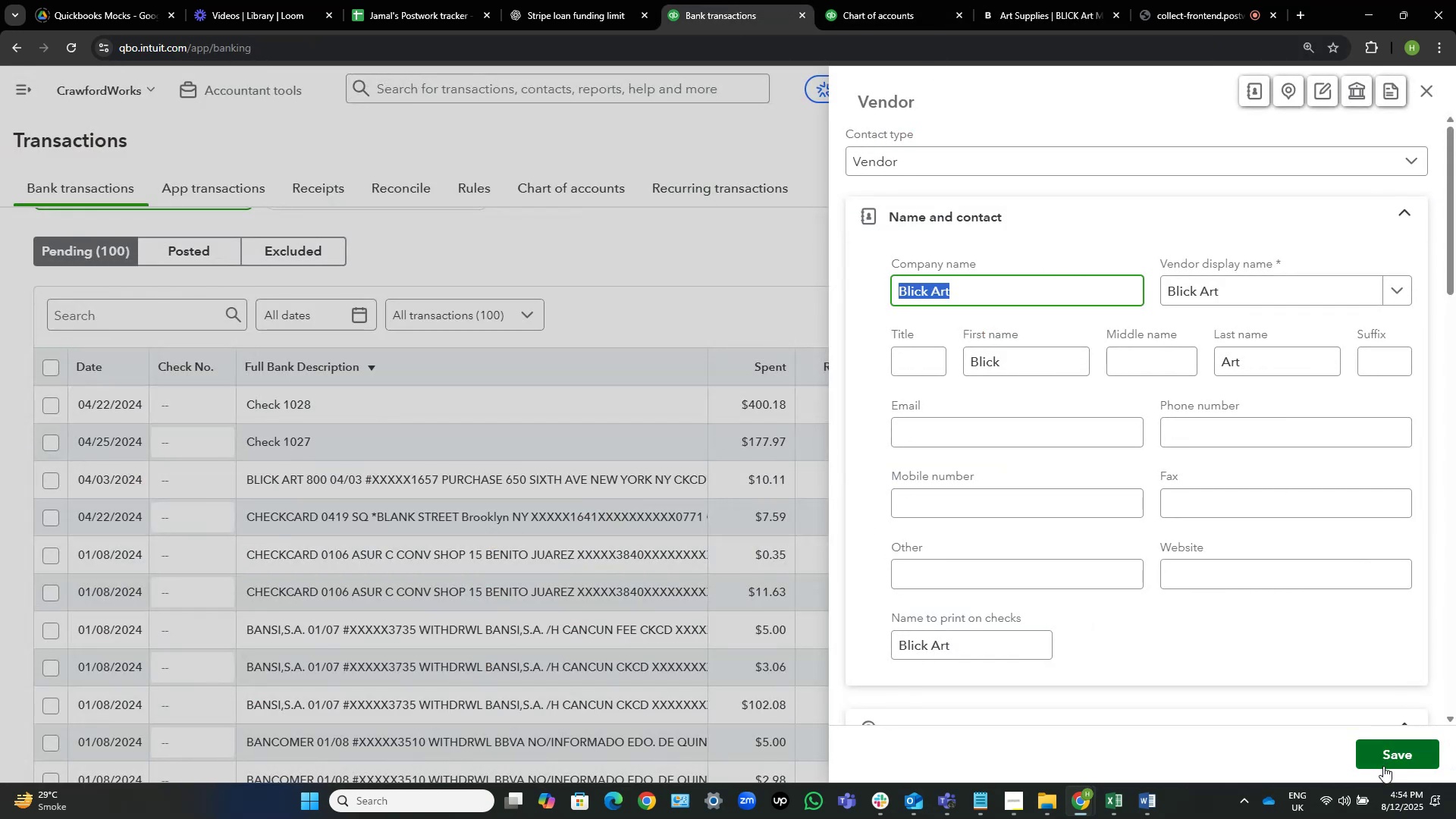 
left_click([1402, 746])
 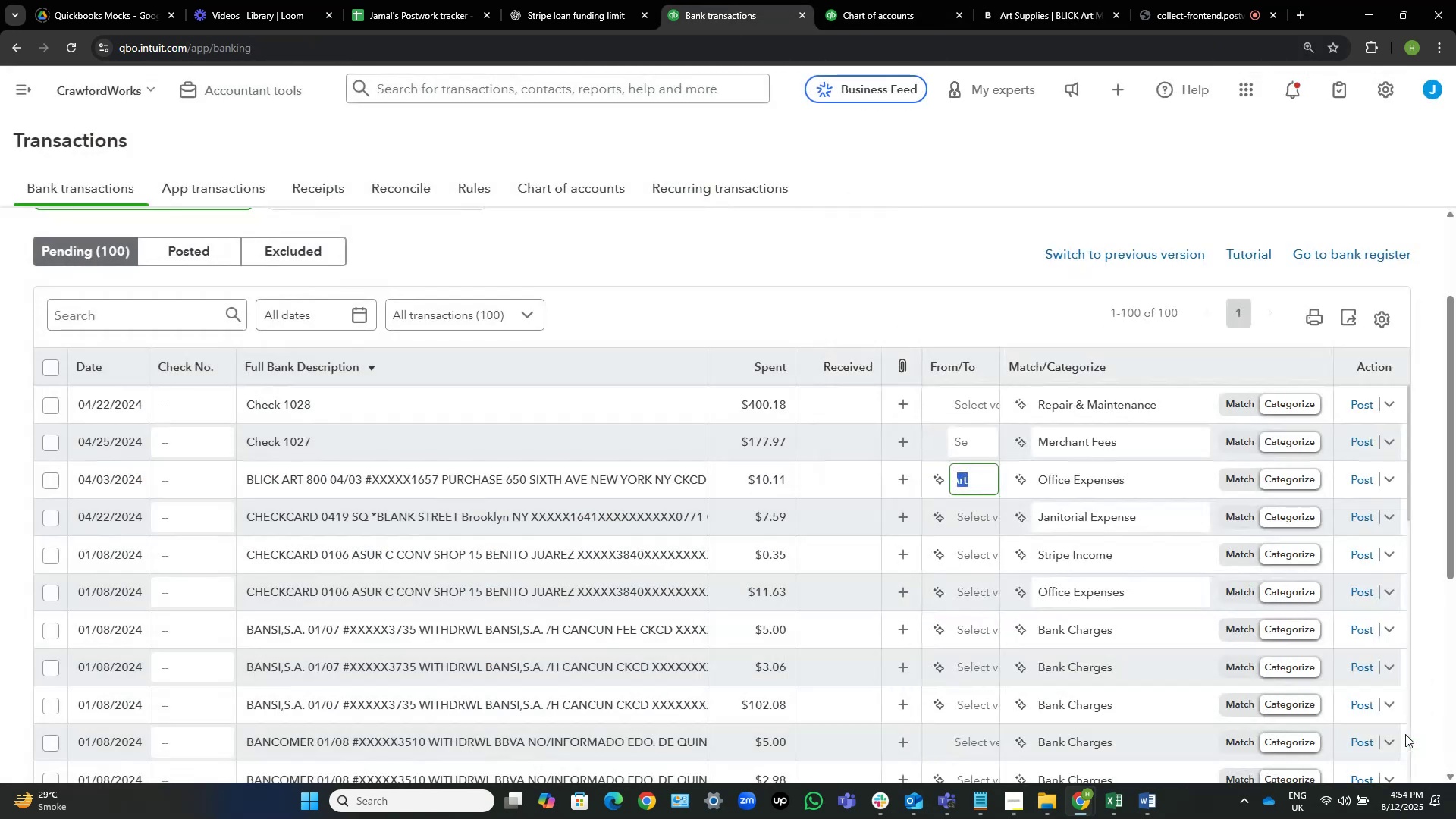 
wait(7.06)
 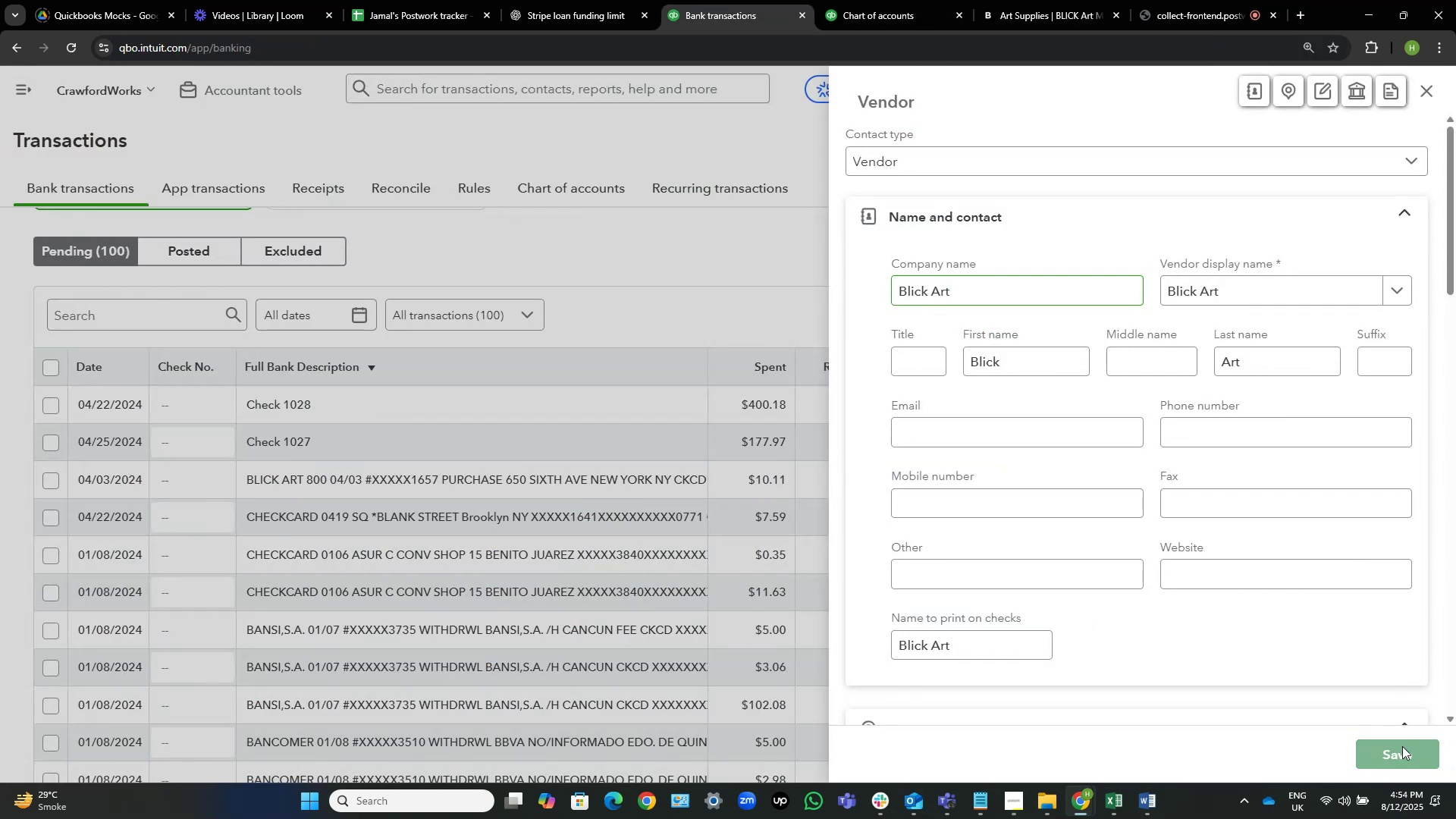 
mouse_move([1129, 516])
 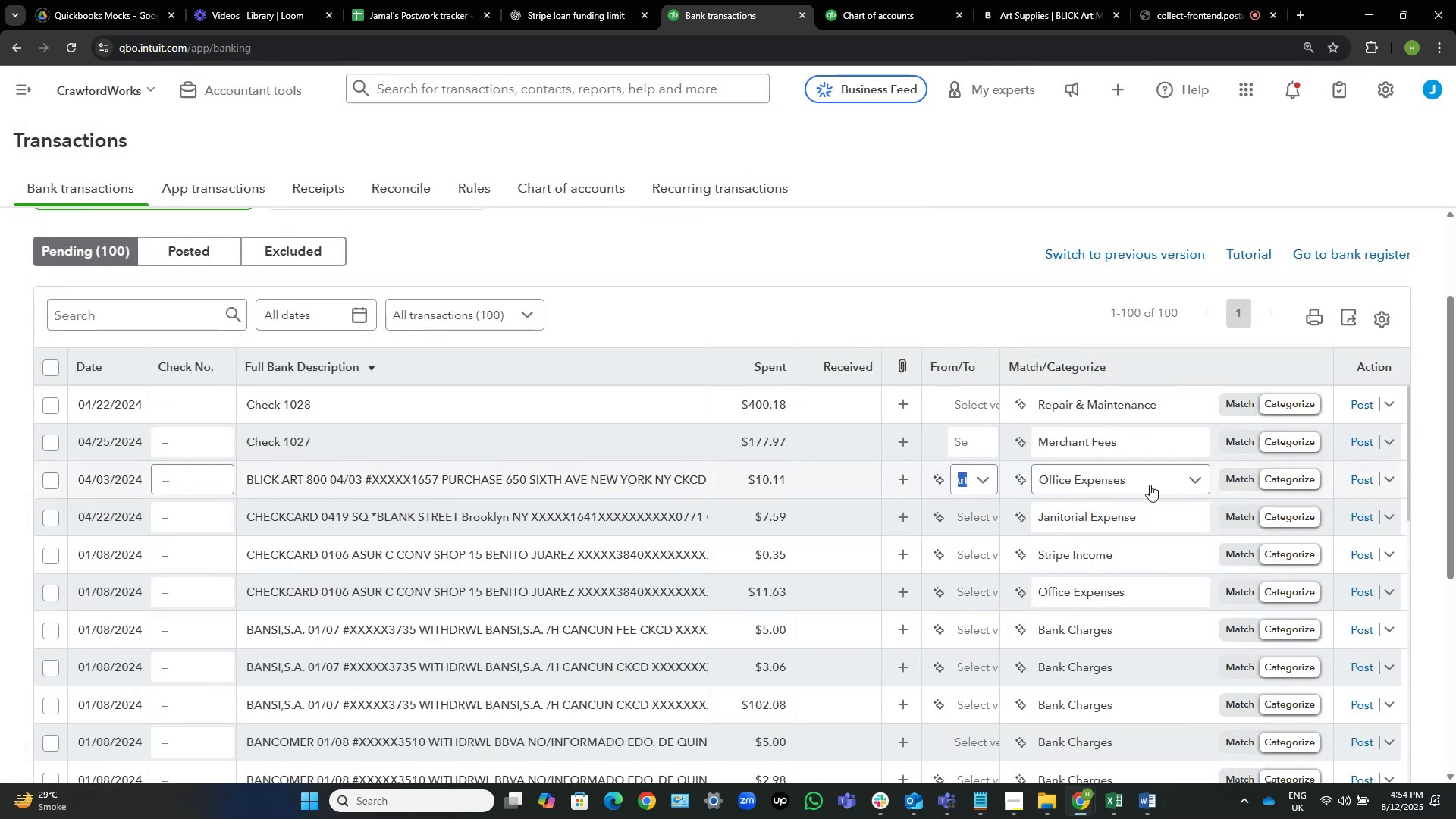 
left_click([1150, 485])
 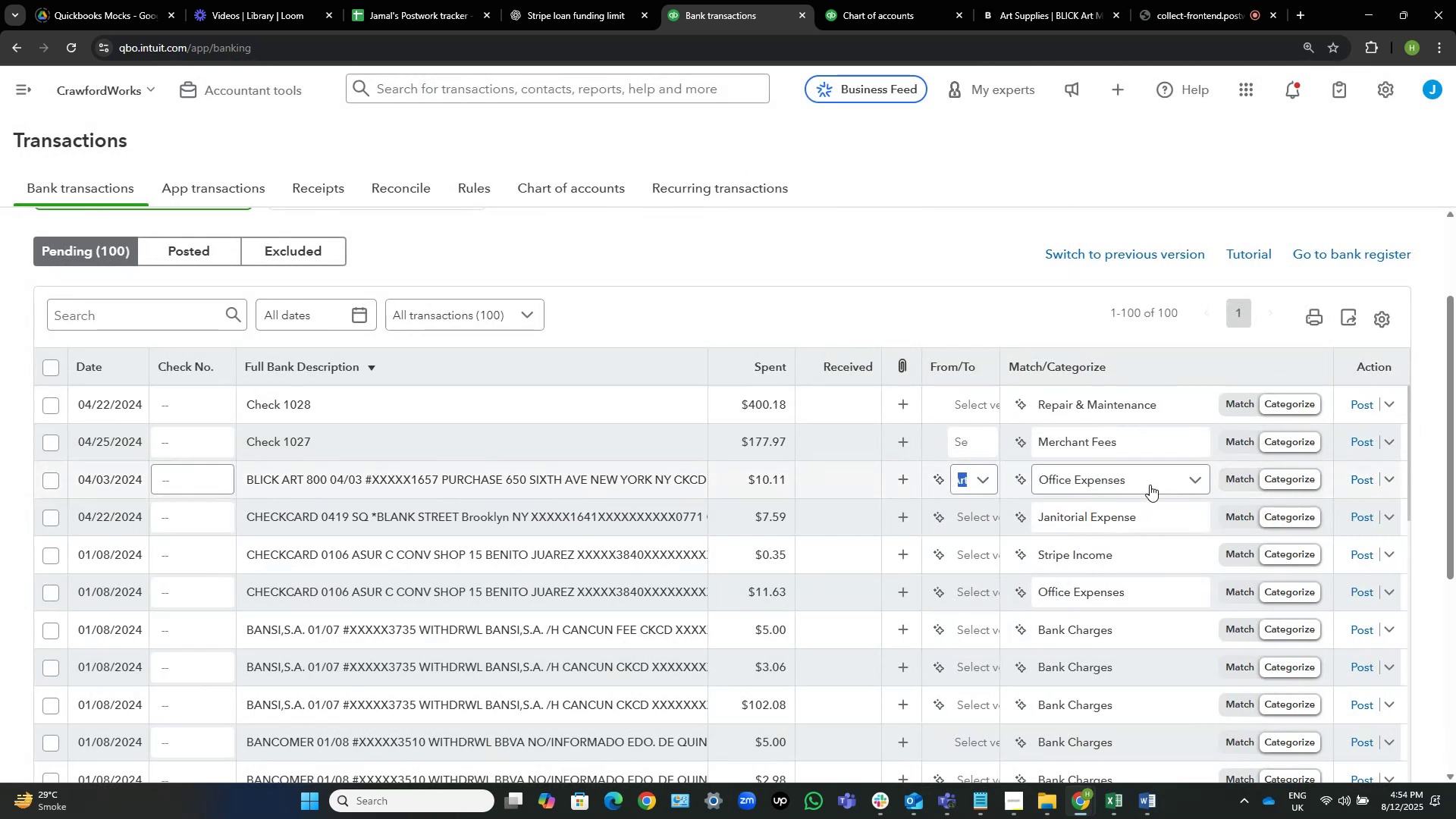 
mouse_move([1159, 509])
 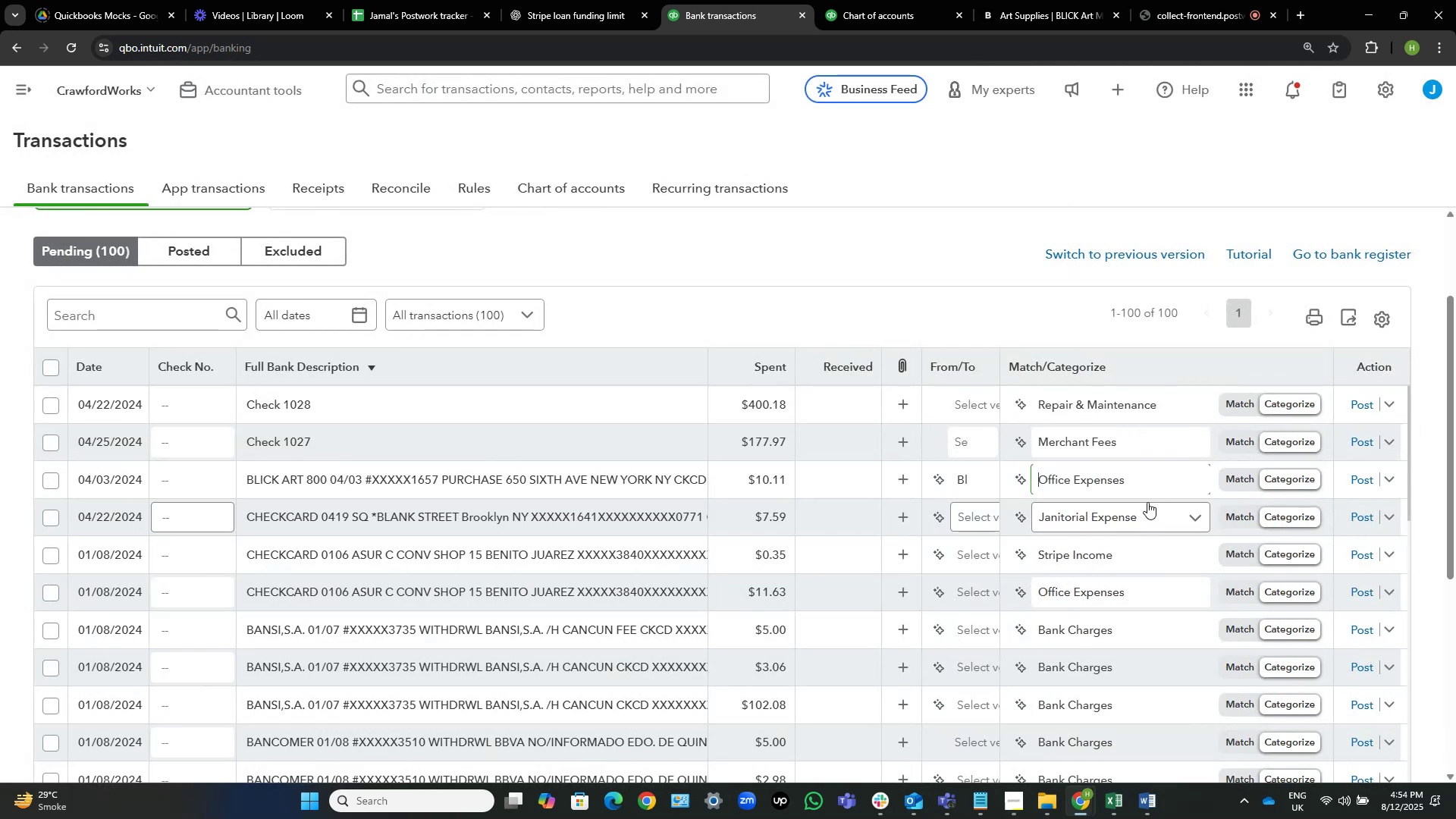 
mouse_move([1133, 497])
 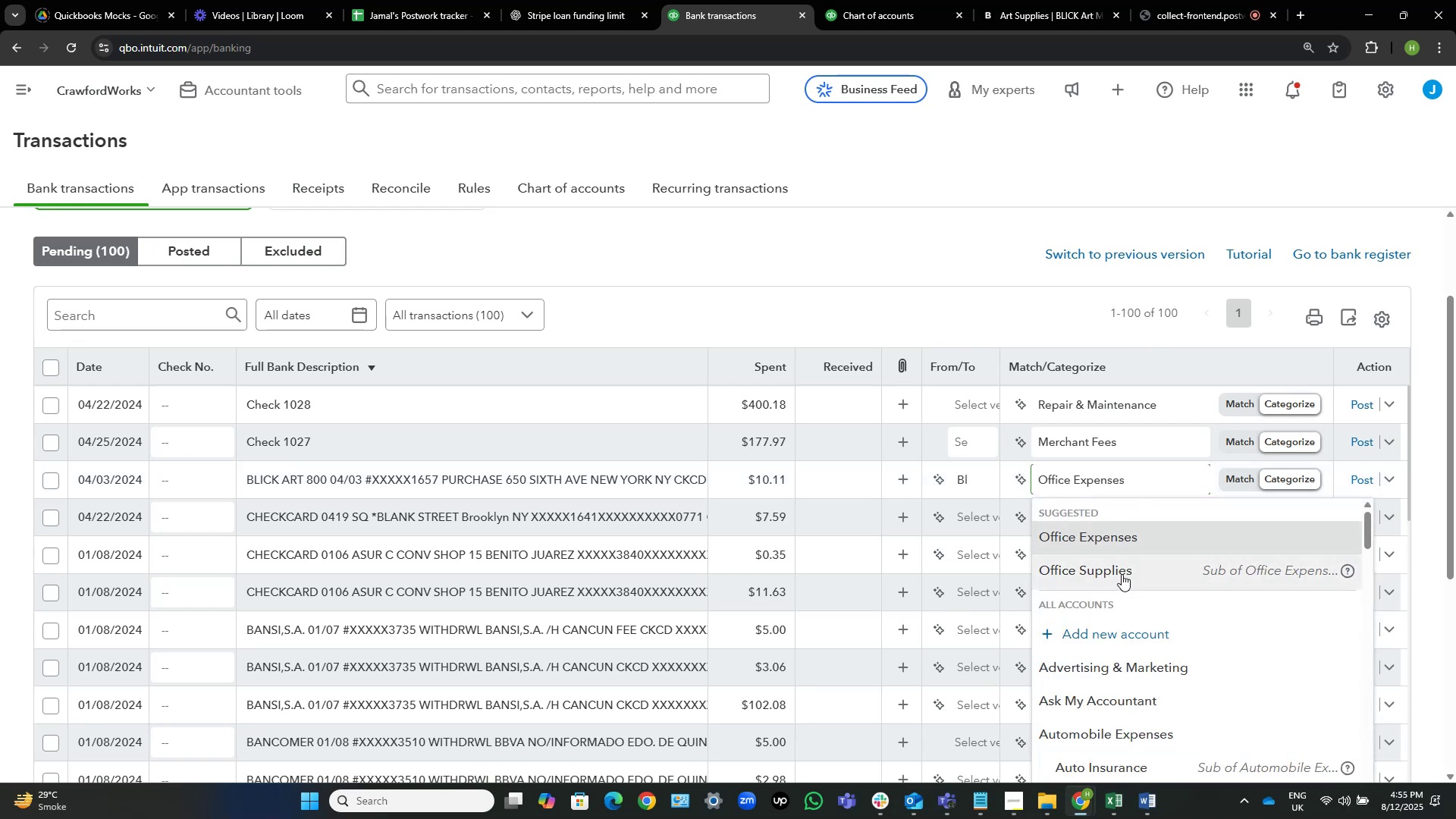 
left_click([1122, 574])
 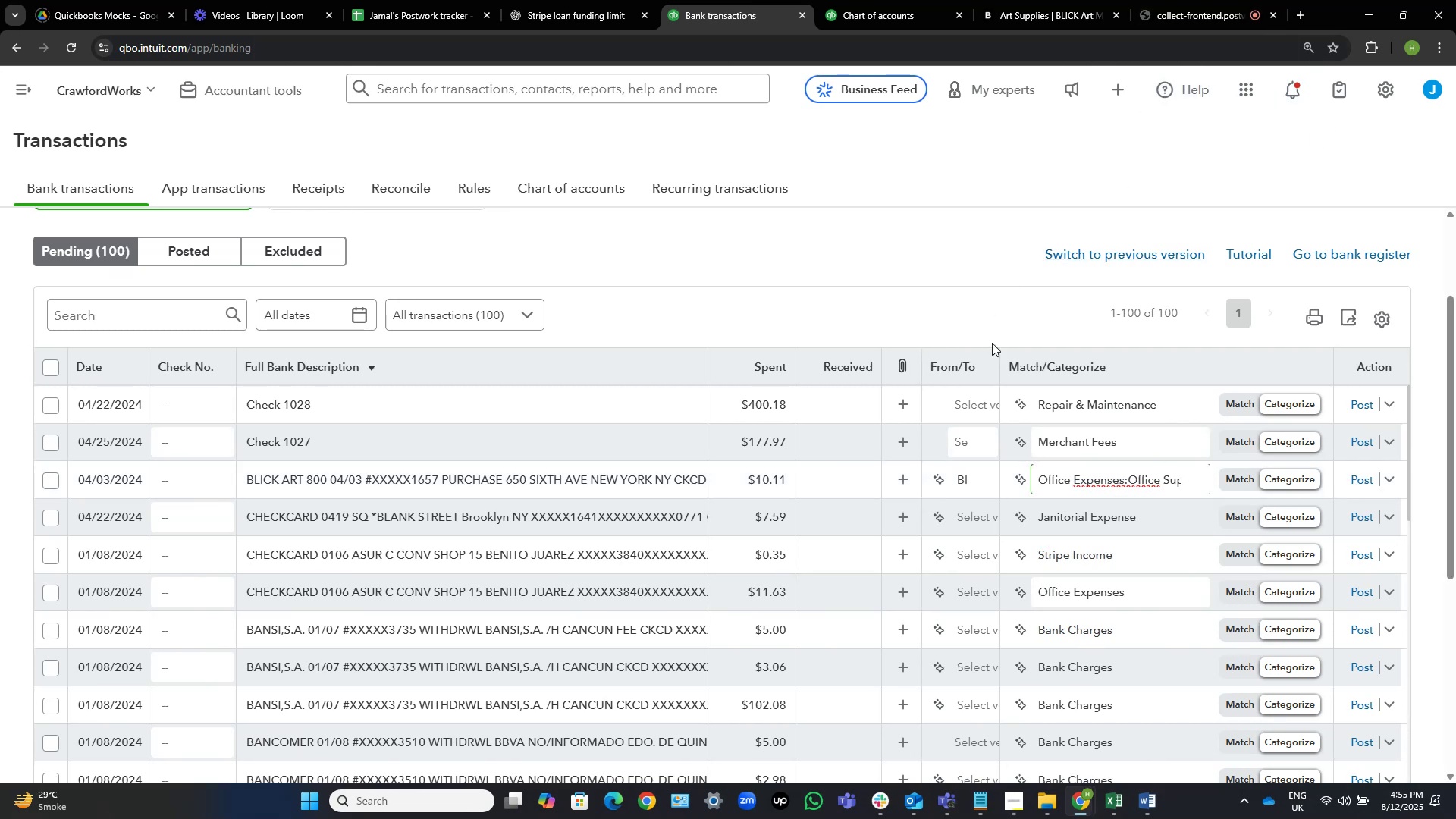 
wait(57.64)
 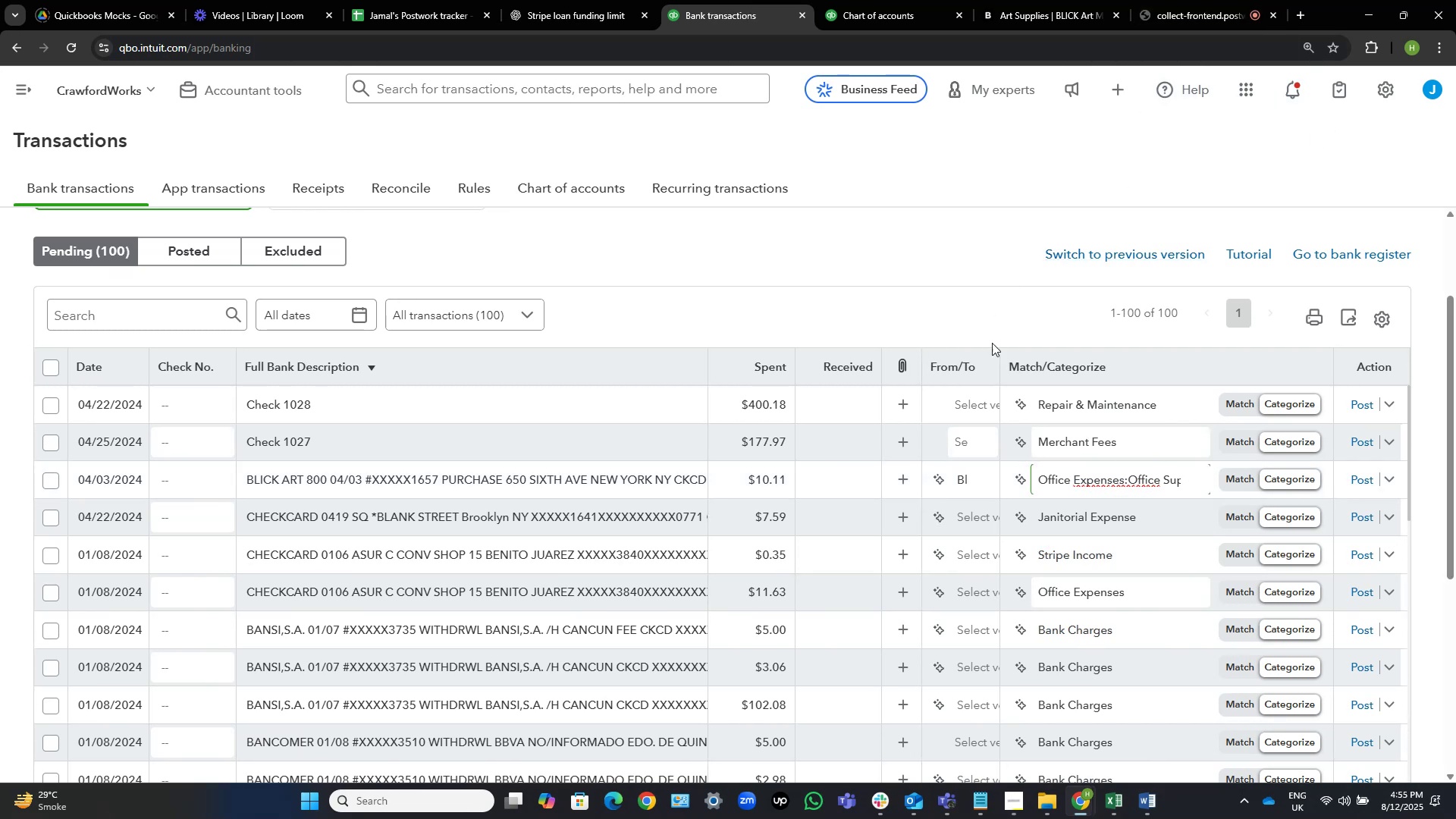 
left_click([1363, 476])
 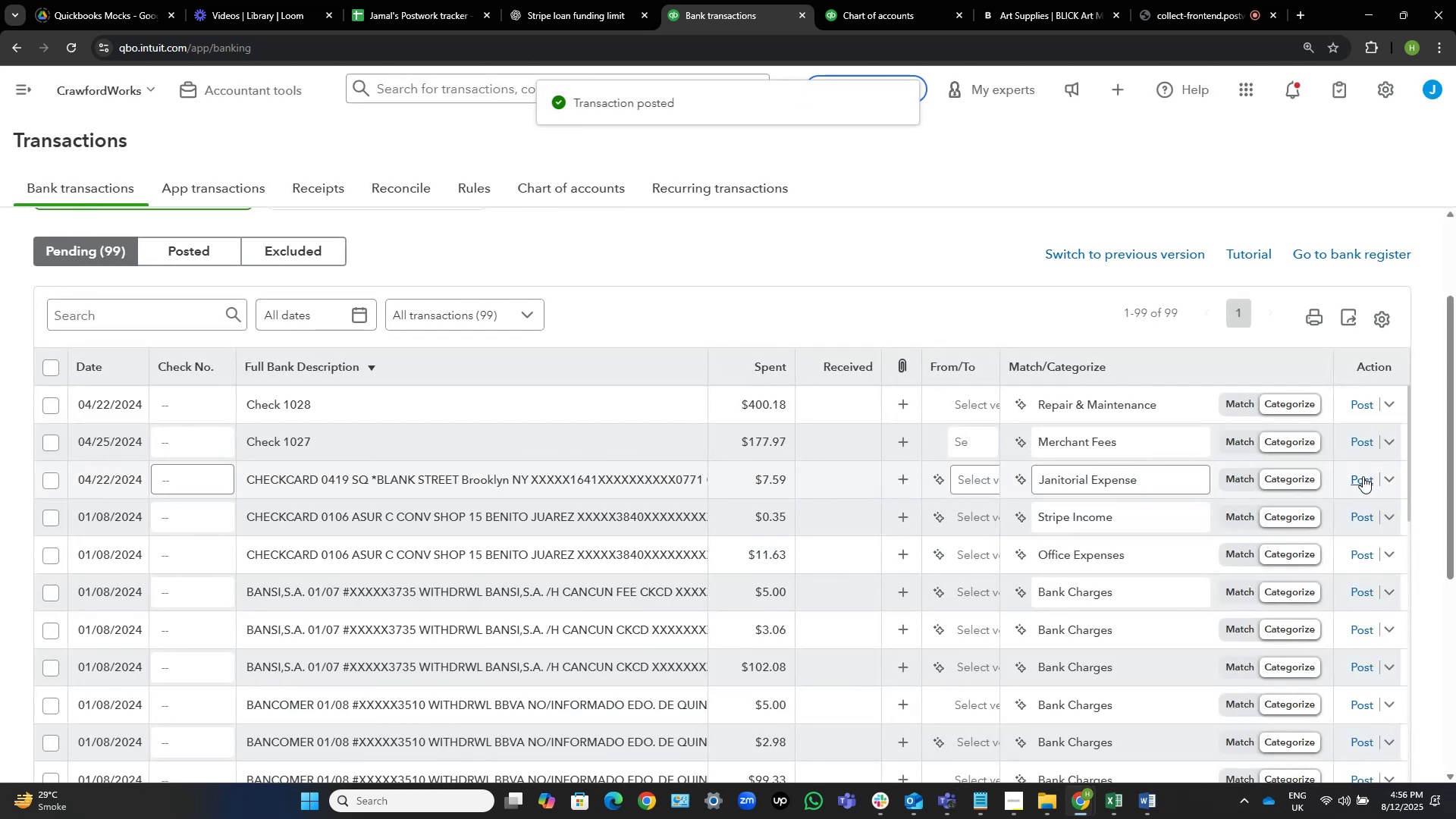 
wait(15.81)
 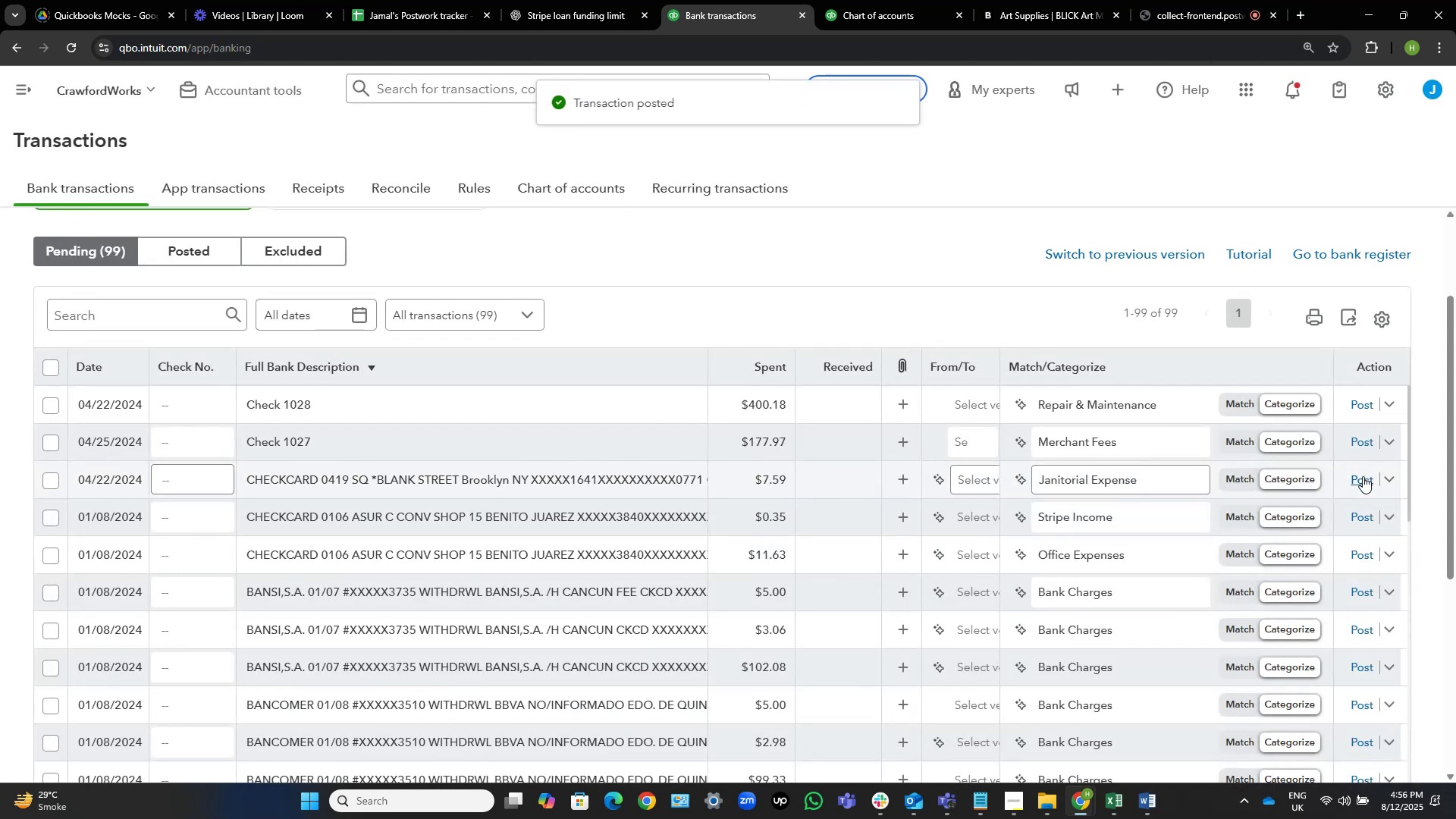 
left_click([1186, 13])
 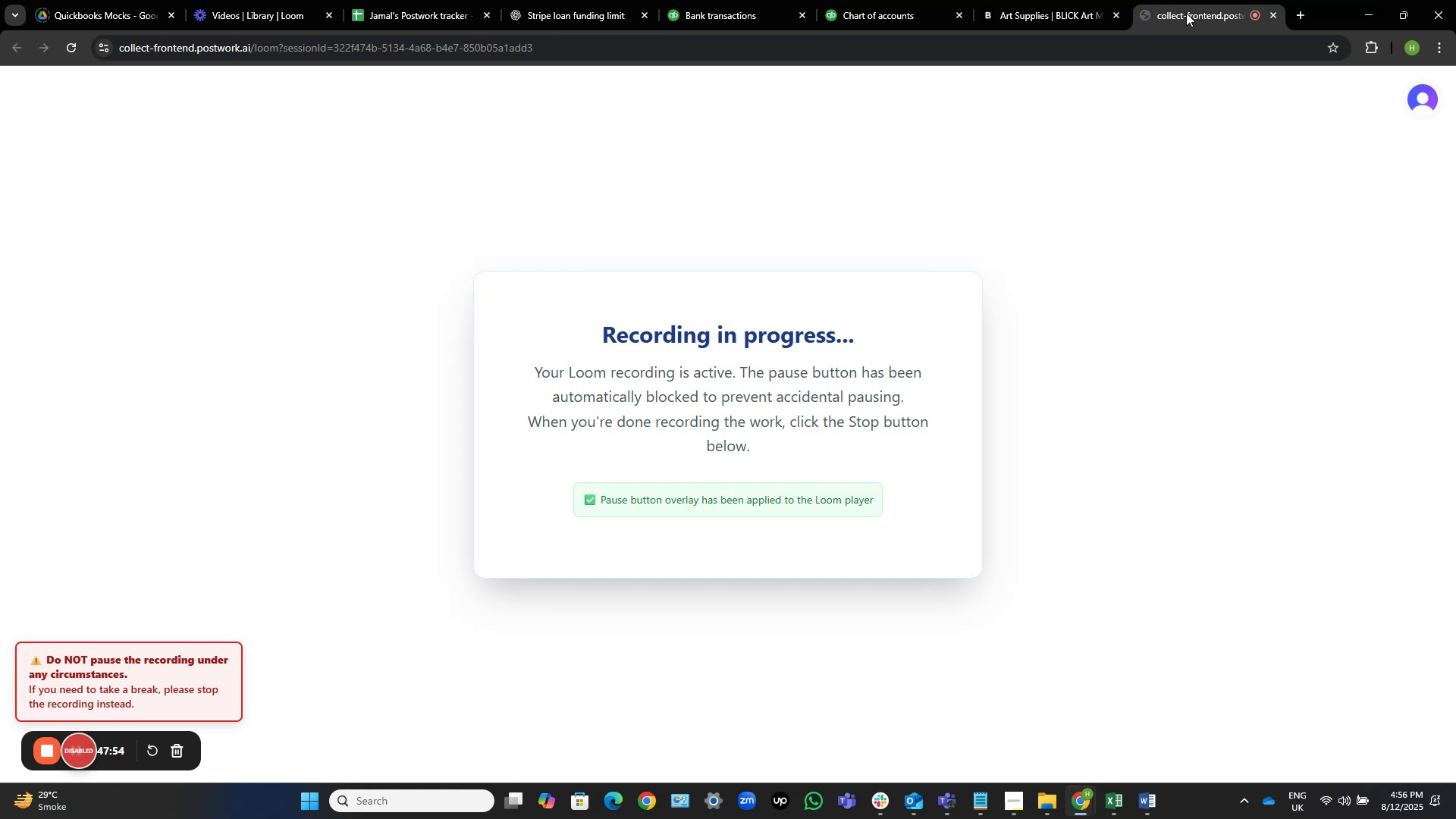 
wait(7.9)
 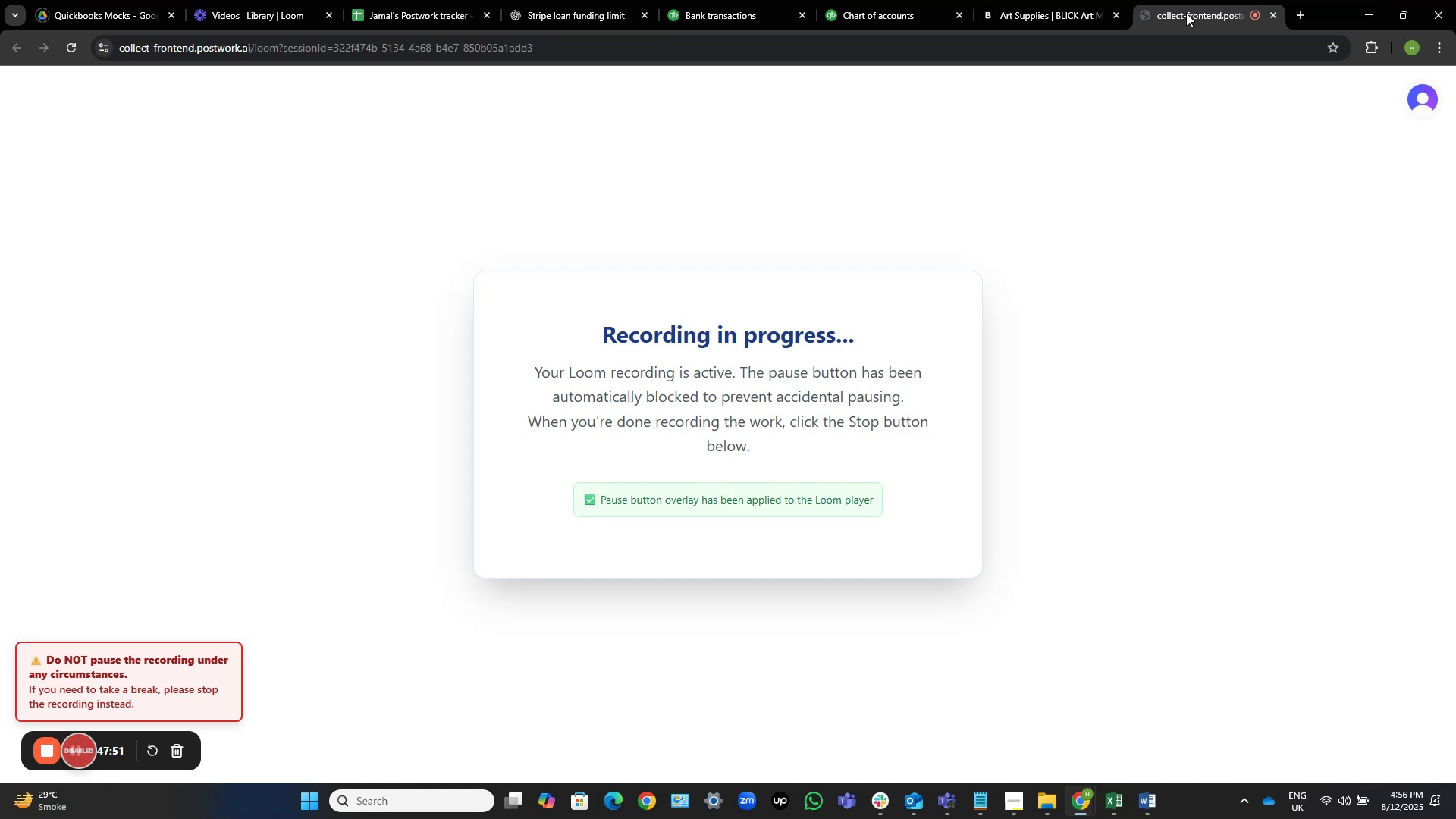 
left_click([740, 12])
 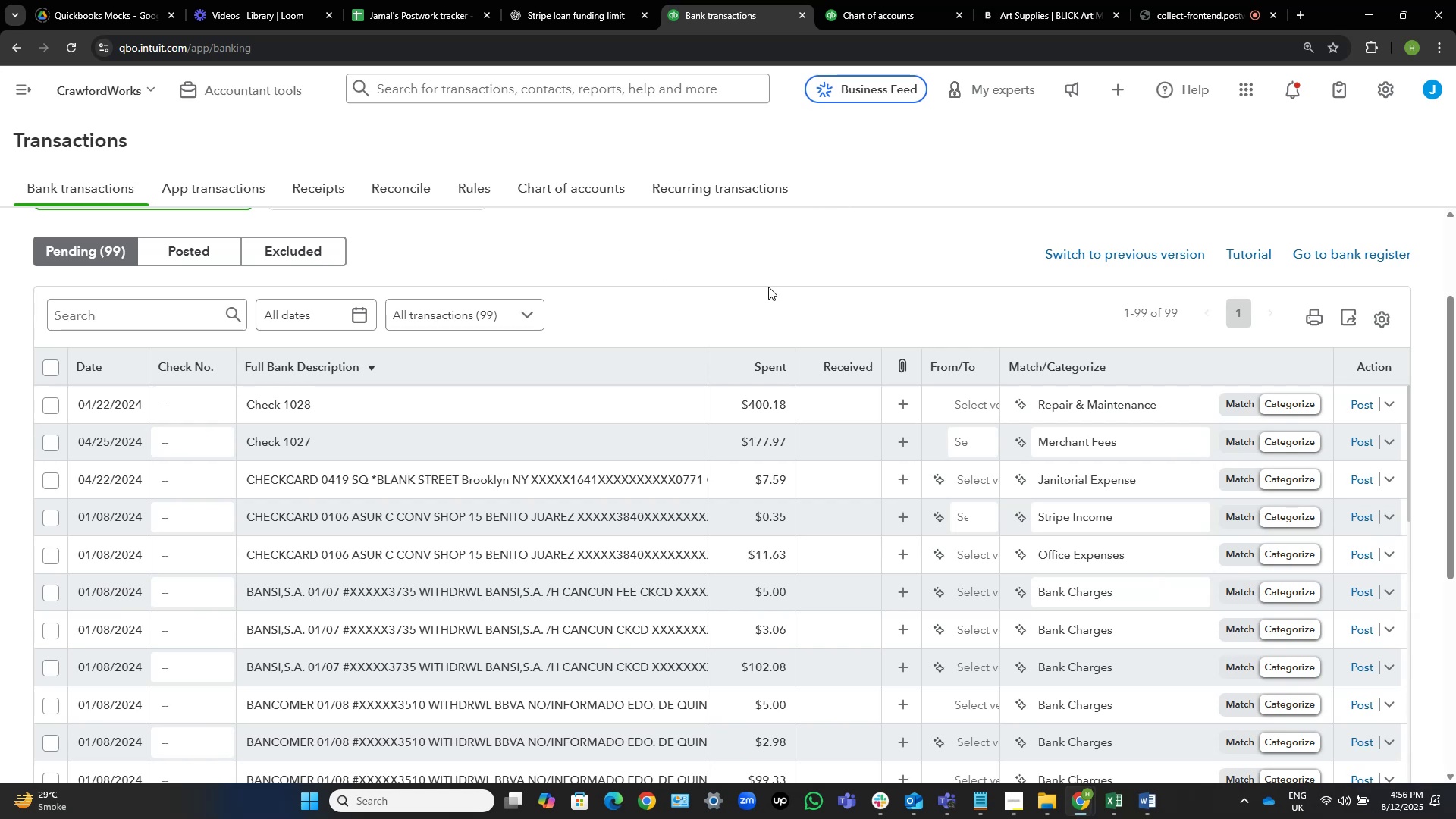 
wait(16.09)
 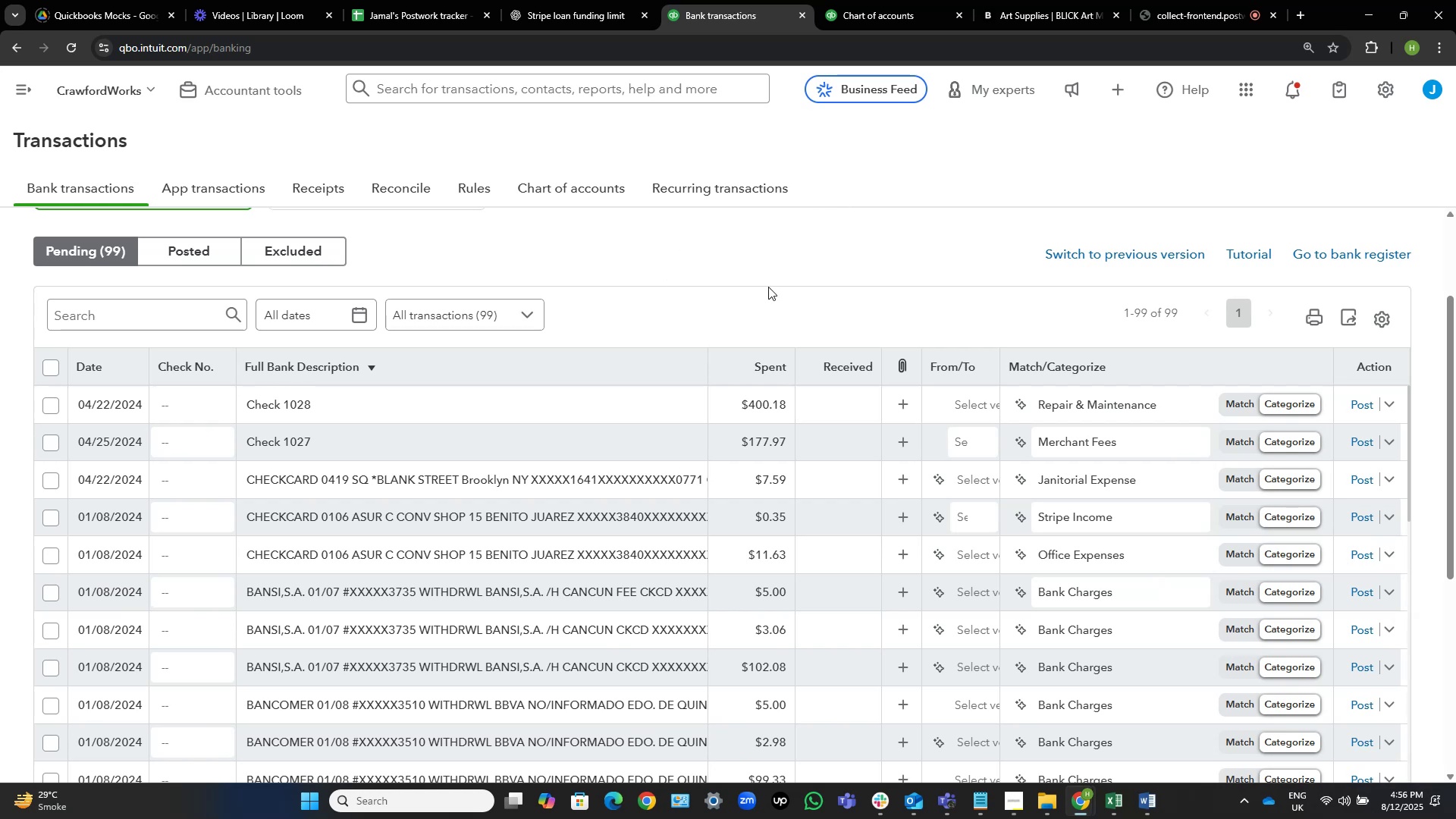 
left_click([426, 14])
 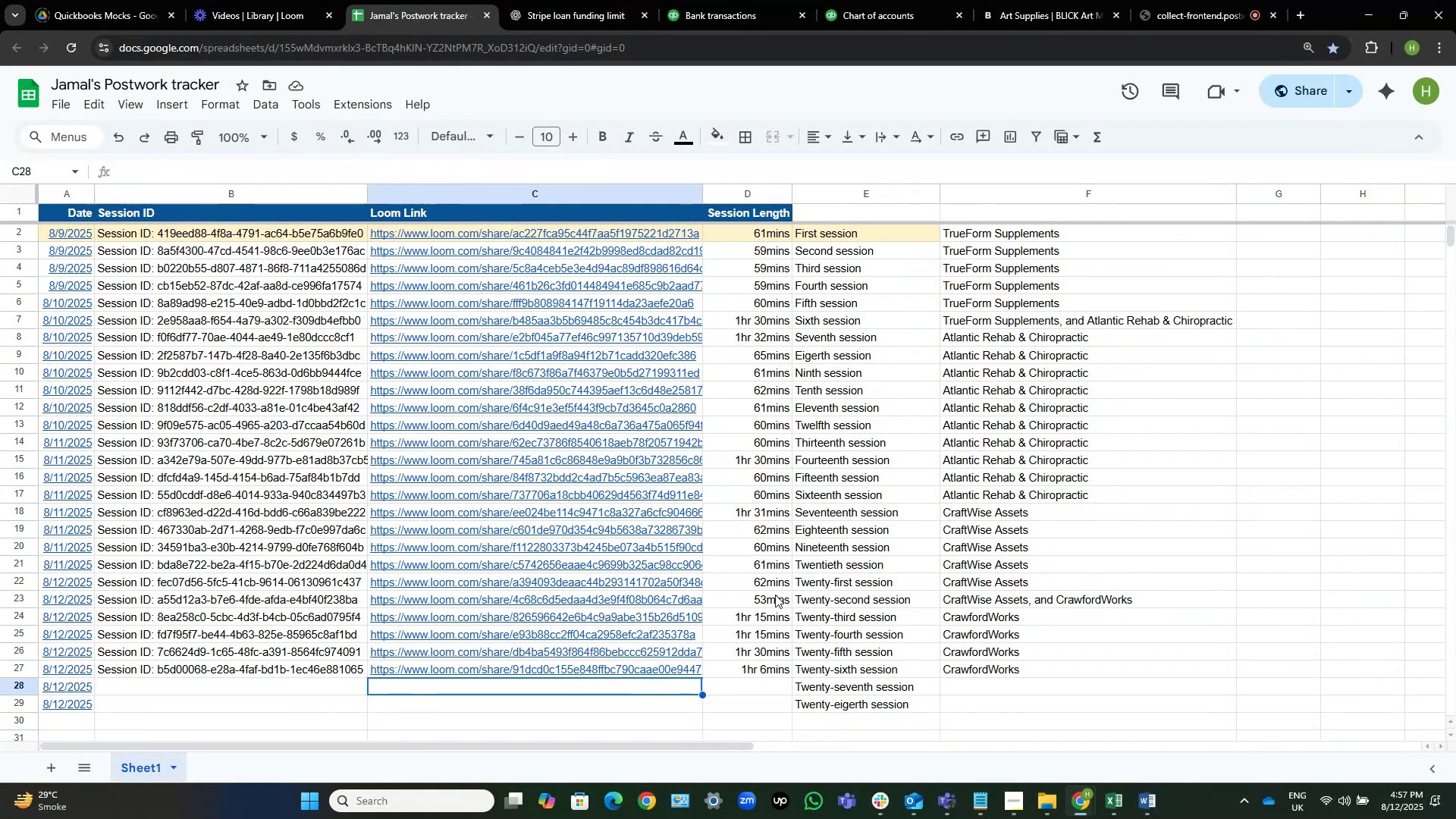 
wait(44.83)
 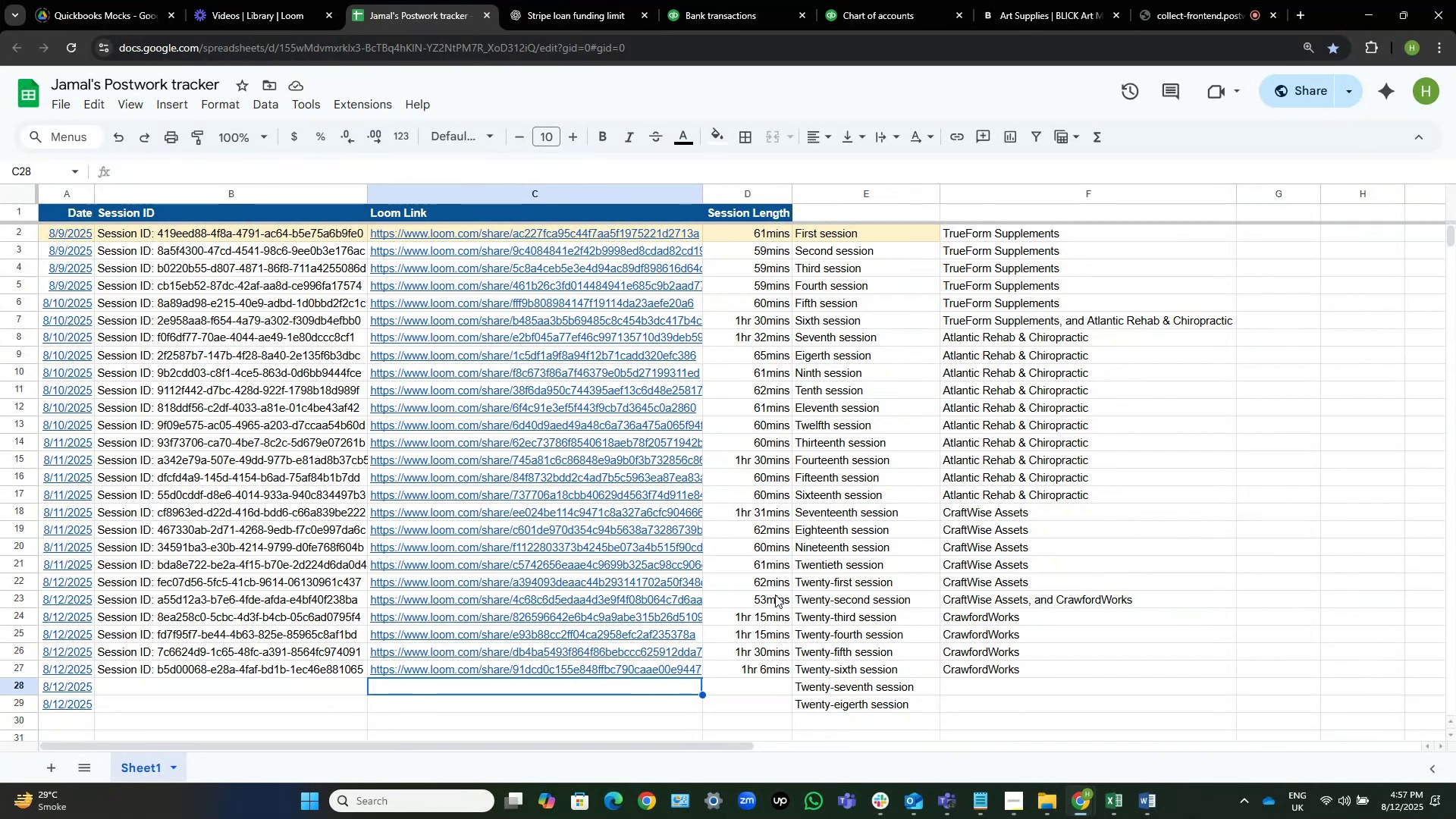 
left_click([877, 9])
 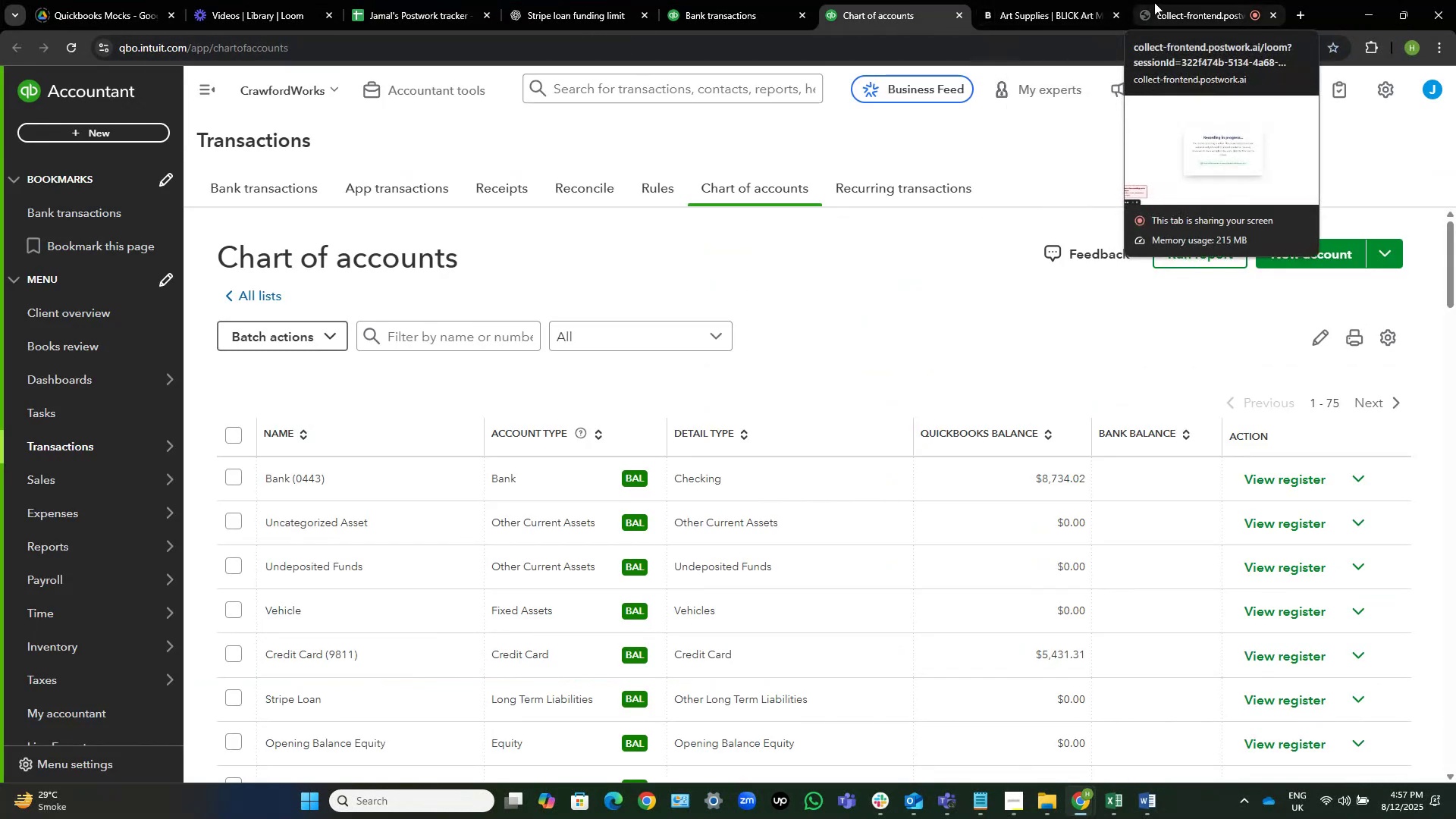 
left_click([1058, 1])
 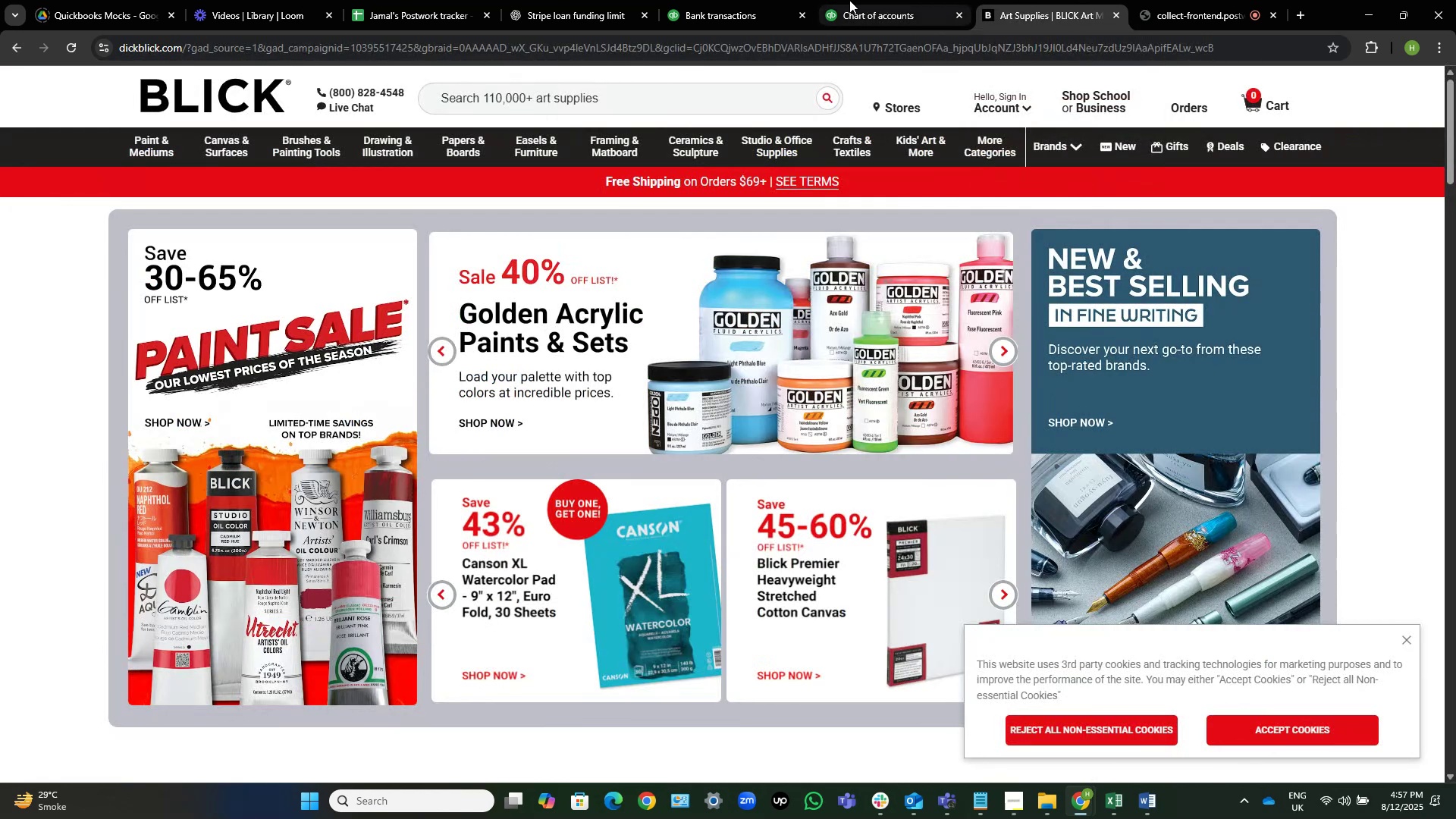 
left_click([719, 2])
 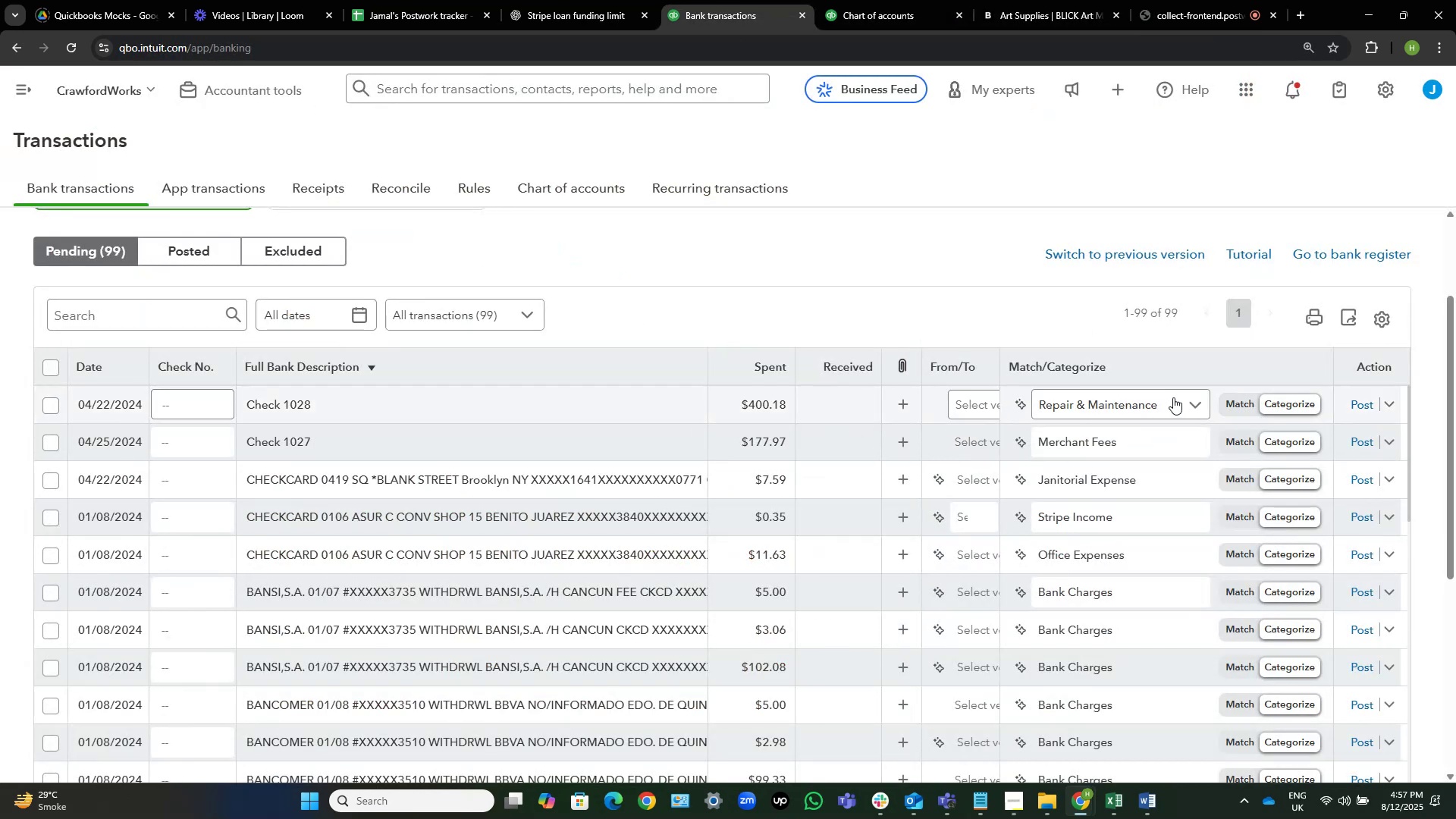 
left_click([1169, 405])
 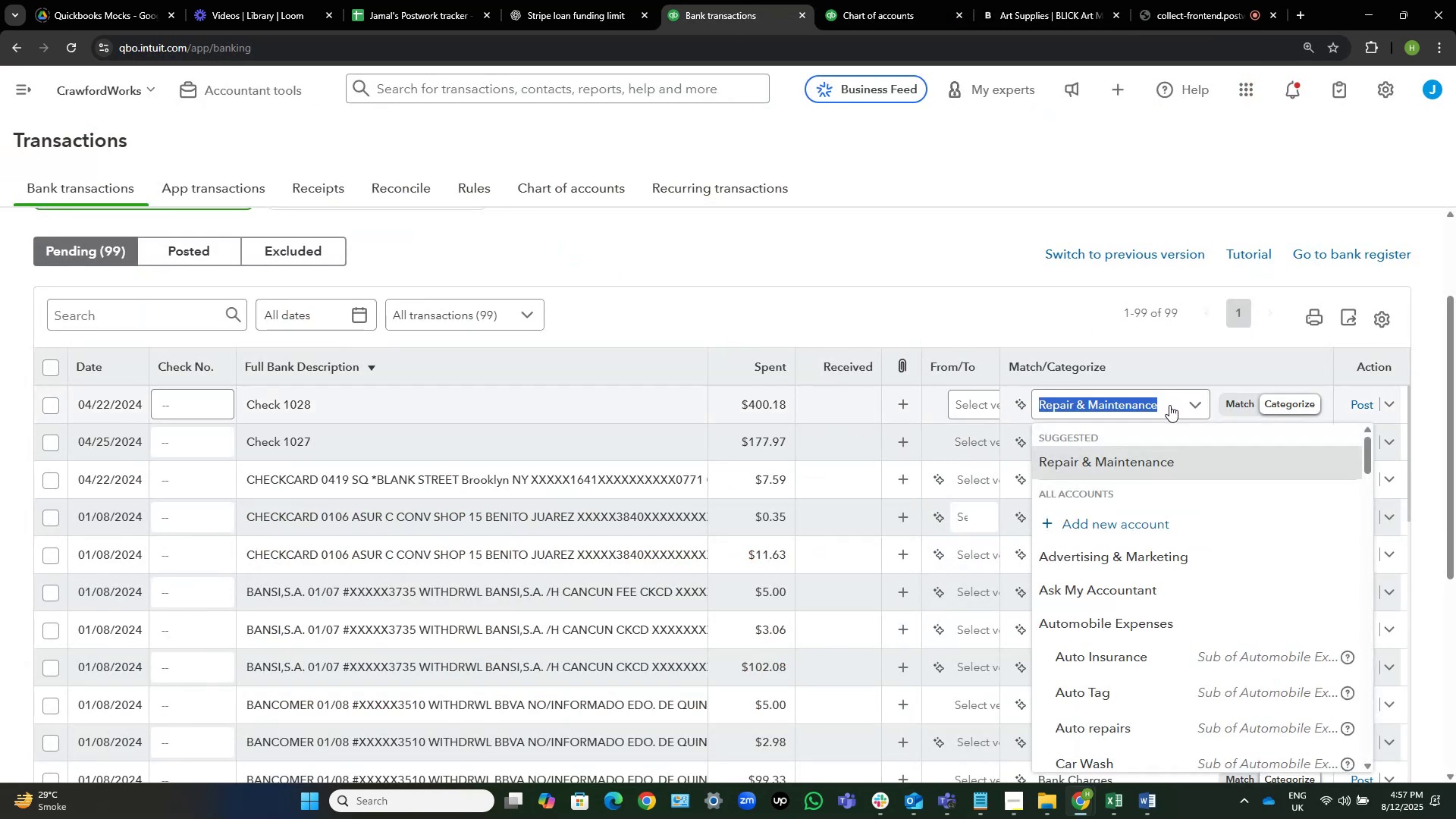 
type(ask)
 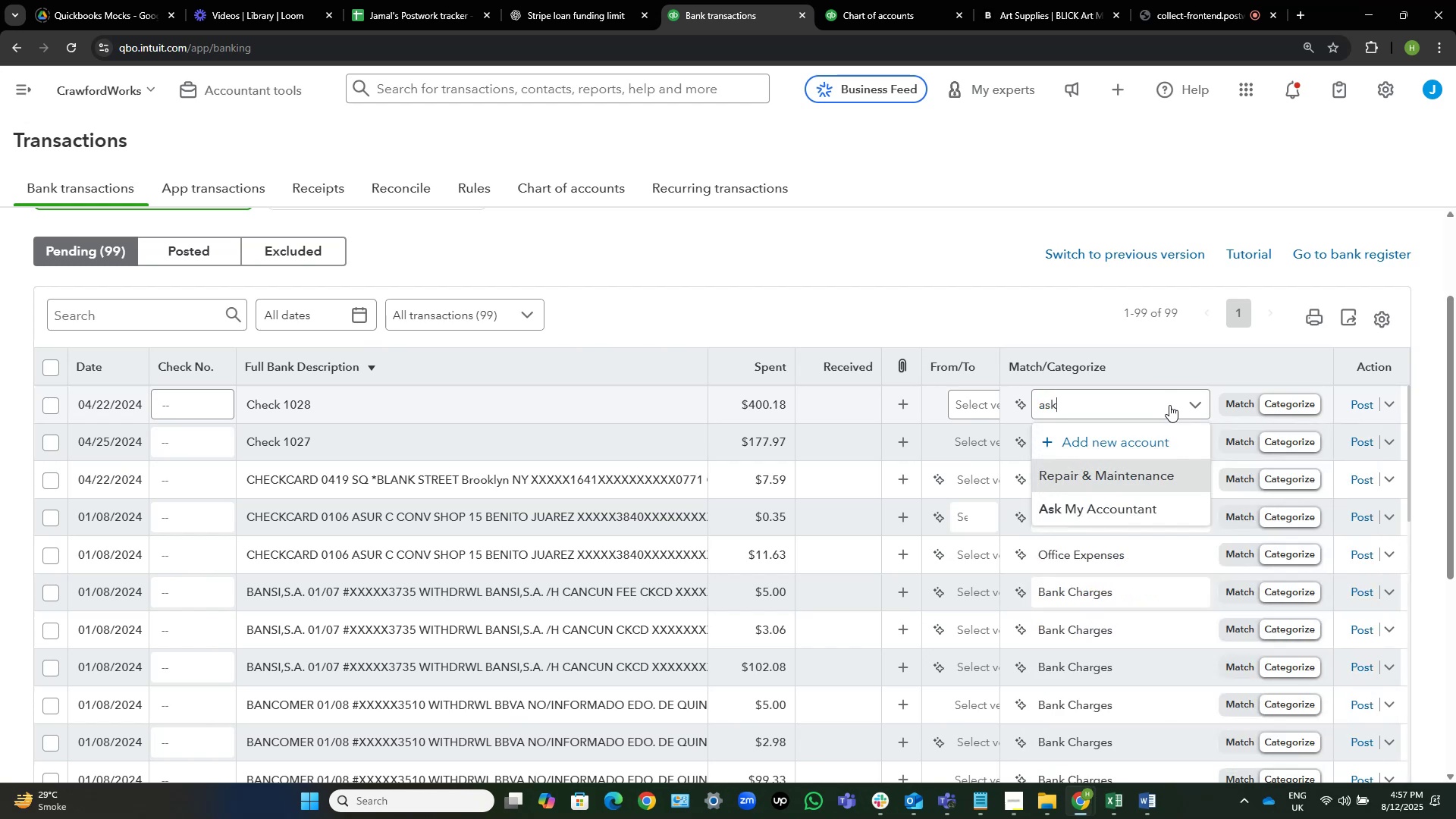 
wait(5.18)
 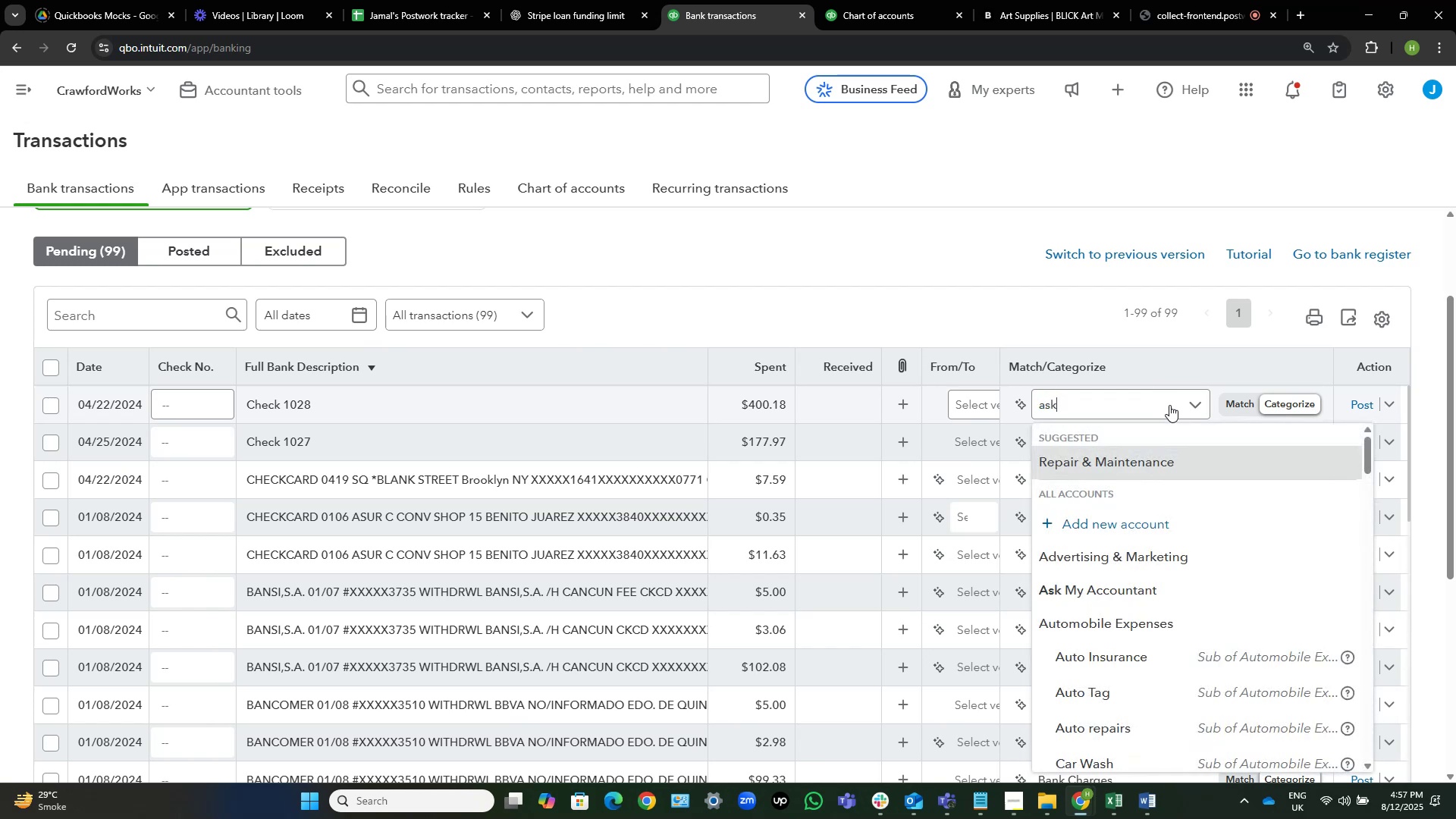 
left_click([1117, 507])
 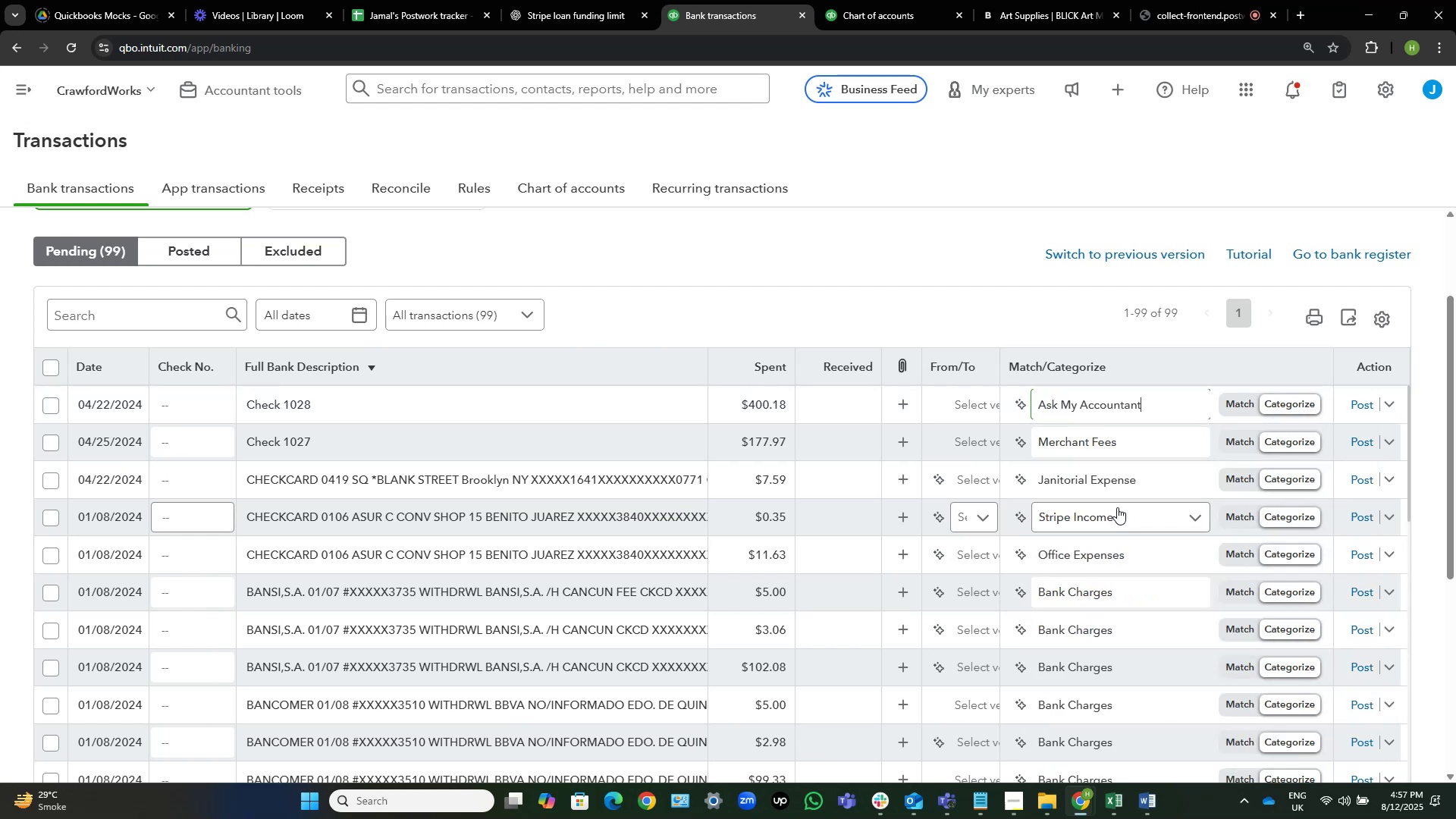 
left_click([1141, 438])
 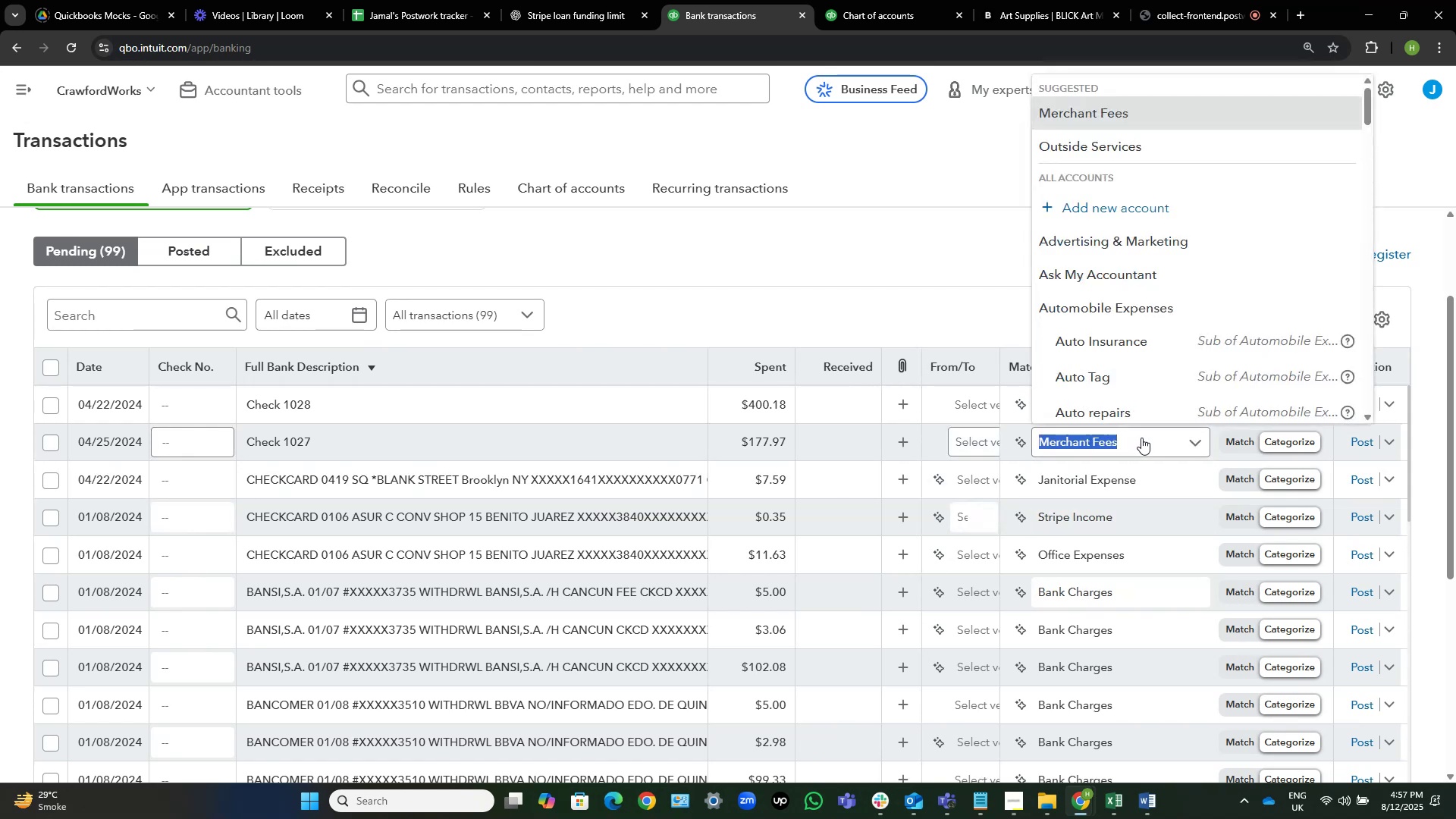 
type(ask)
 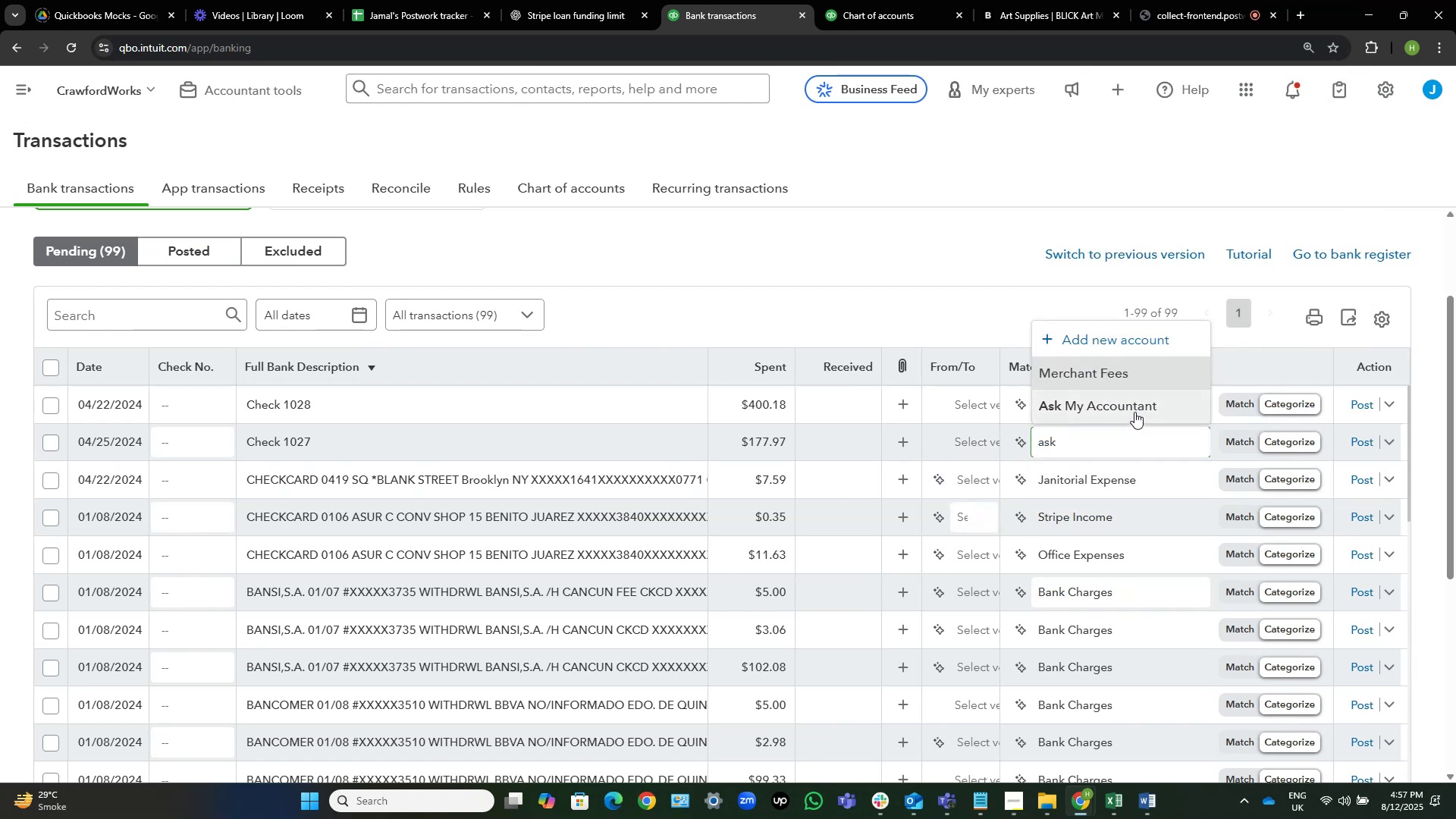 
left_click([1134, 412])
 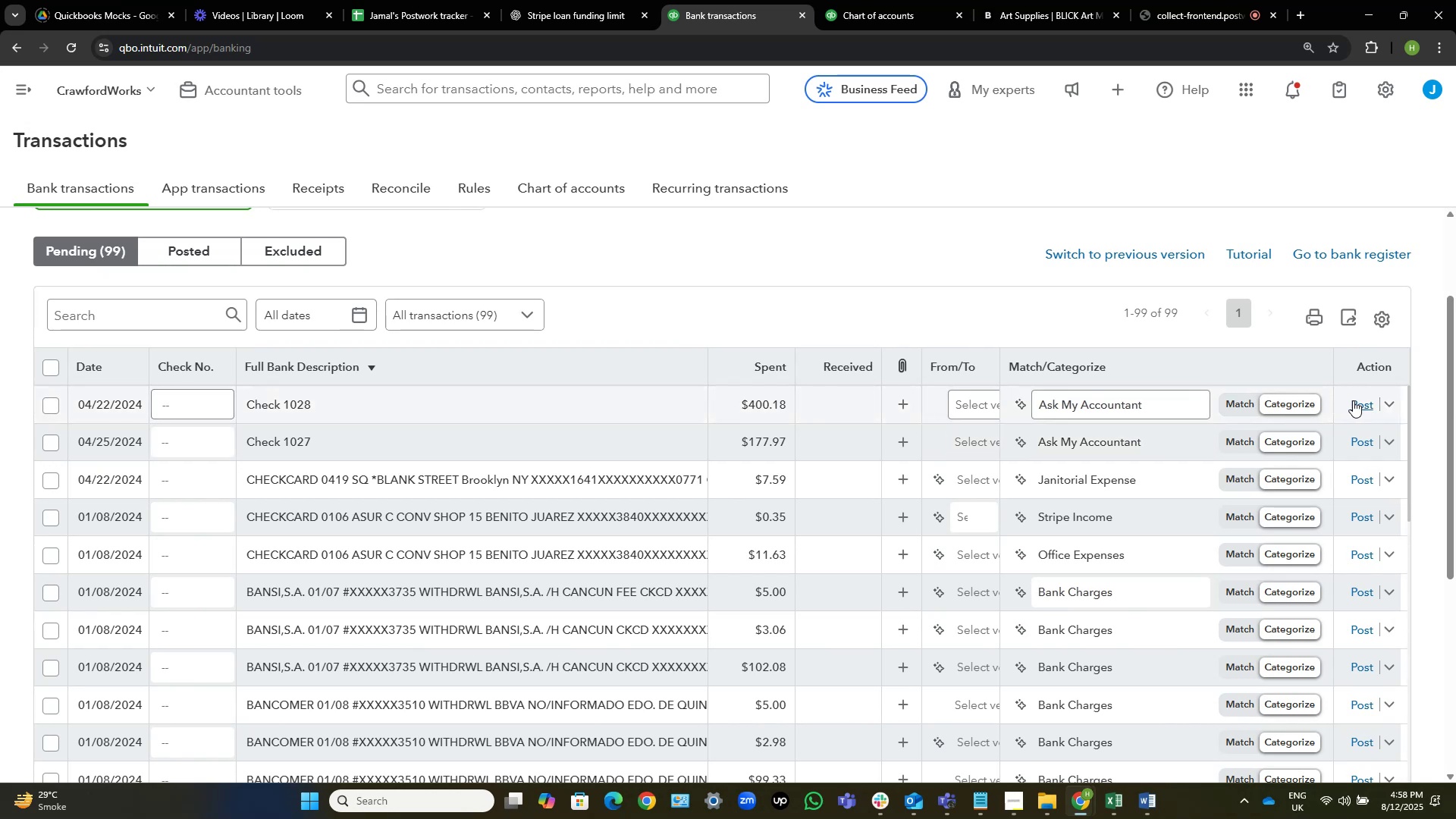 
wait(21.33)
 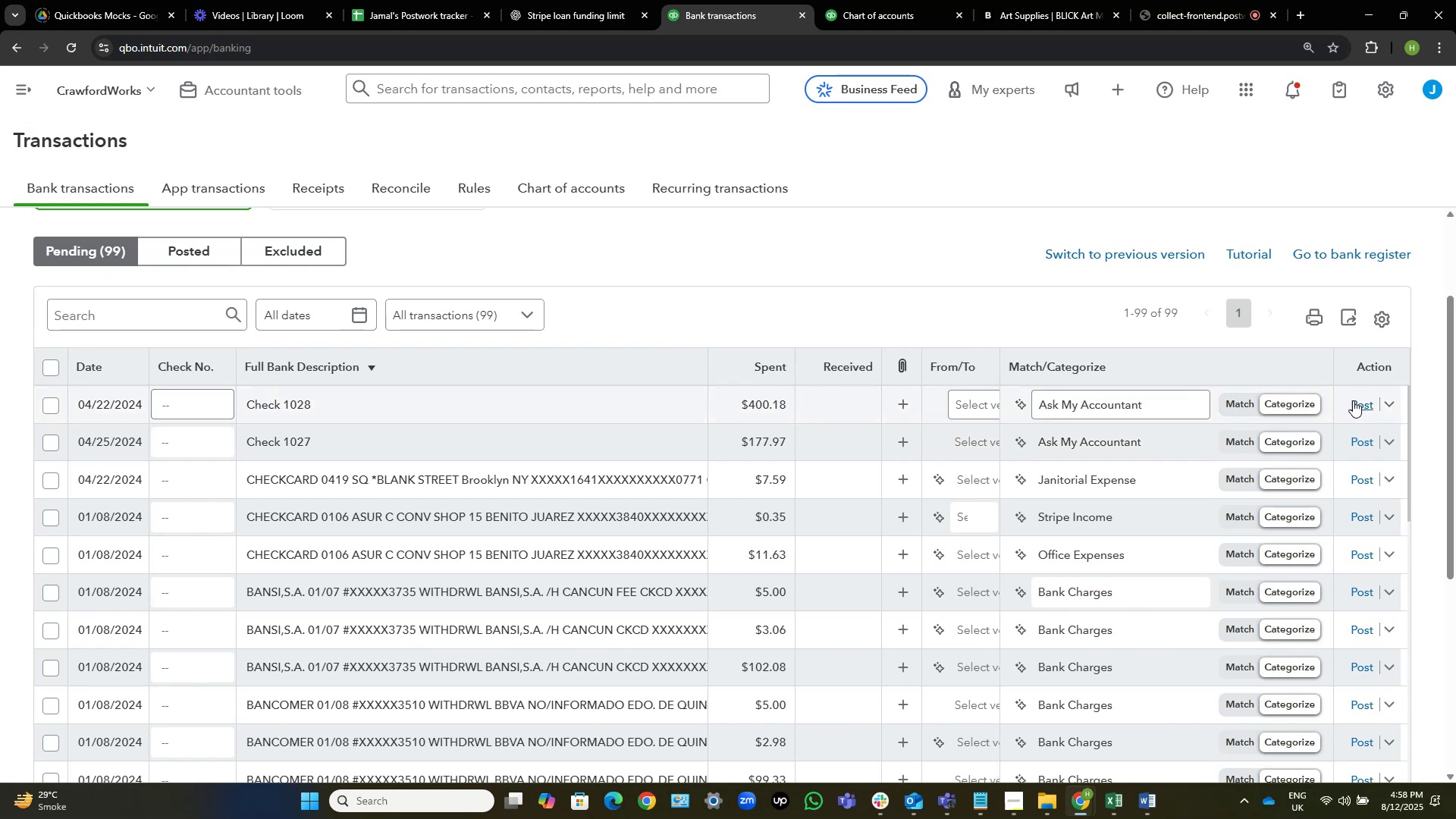 
left_click([1353, 400])
 